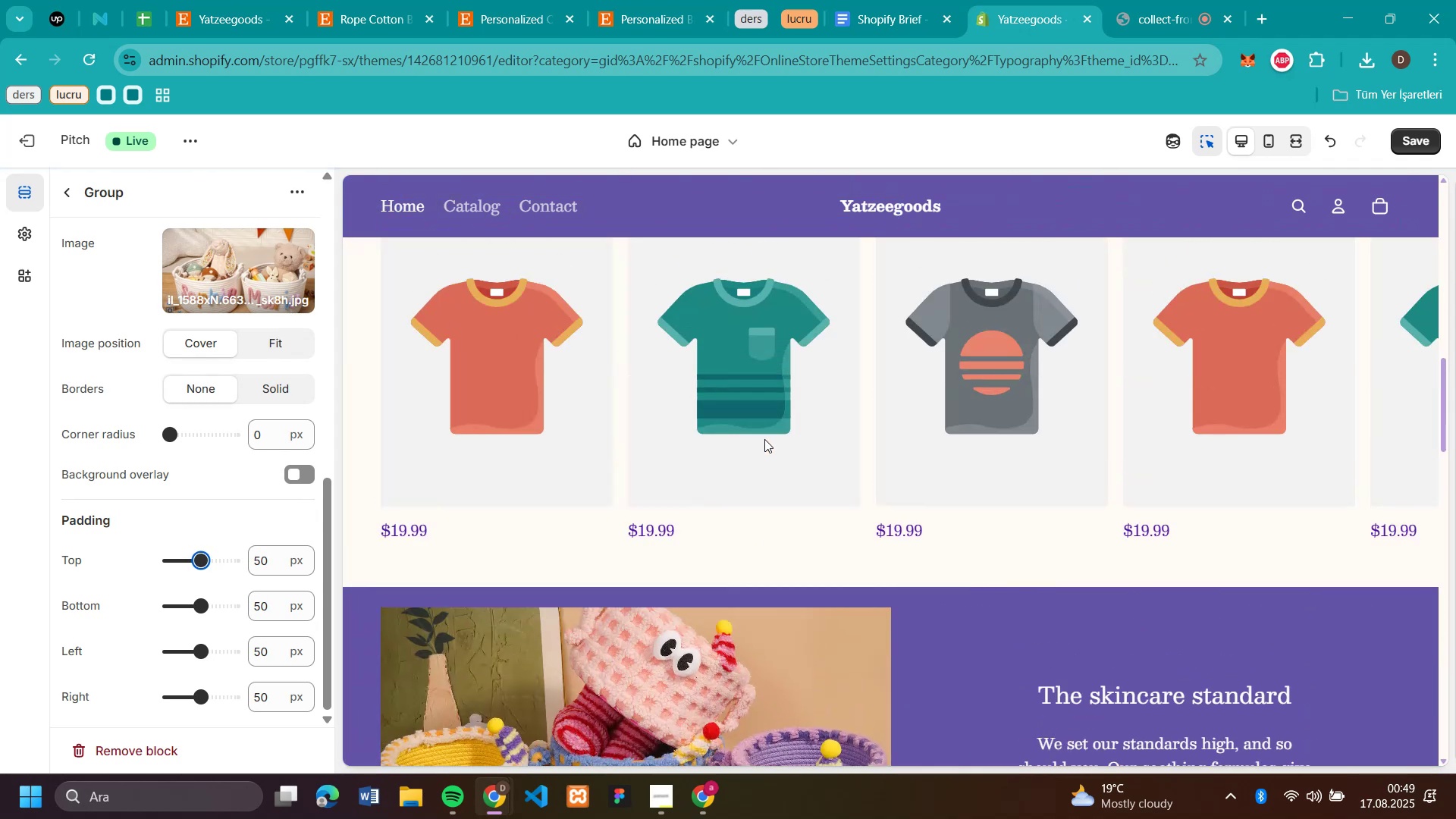 
scroll: coordinate [764, 439], scroll_direction: down, amount: 5.0
 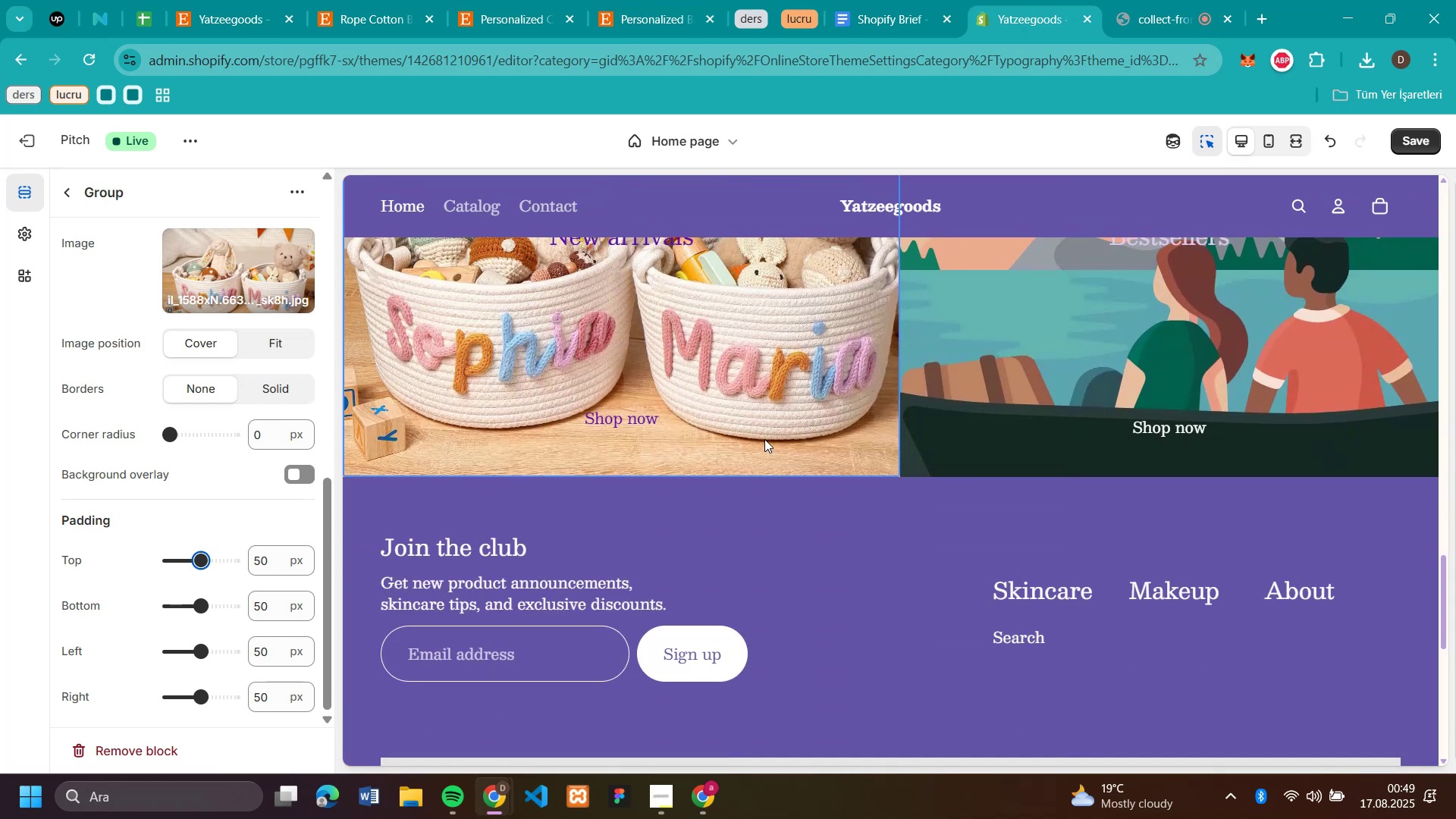 
scroll: coordinate [764, 439], scroll_direction: up, amount: 3.0
 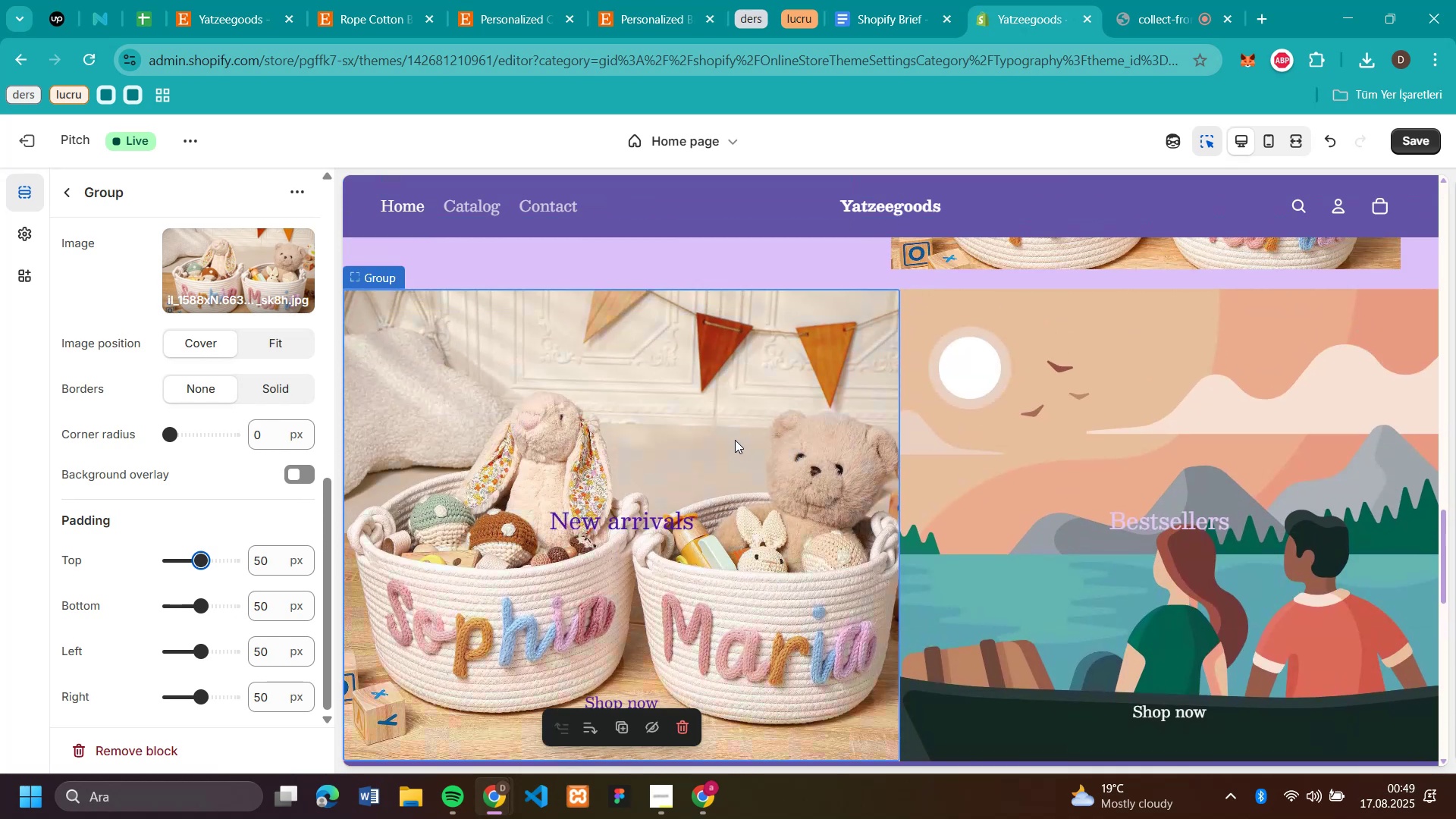 
left_click([231, 20])
 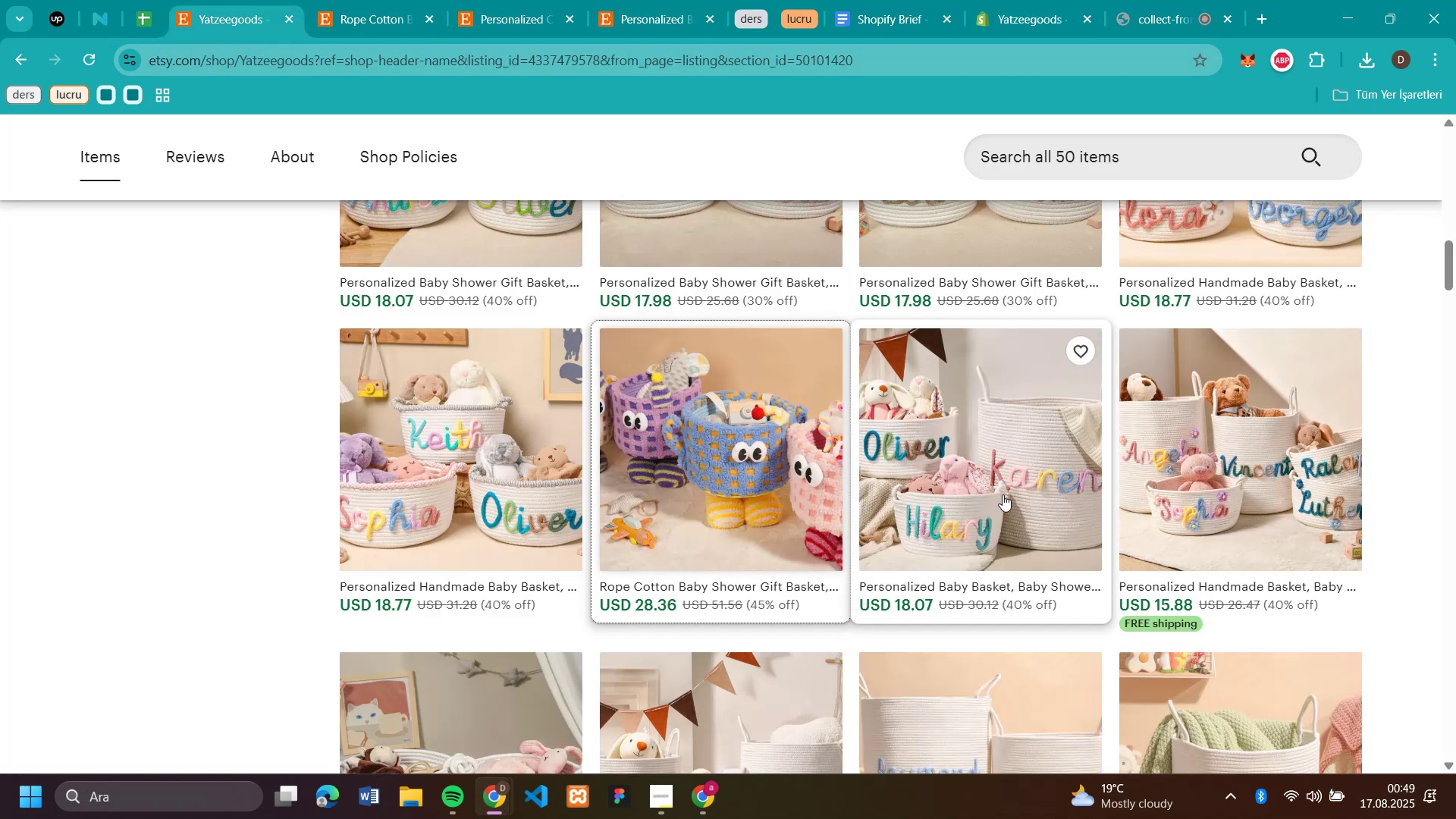 
scroll: coordinate [1122, 524], scroll_direction: down, amount: 9.0
 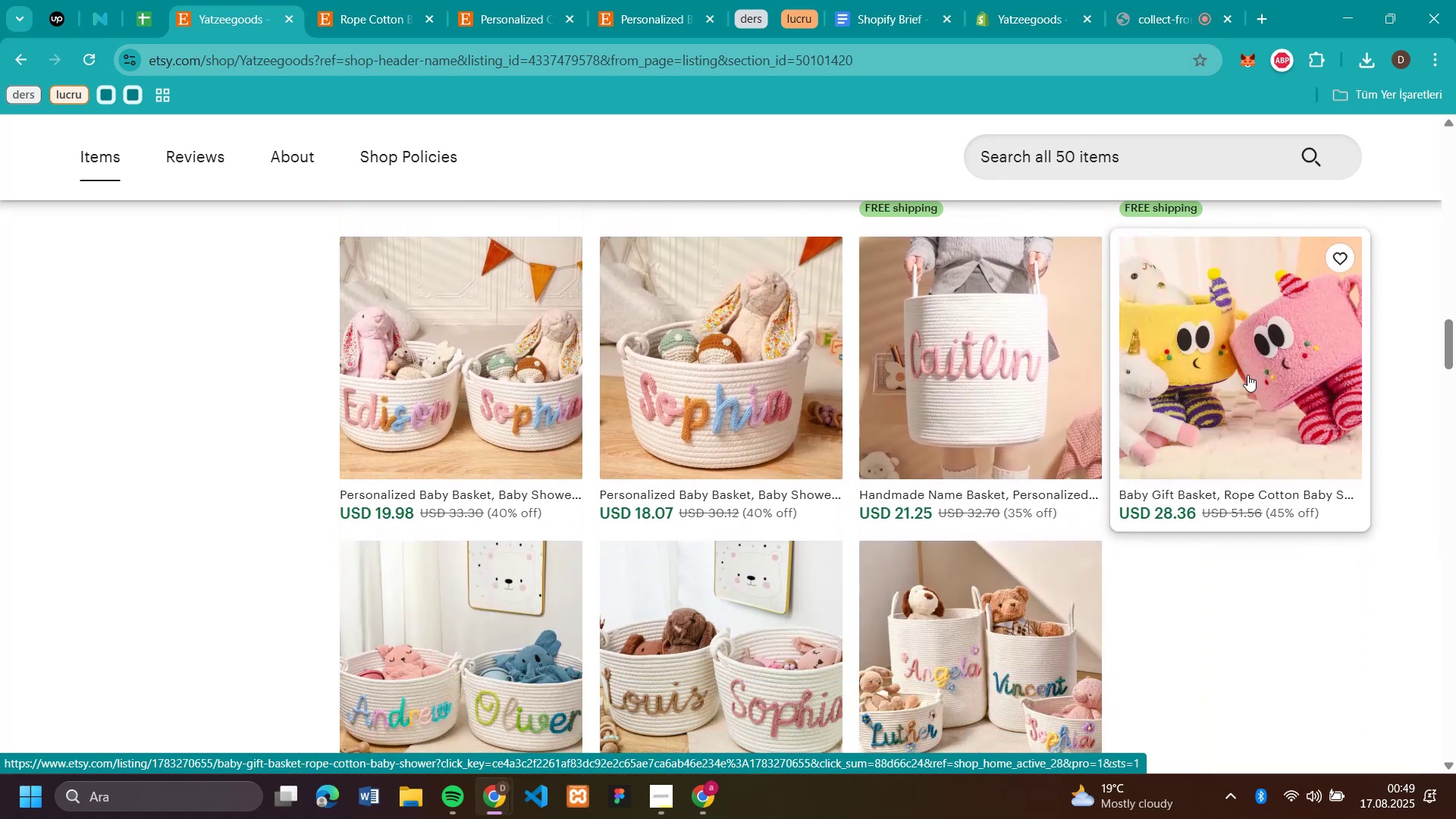 
left_click([1248, 373])
 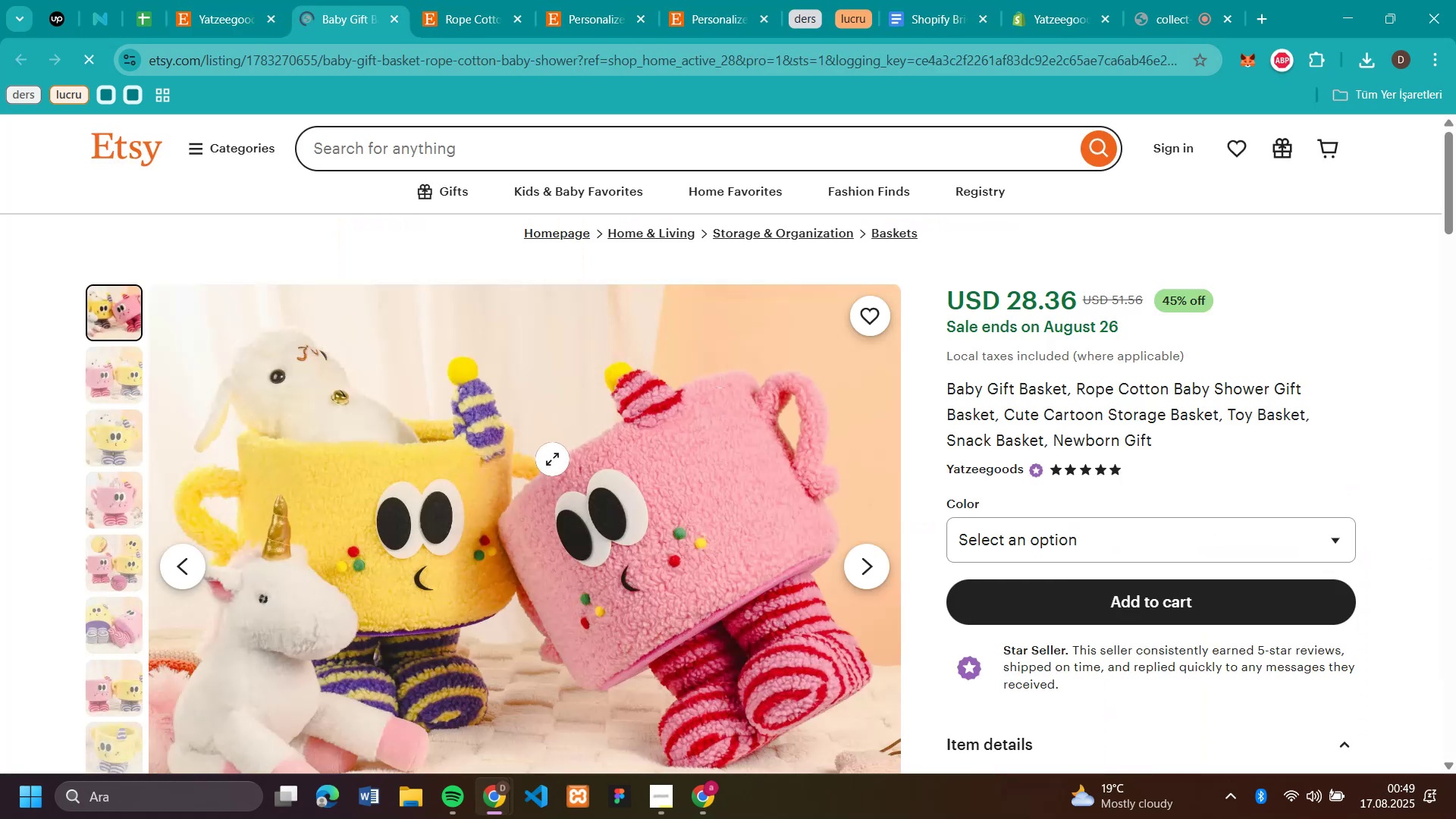 
right_click([552, 459])
 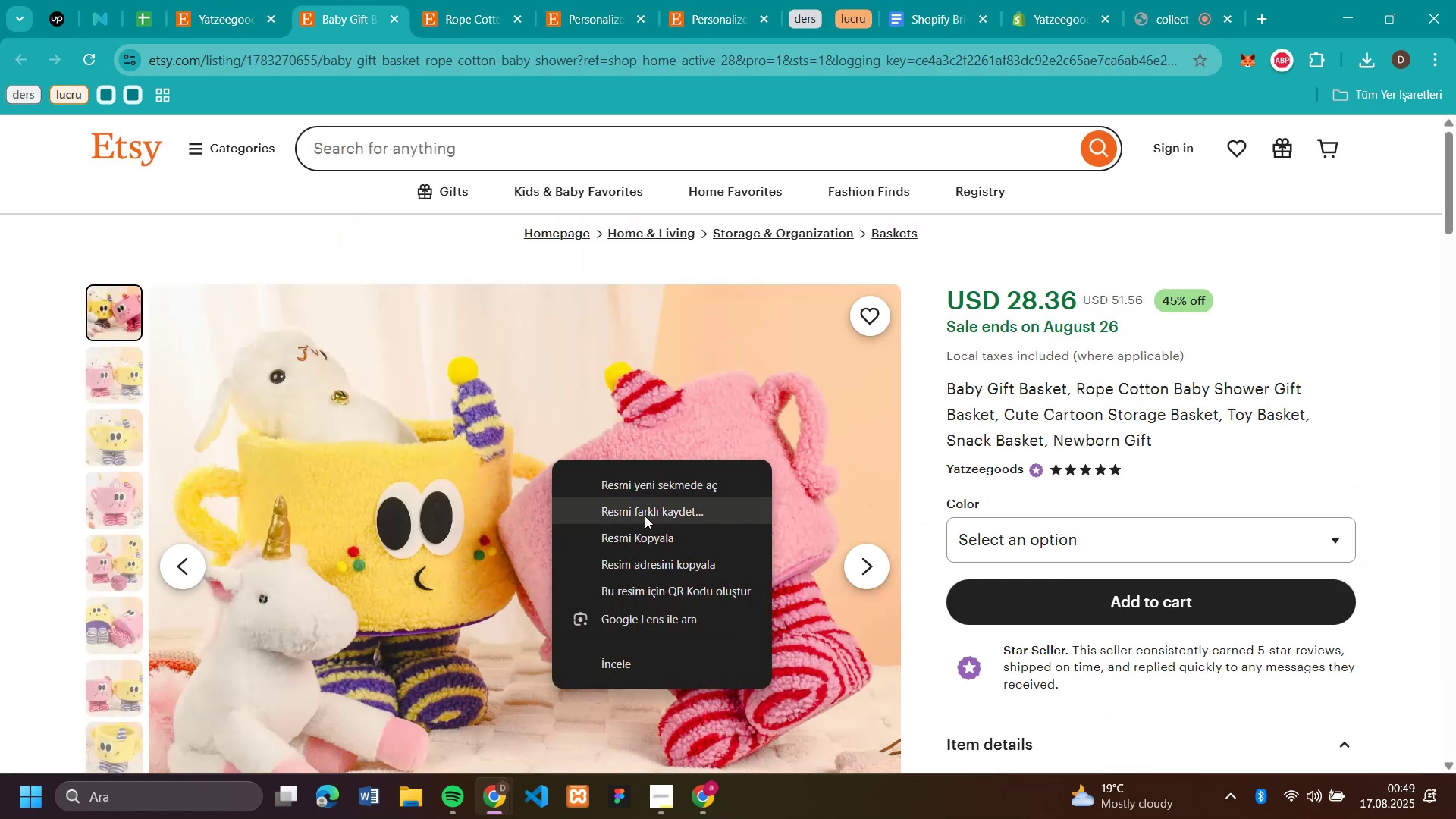 
left_click([645, 516])
 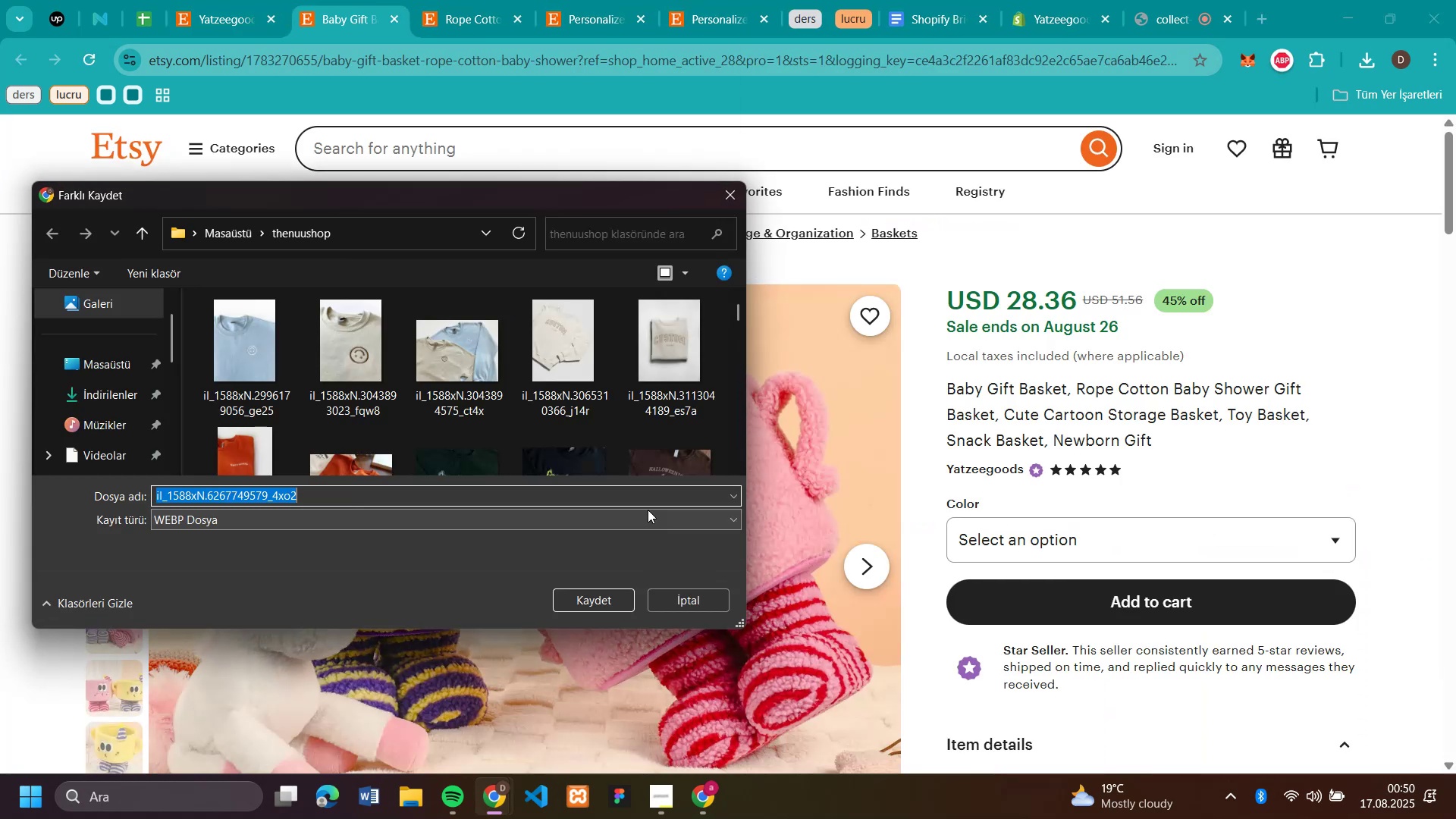 
key(Enter)
 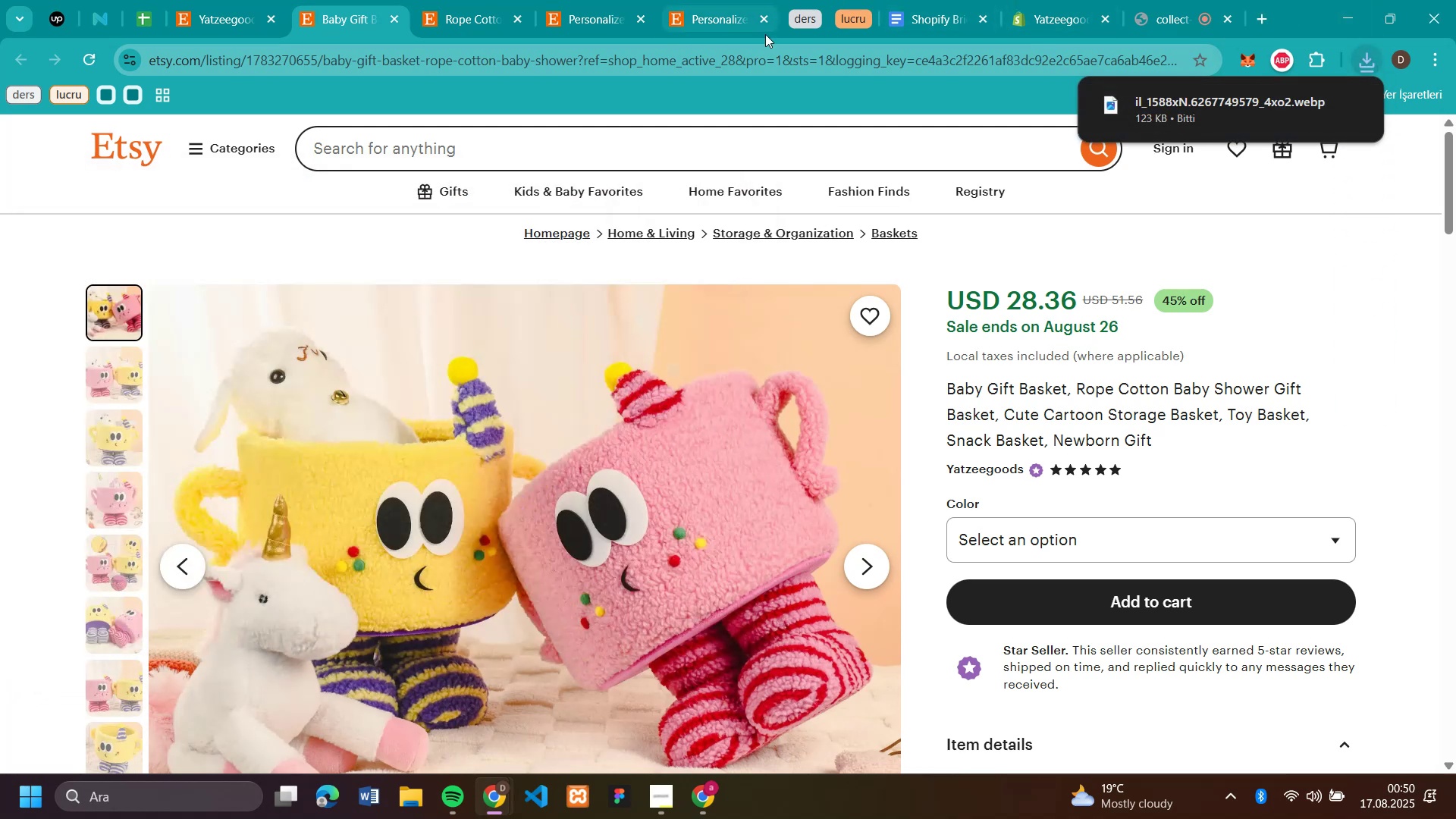 
left_click([1067, 20])
 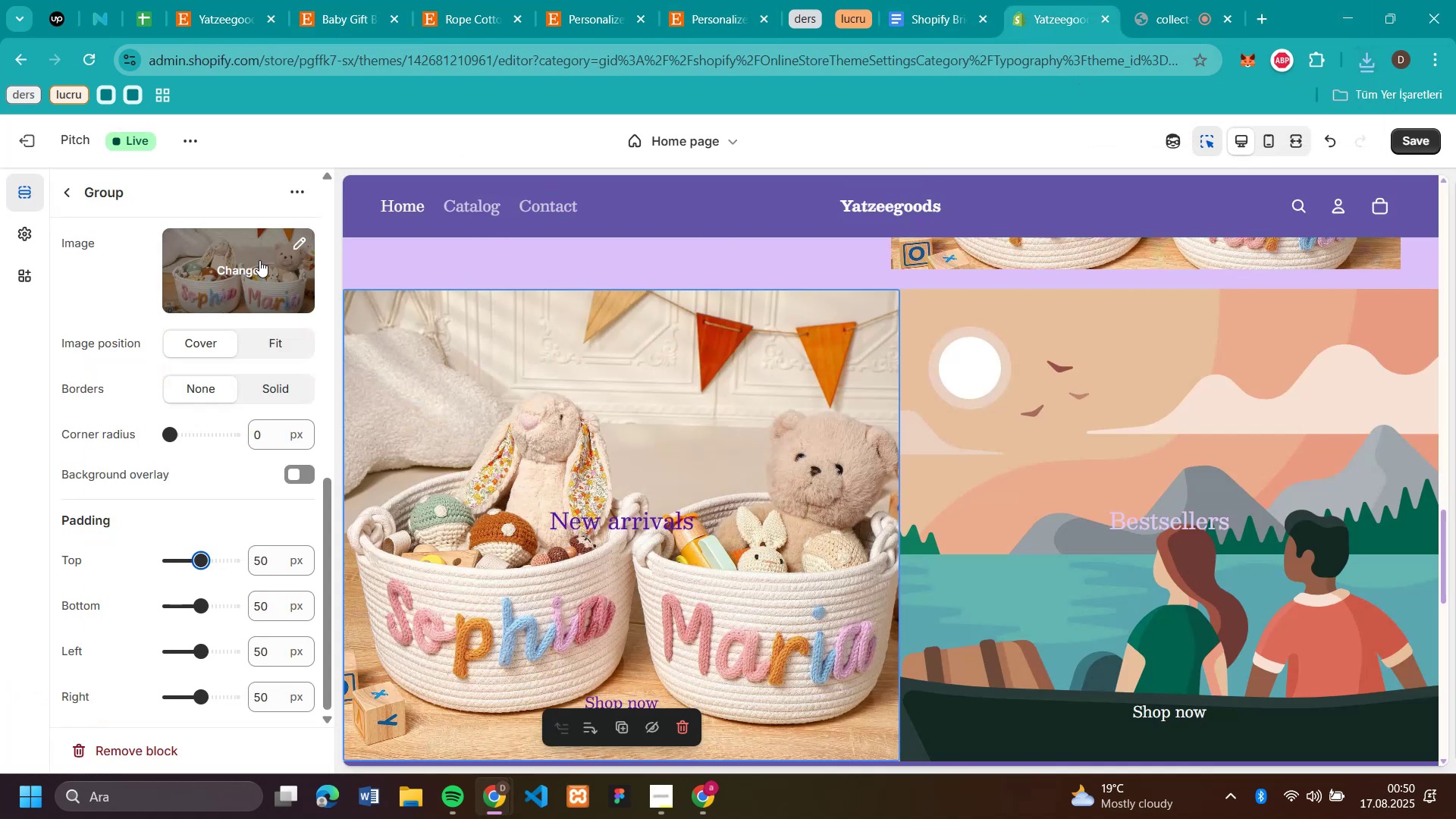 
left_click([231, 266])
 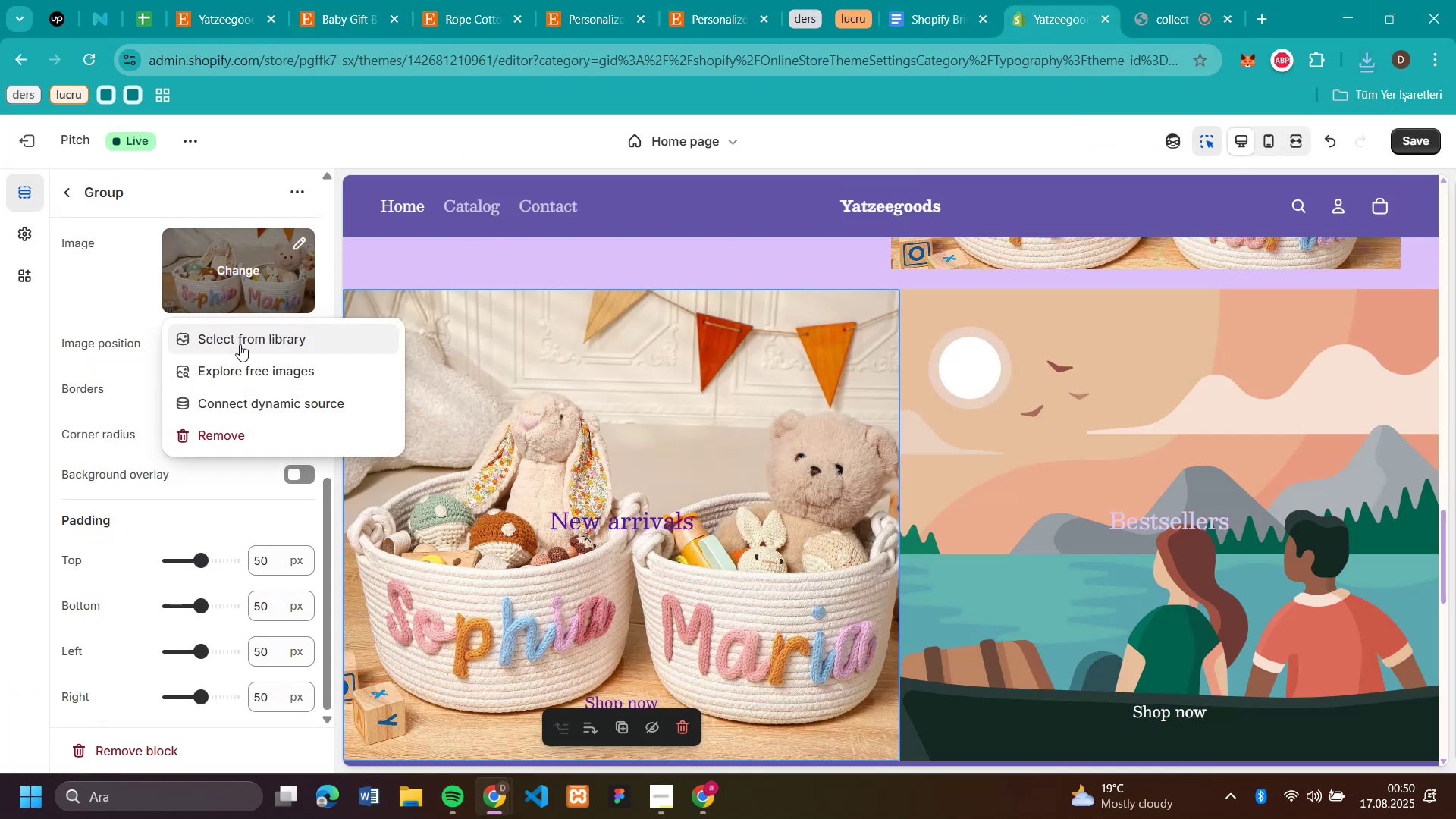 
left_click([240, 344])
 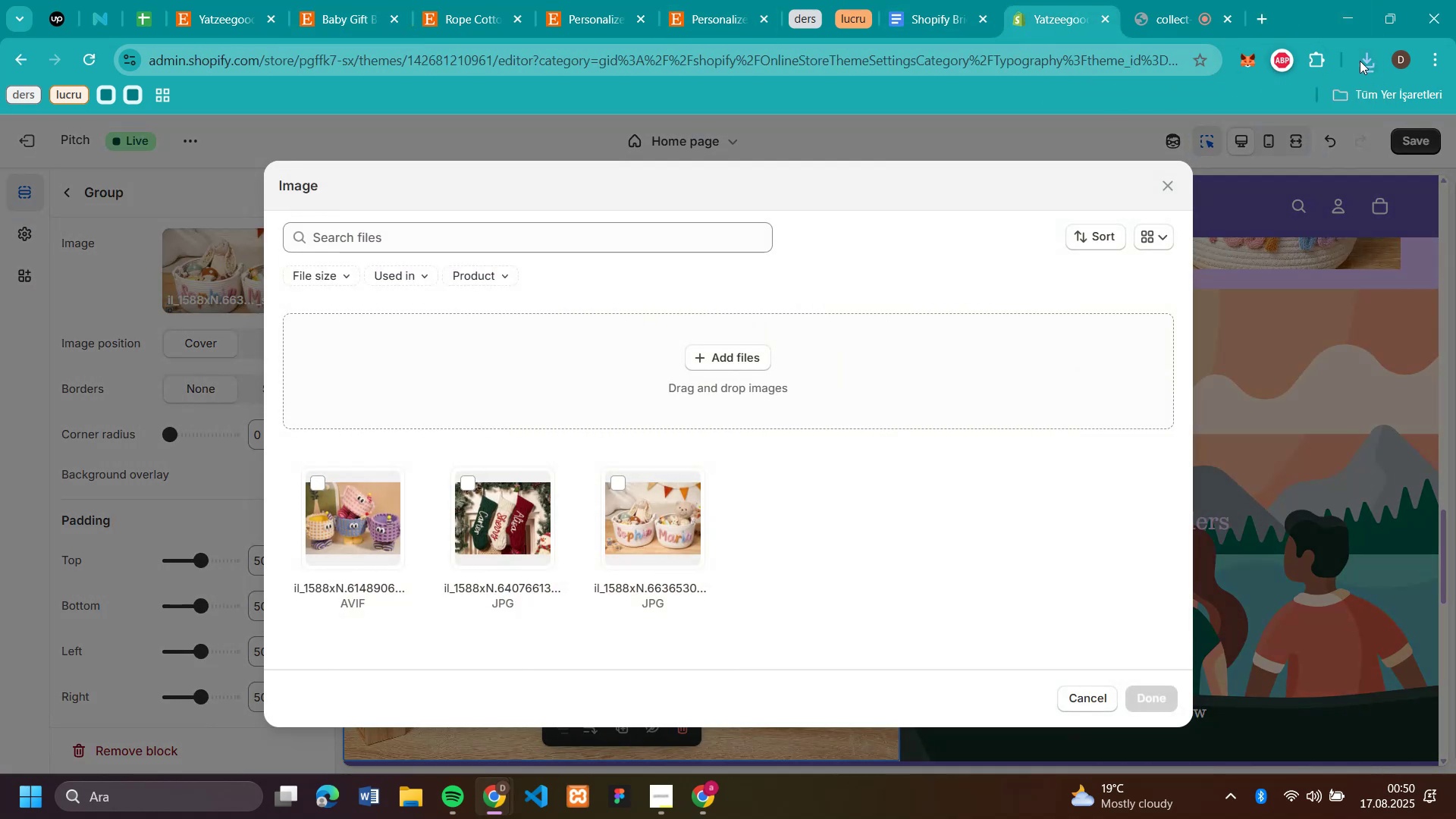 
left_click([1370, 60])
 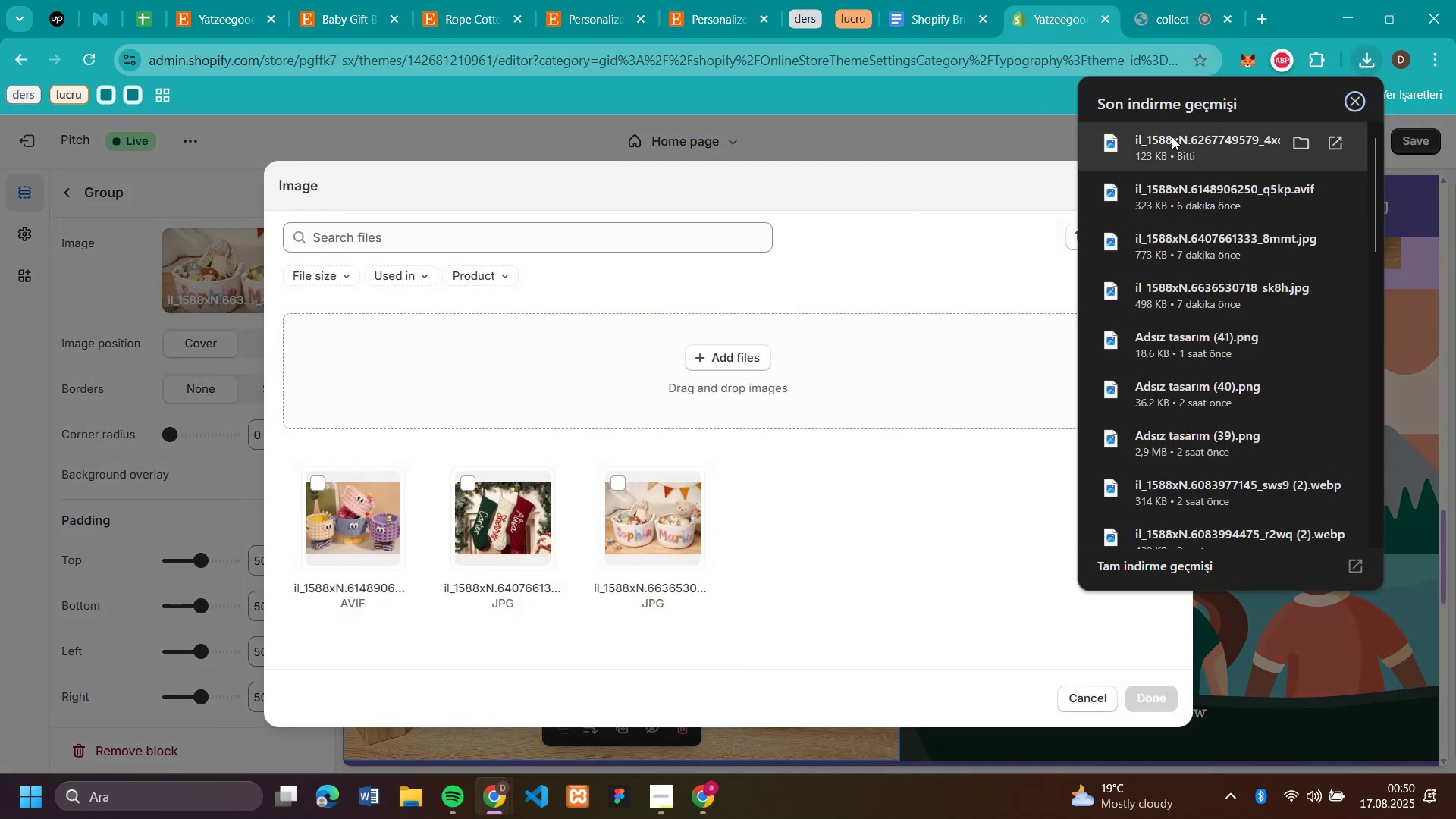 
left_click_drag(start_coordinate=[1156, 149], to_coordinate=[709, 400])
 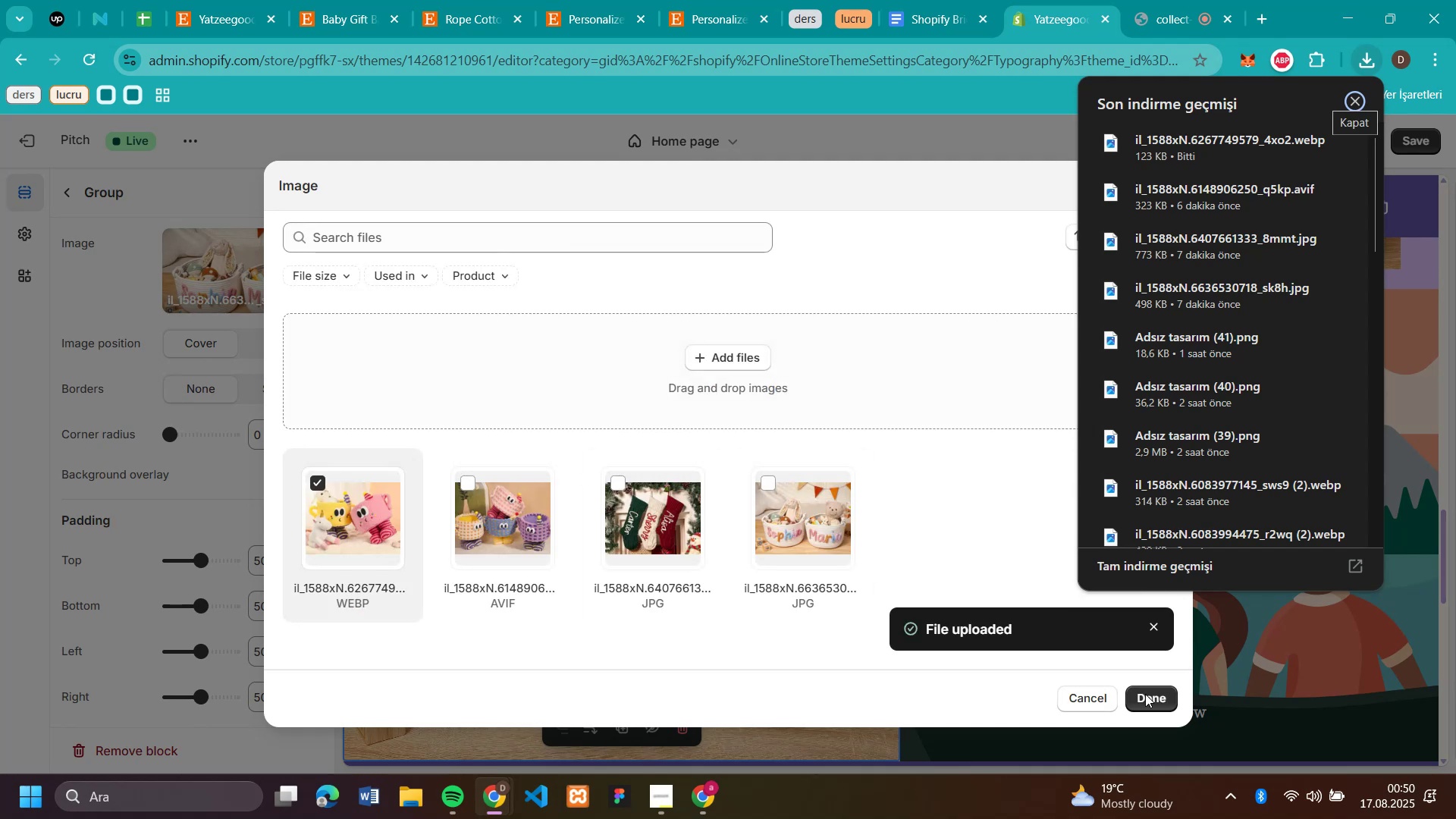 
wait(5.83)
 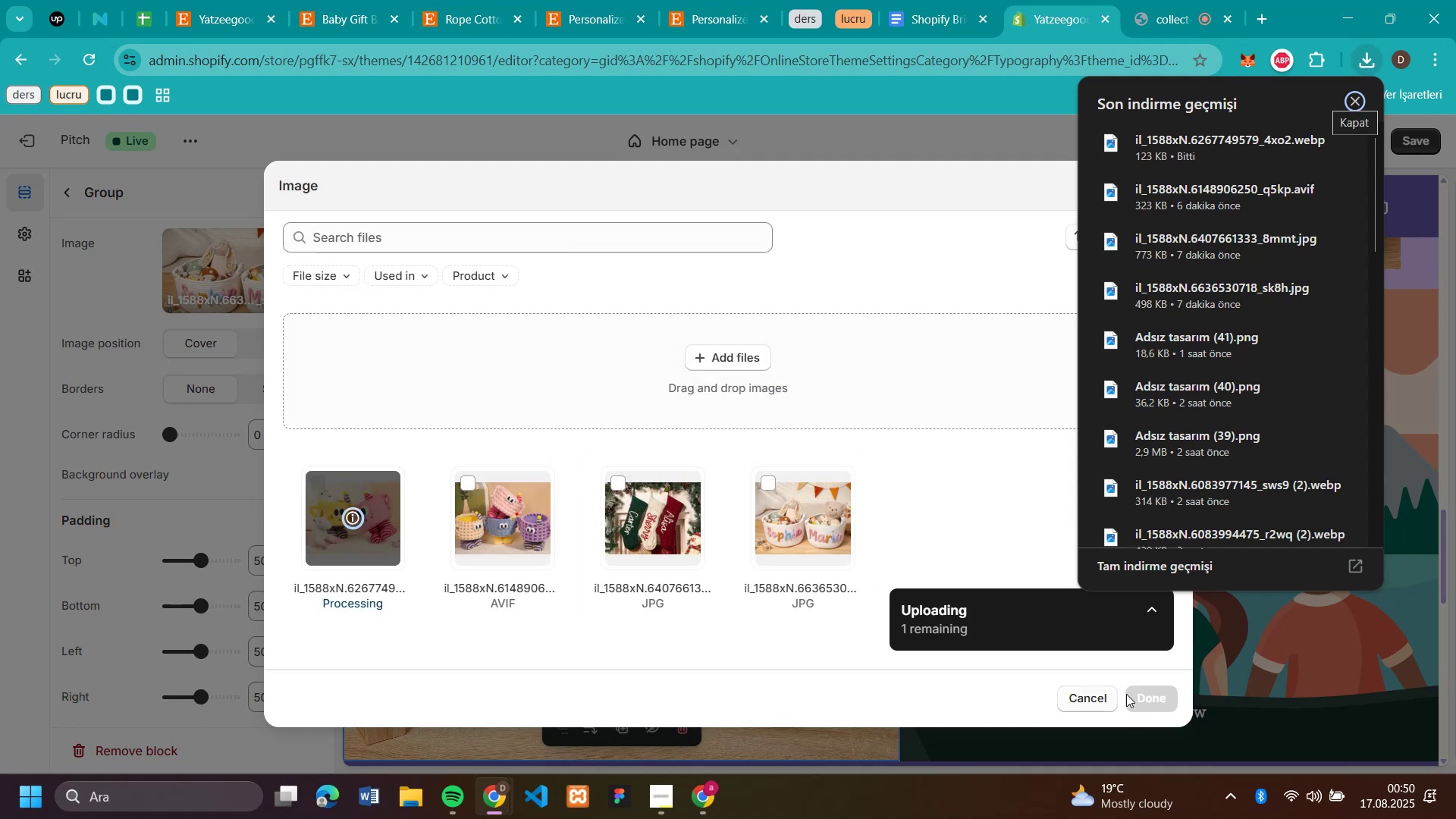 
left_click([1145, 694])
 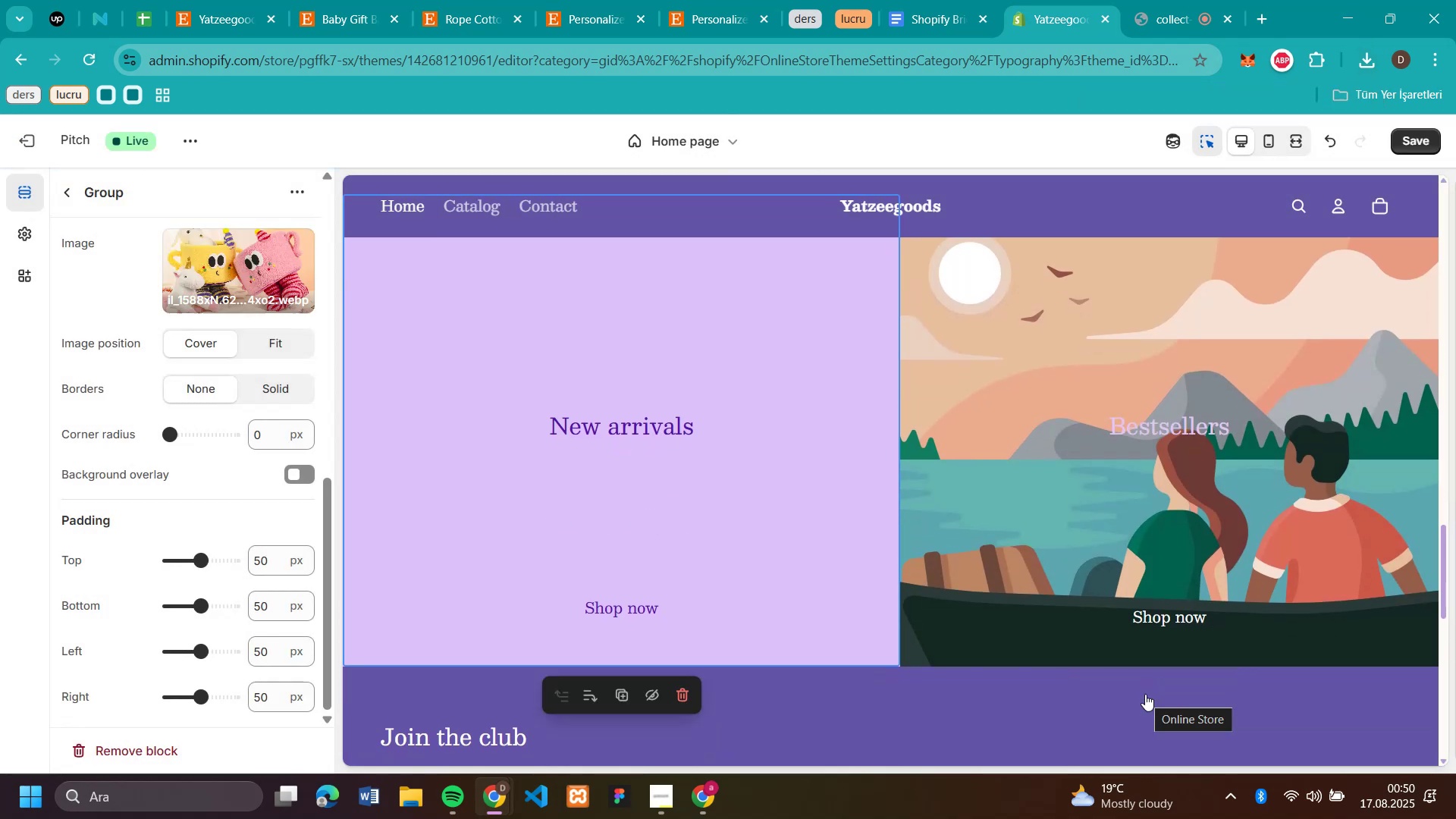 
scroll: coordinate [1144, 632], scroll_direction: up, amount: 1.0
 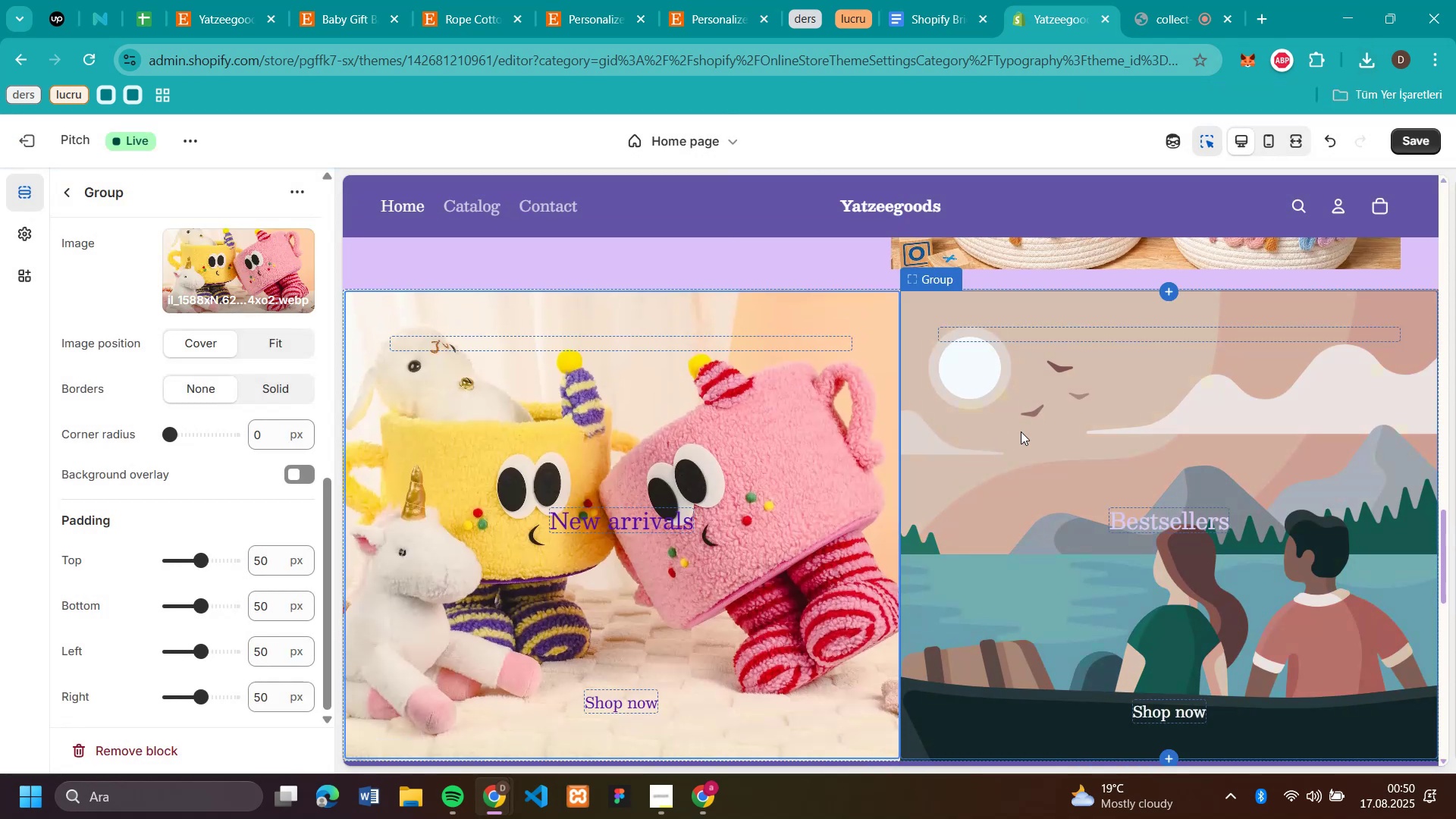 
left_click([1021, 431])
 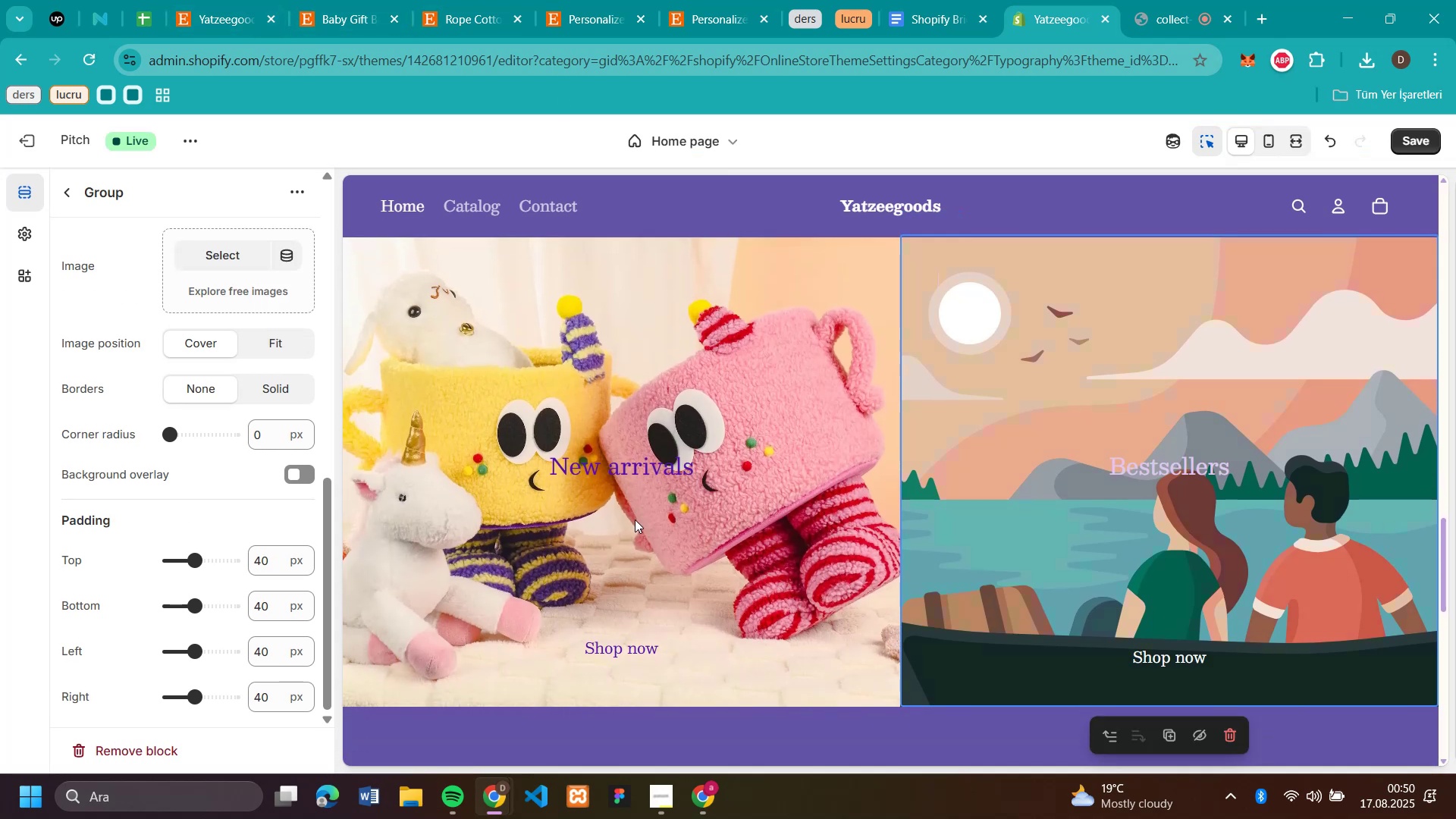 
left_click([626, 473])
 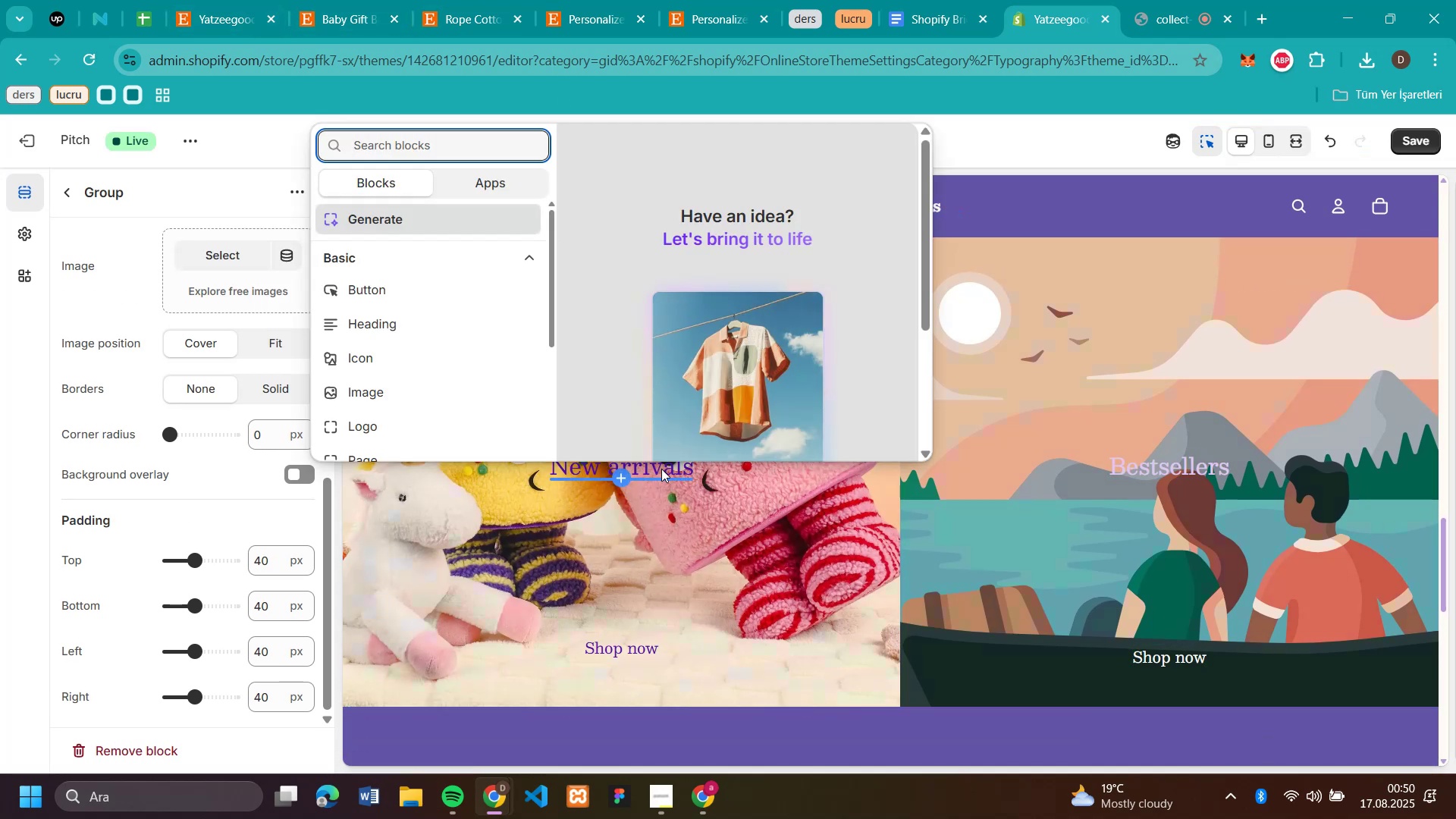 
left_click([670, 482])
 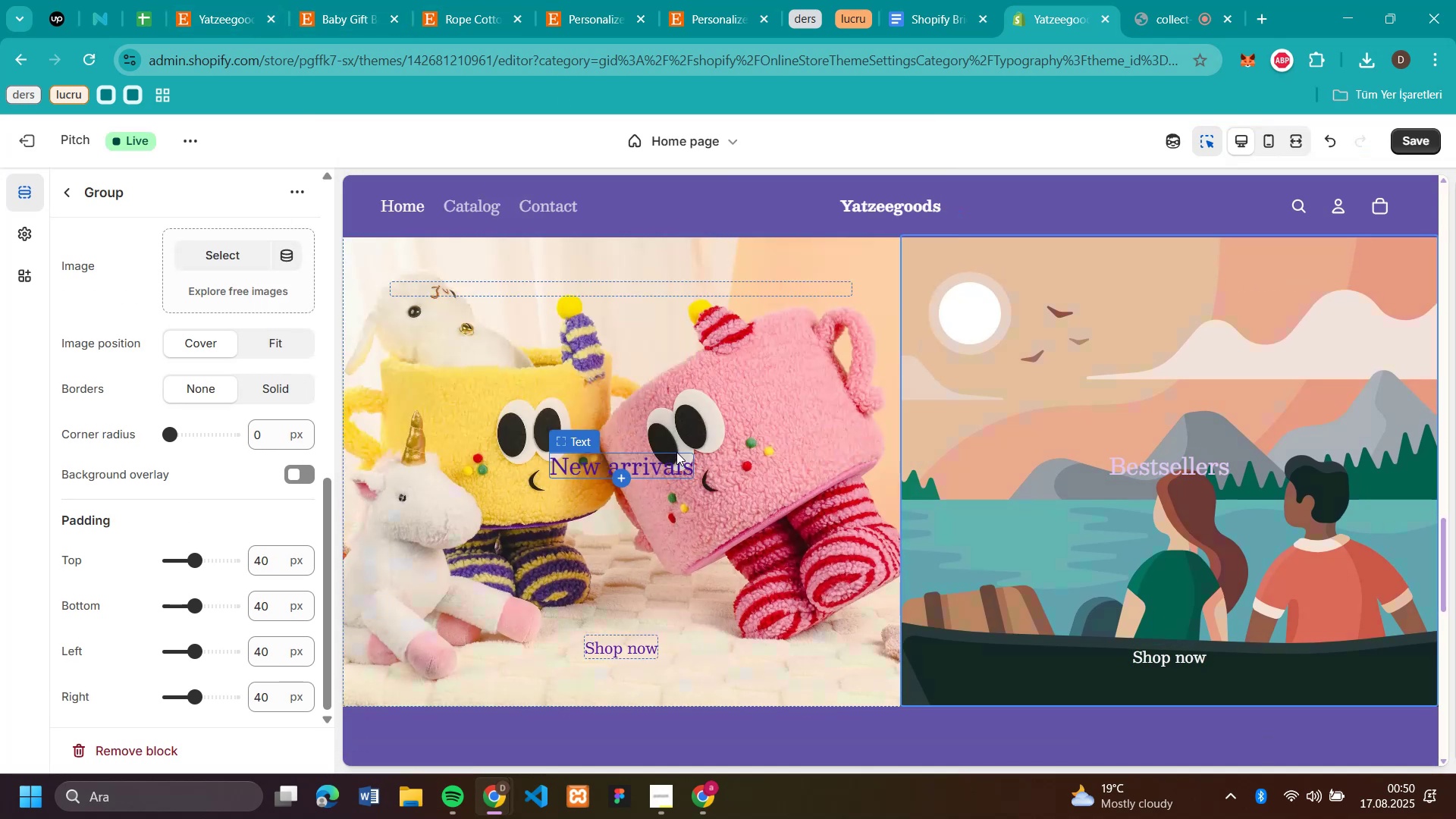 
left_click([676, 452])
 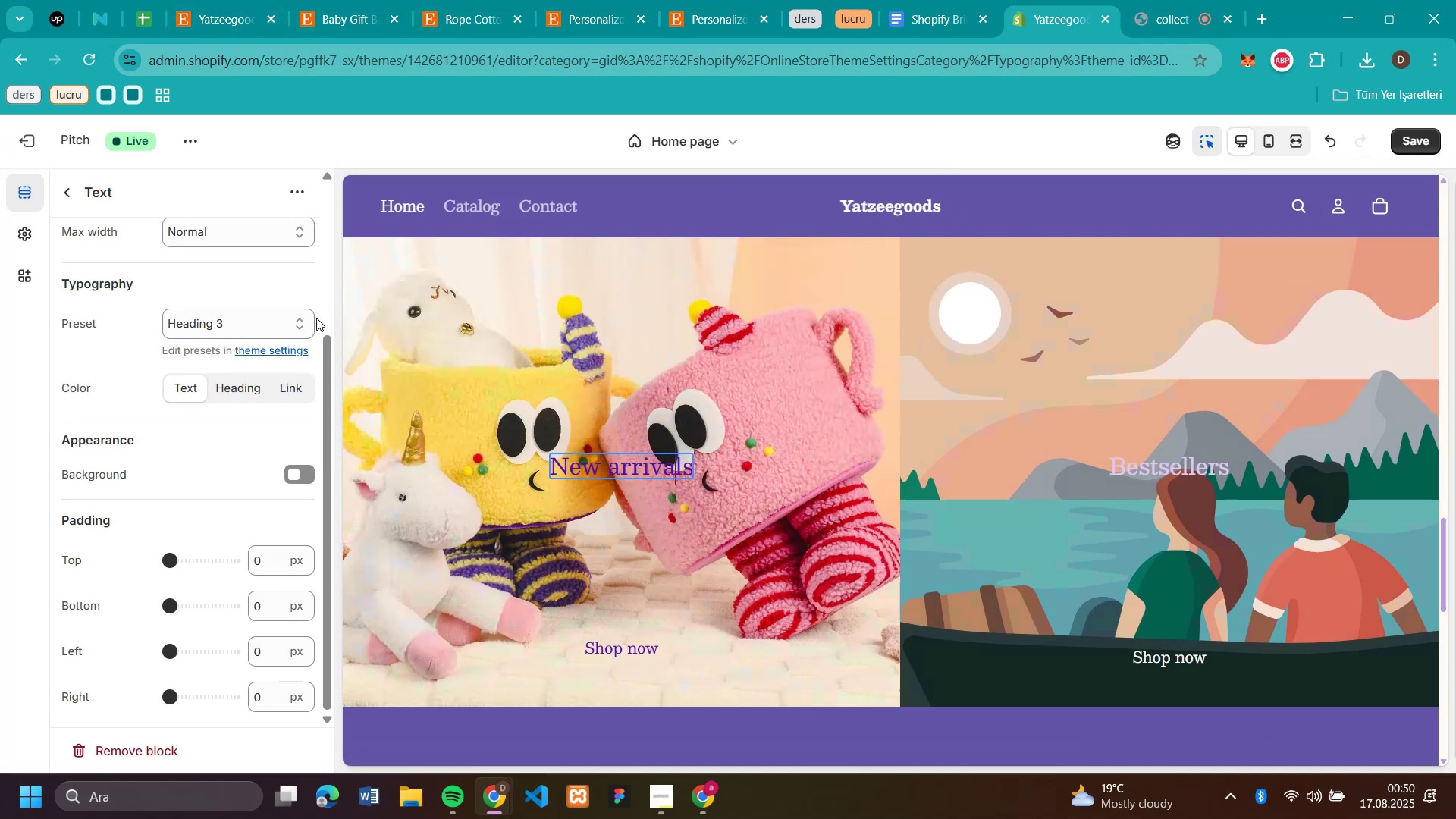 
scroll: coordinate [224, 293], scroll_direction: up, amount: 4.0
 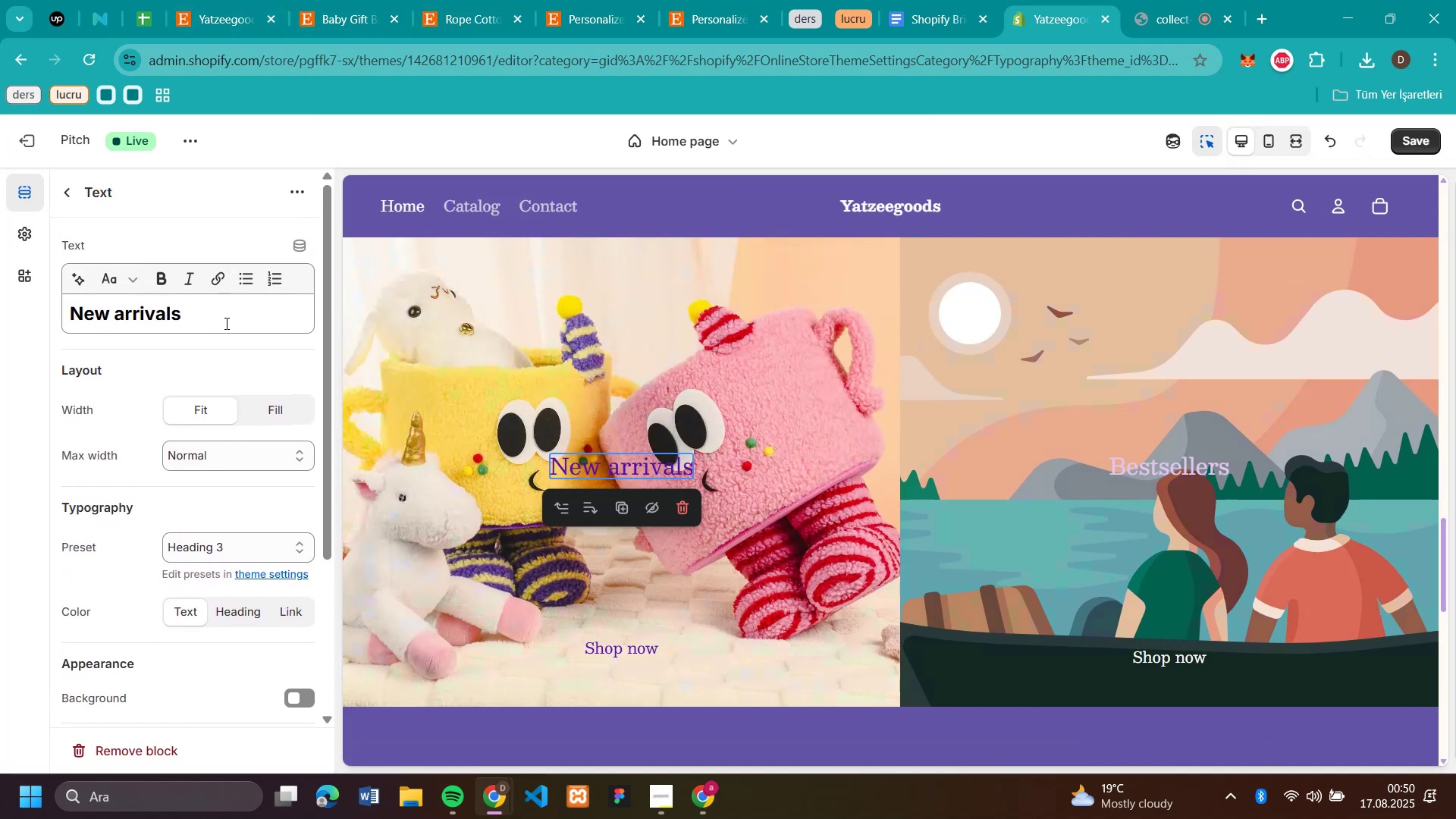 
left_click_drag(start_coordinate=[220, 316], to_coordinate=[0, 325])
 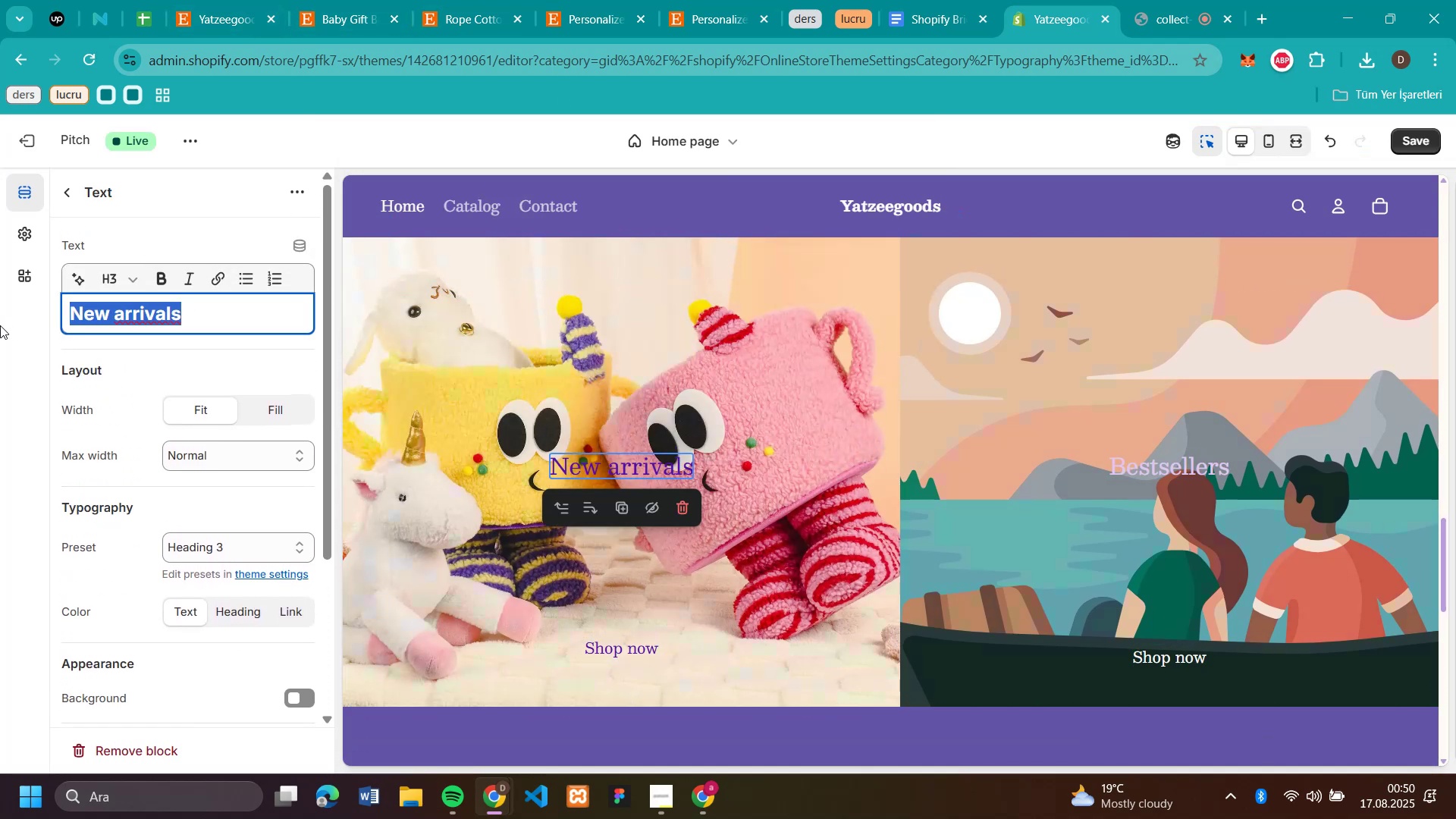 
key(Backspace)
 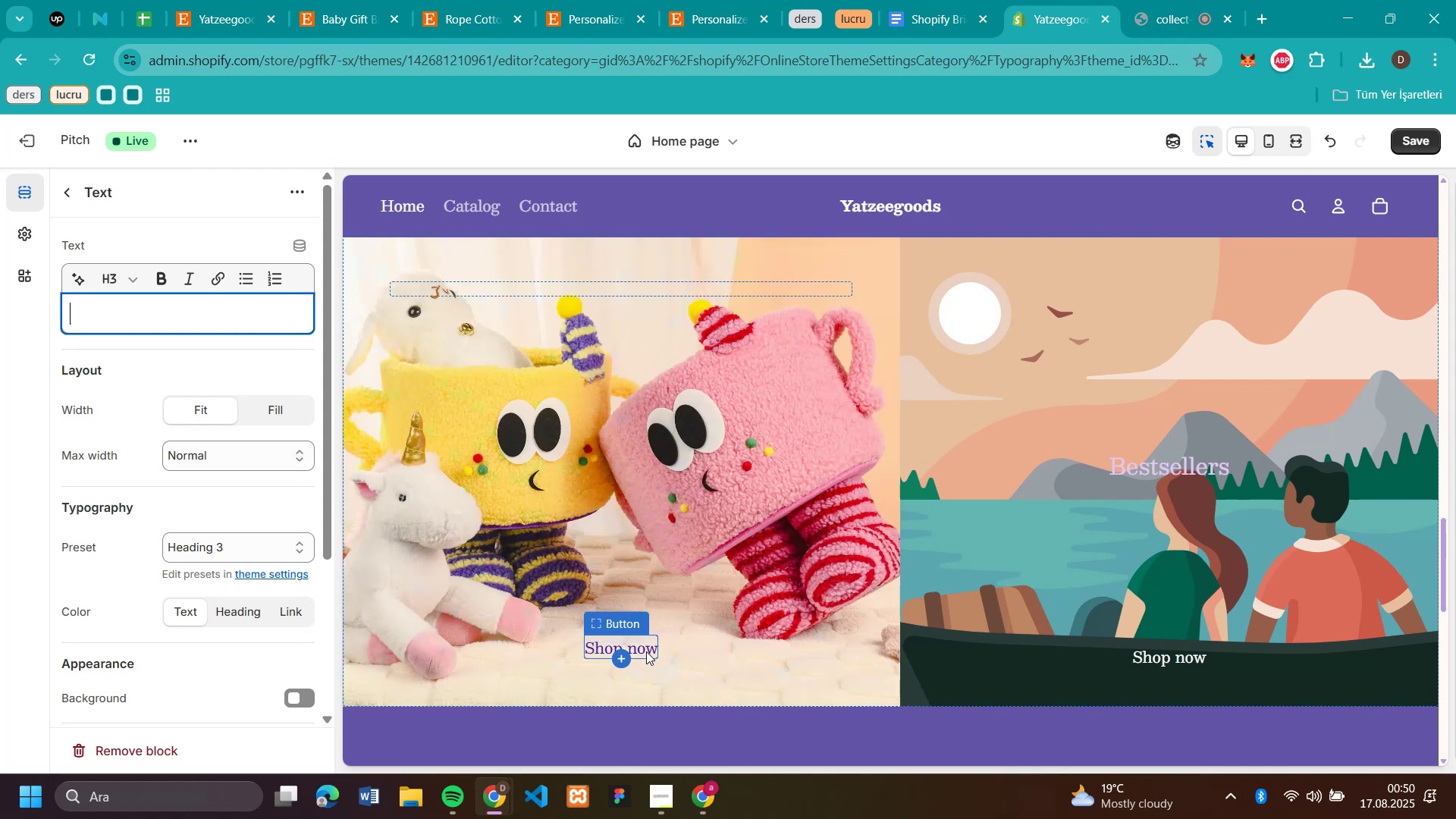 
scroll: coordinate [195, 526], scroll_direction: down, amount: 2.0
 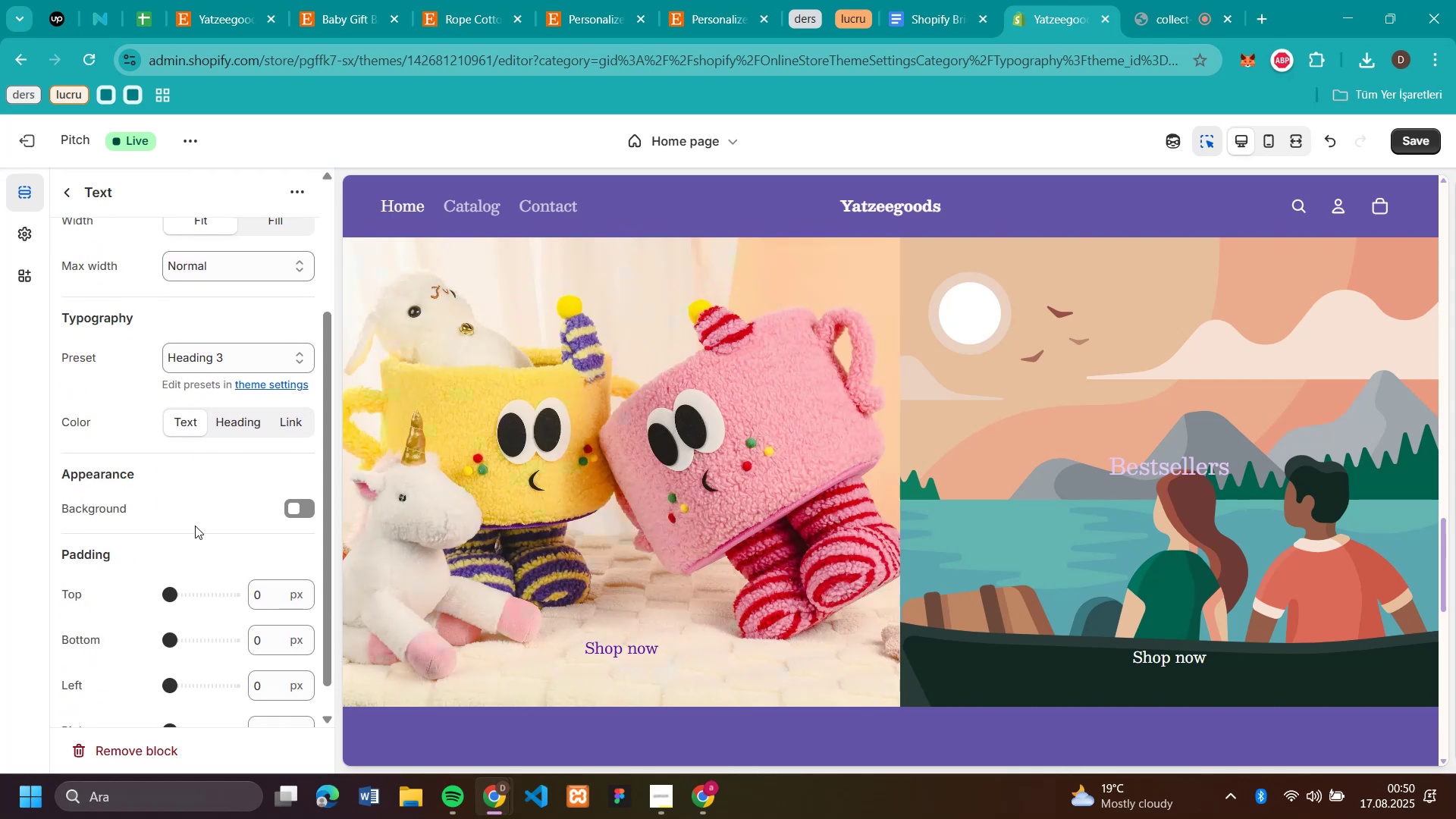 
scroll: coordinate [195, 526], scroll_direction: up, amount: 2.0
 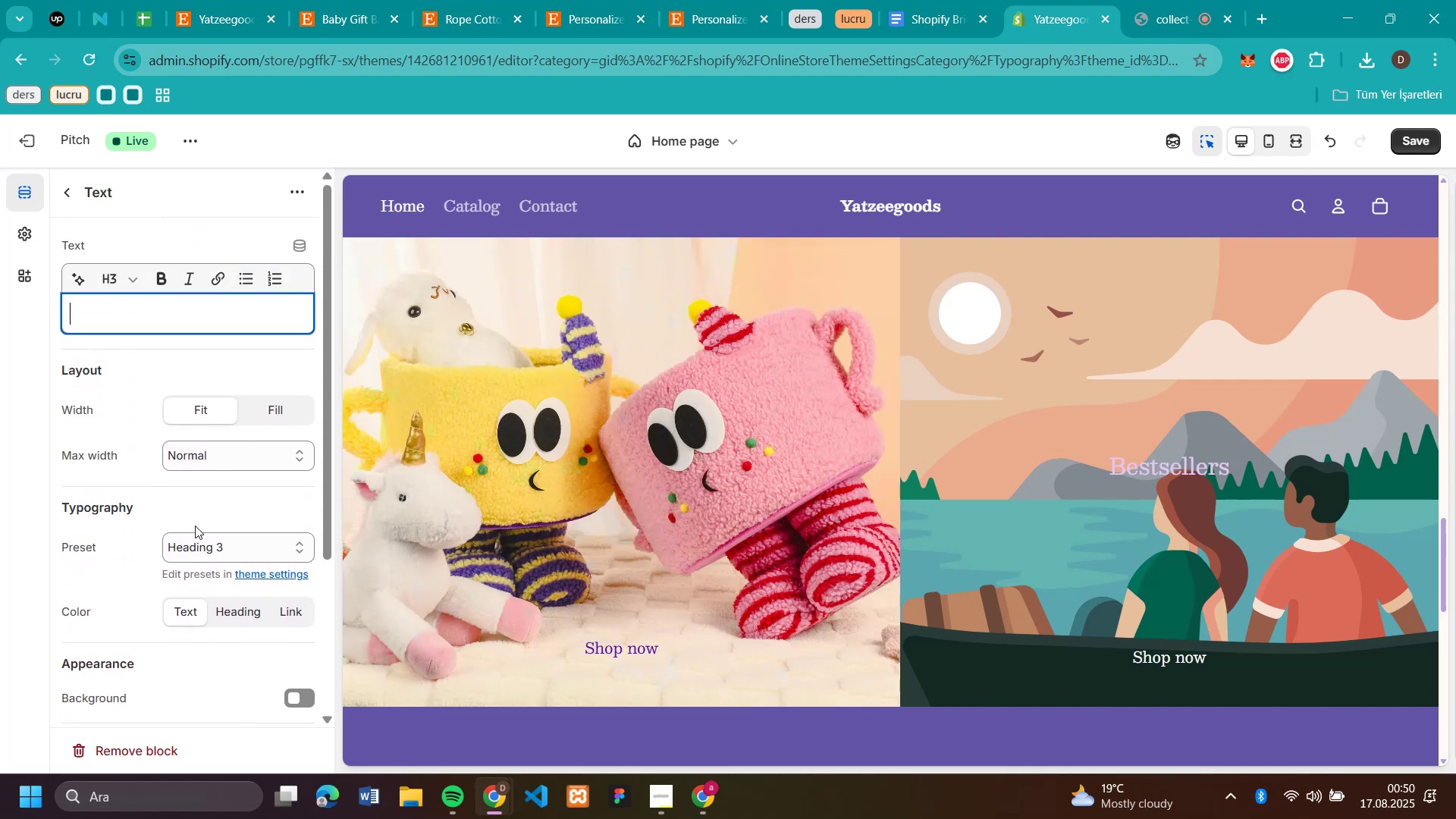 
scroll: coordinate [195, 526], scroll_direction: down, amount: 6.0
 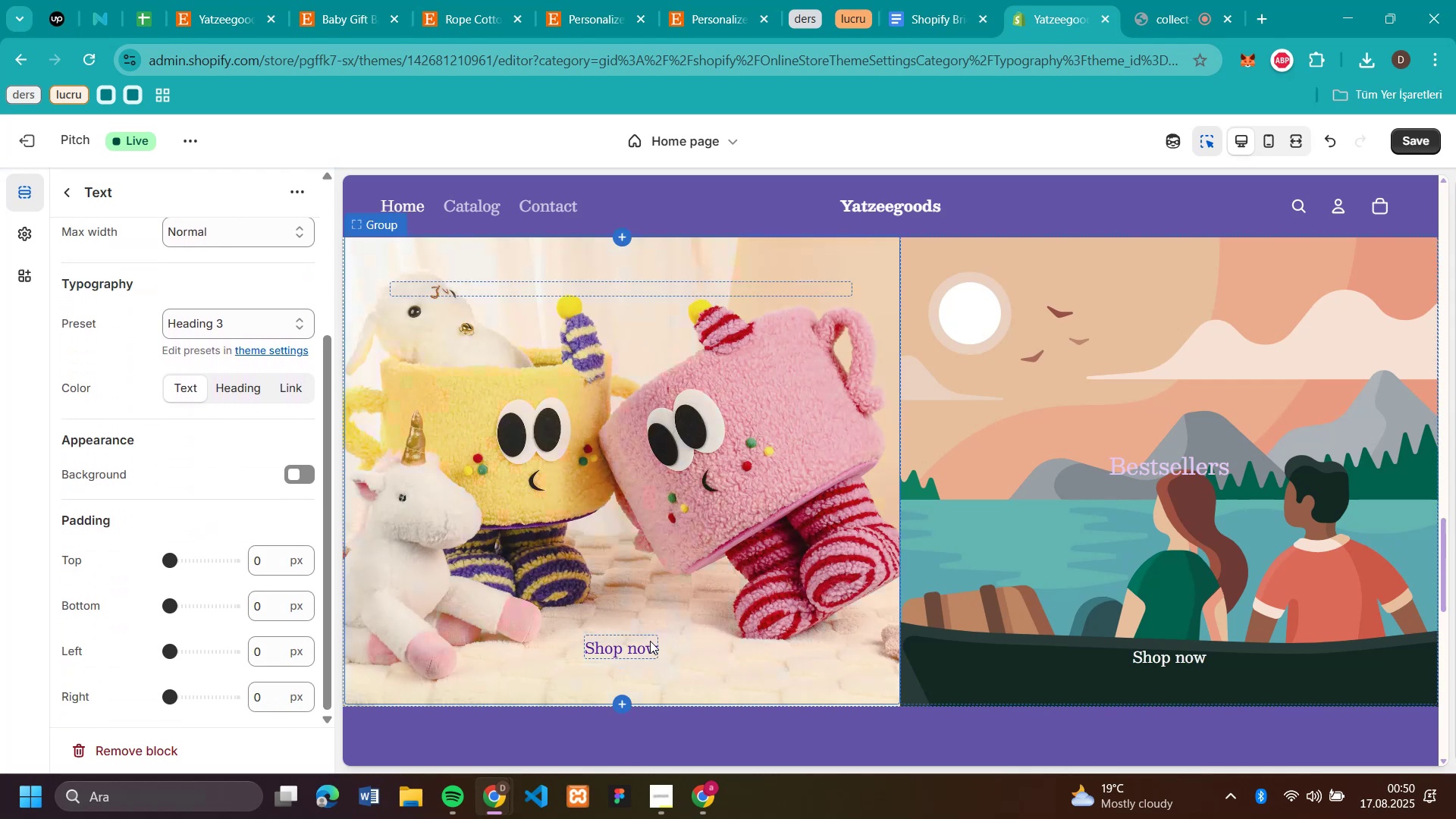 
left_click([635, 641])
 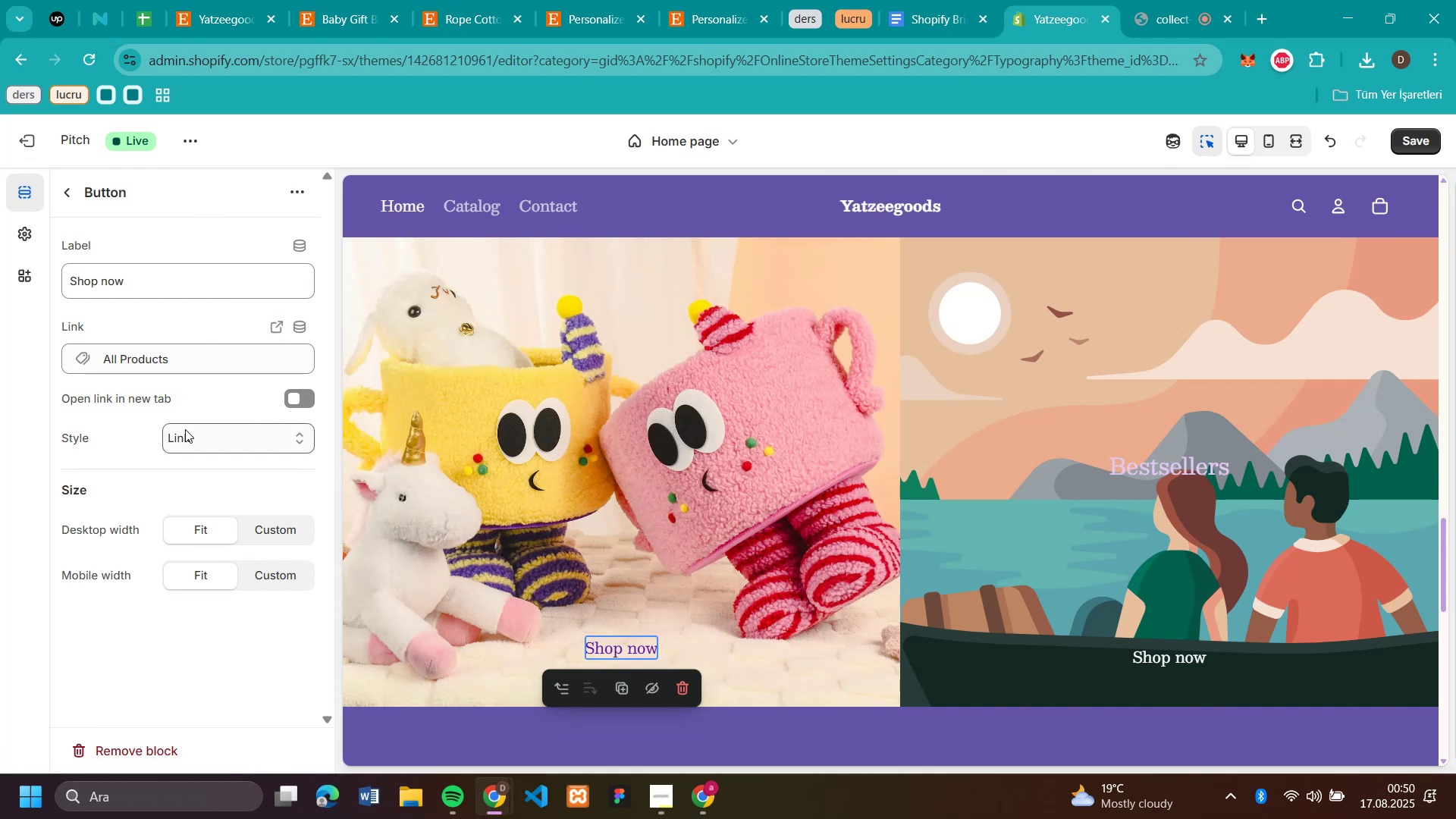 
wait(5.56)
 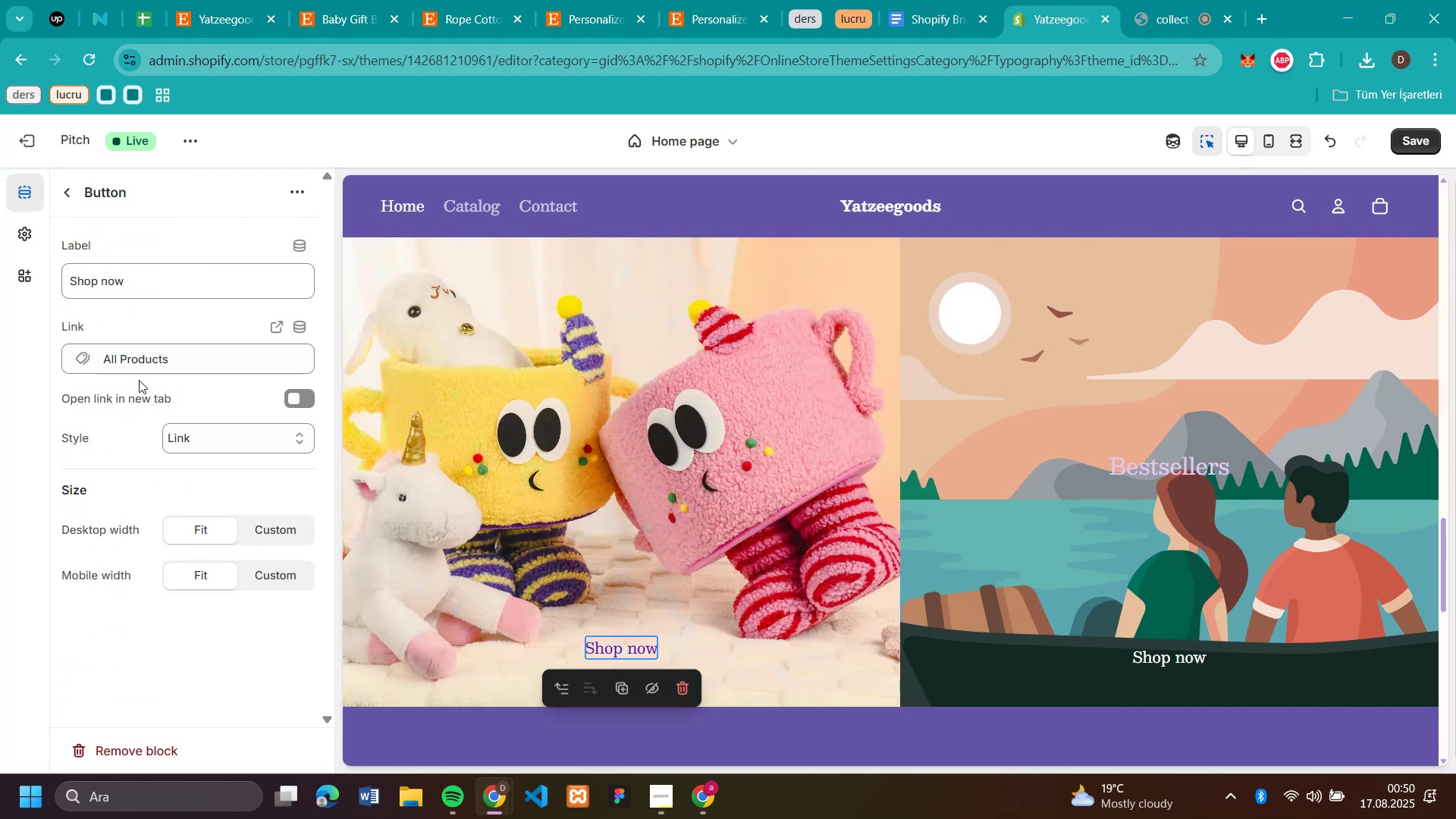 
left_click([260, 524])
 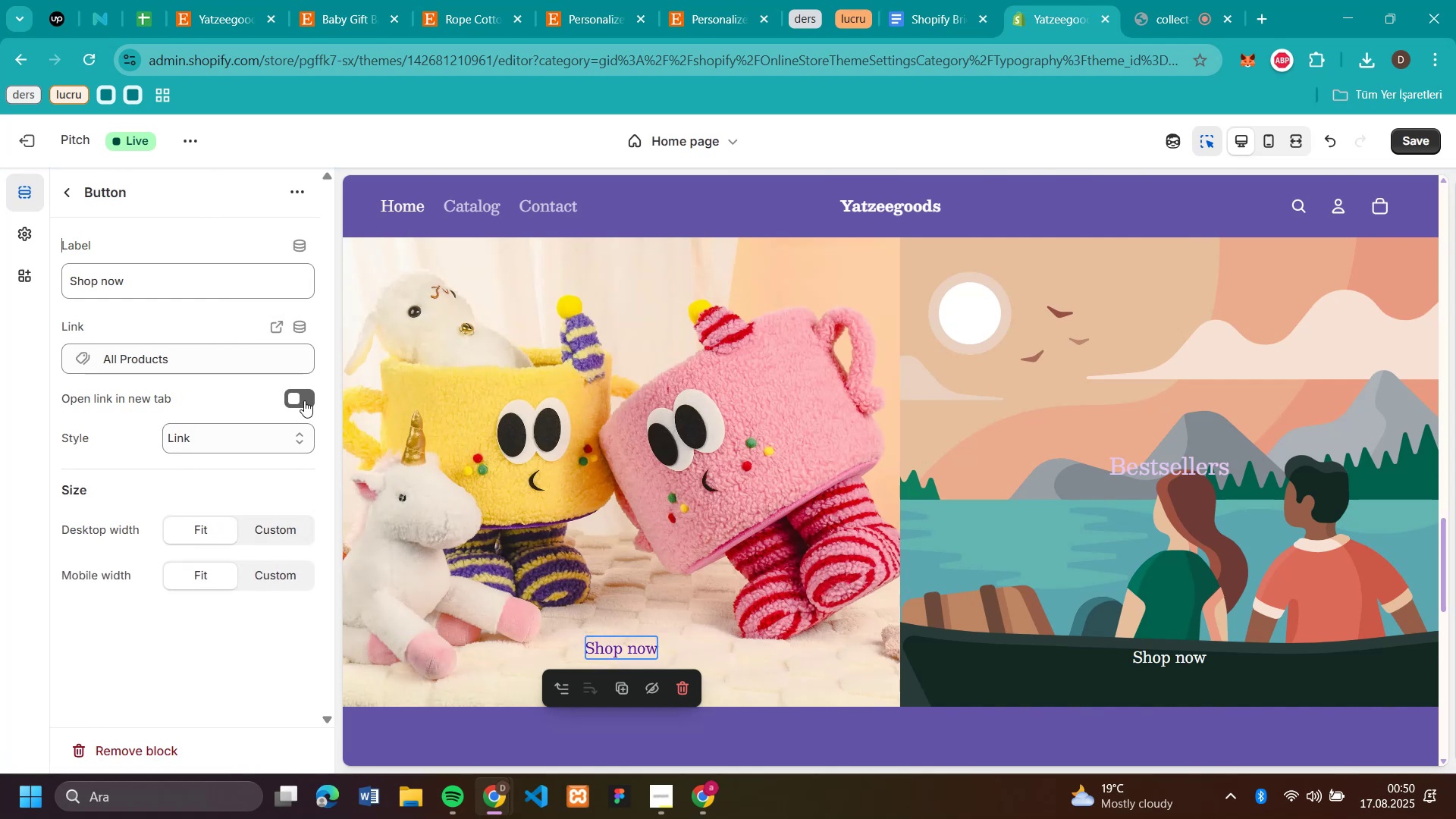 
left_click([299, 397])
 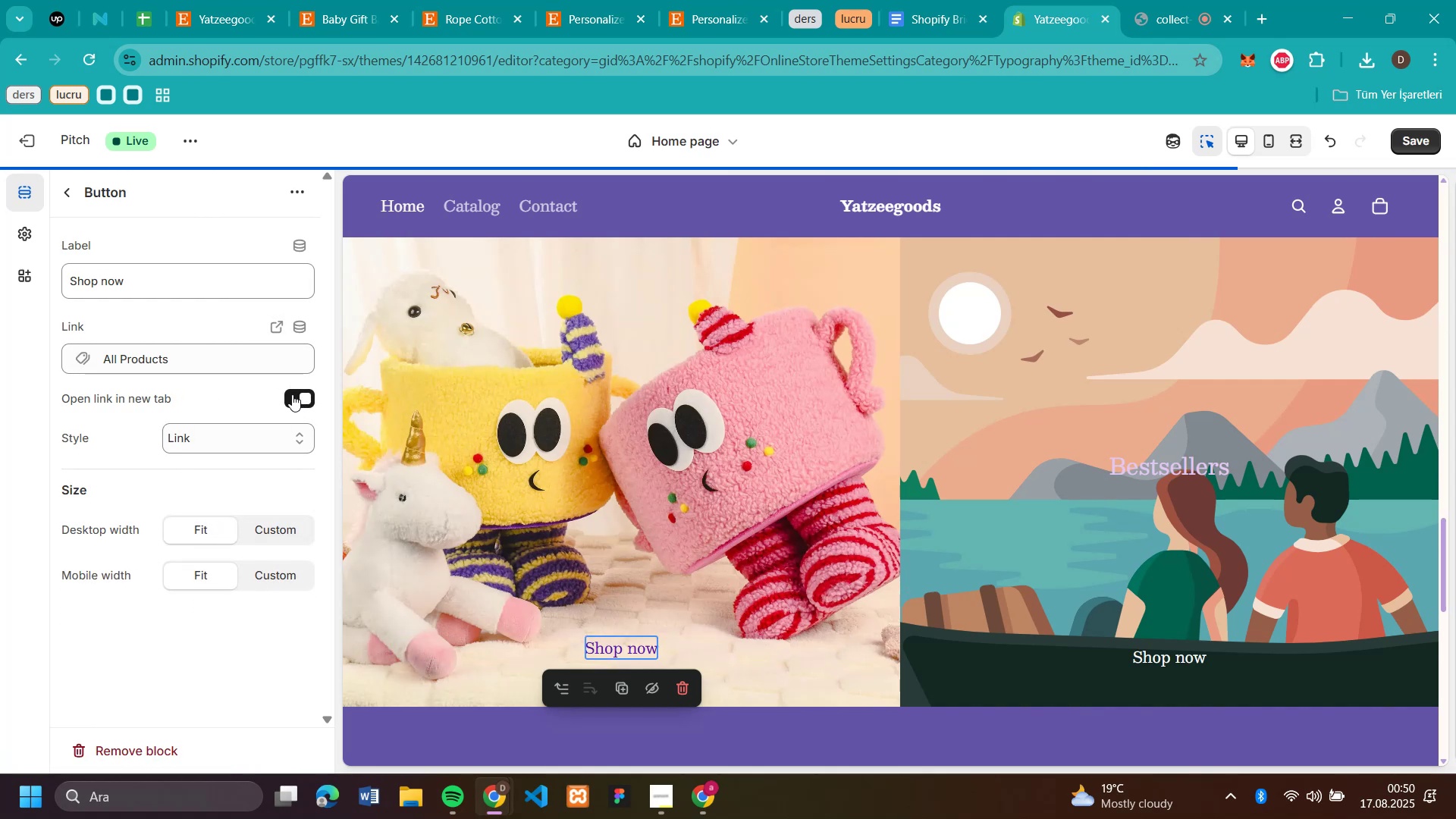 
left_click([292, 394])
 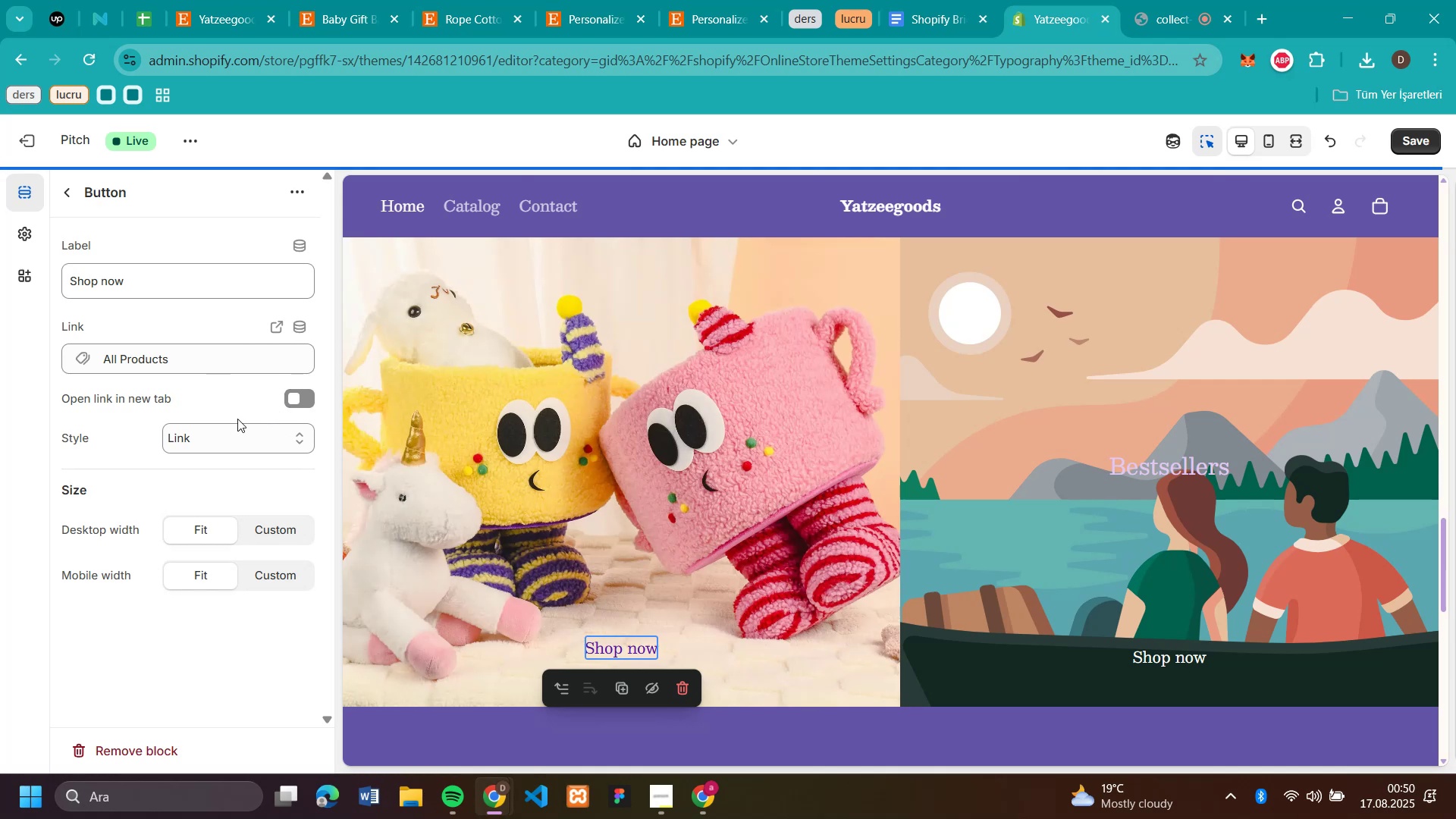 
left_click([202, 428])
 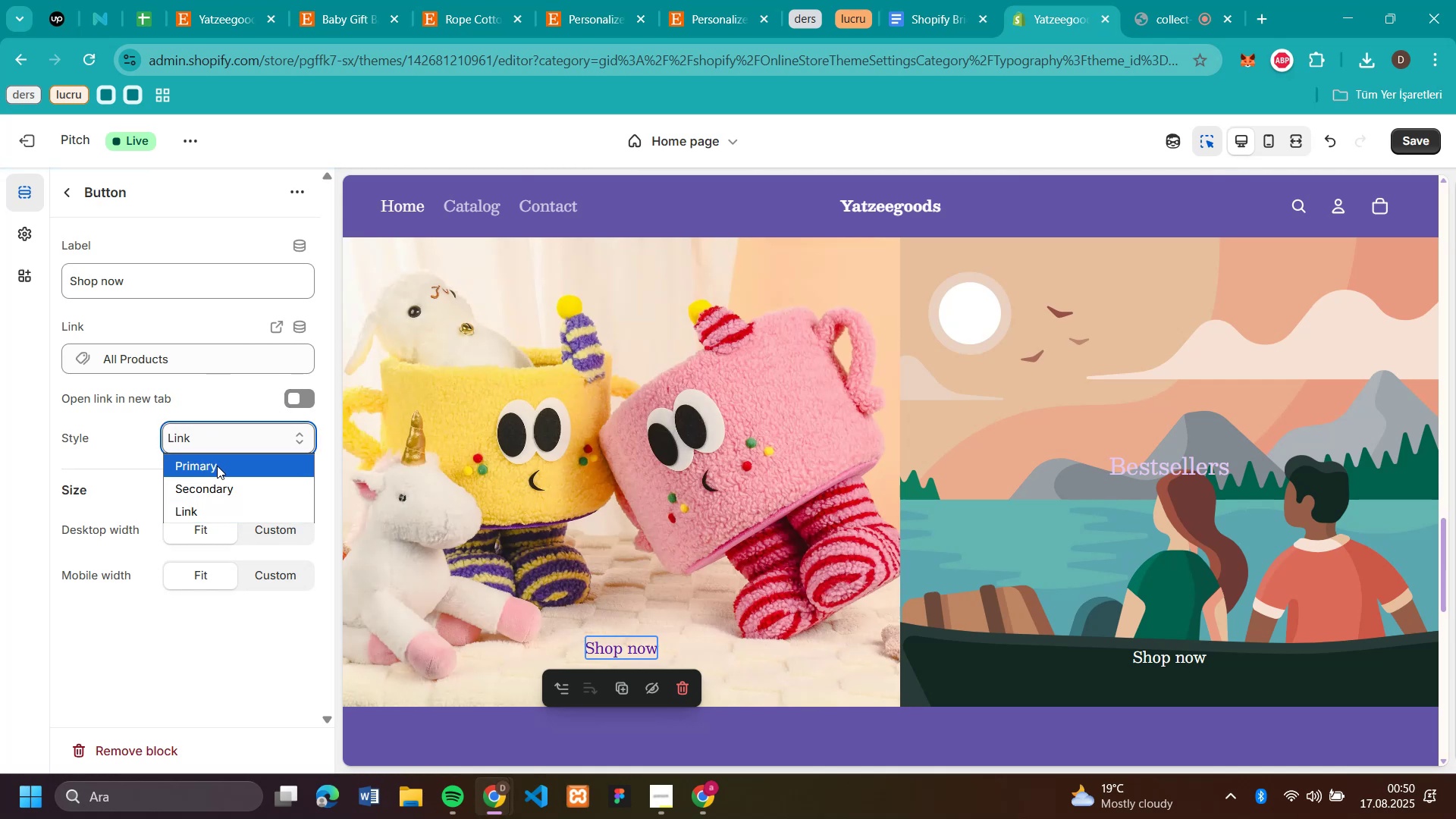 
left_click([217, 466])
 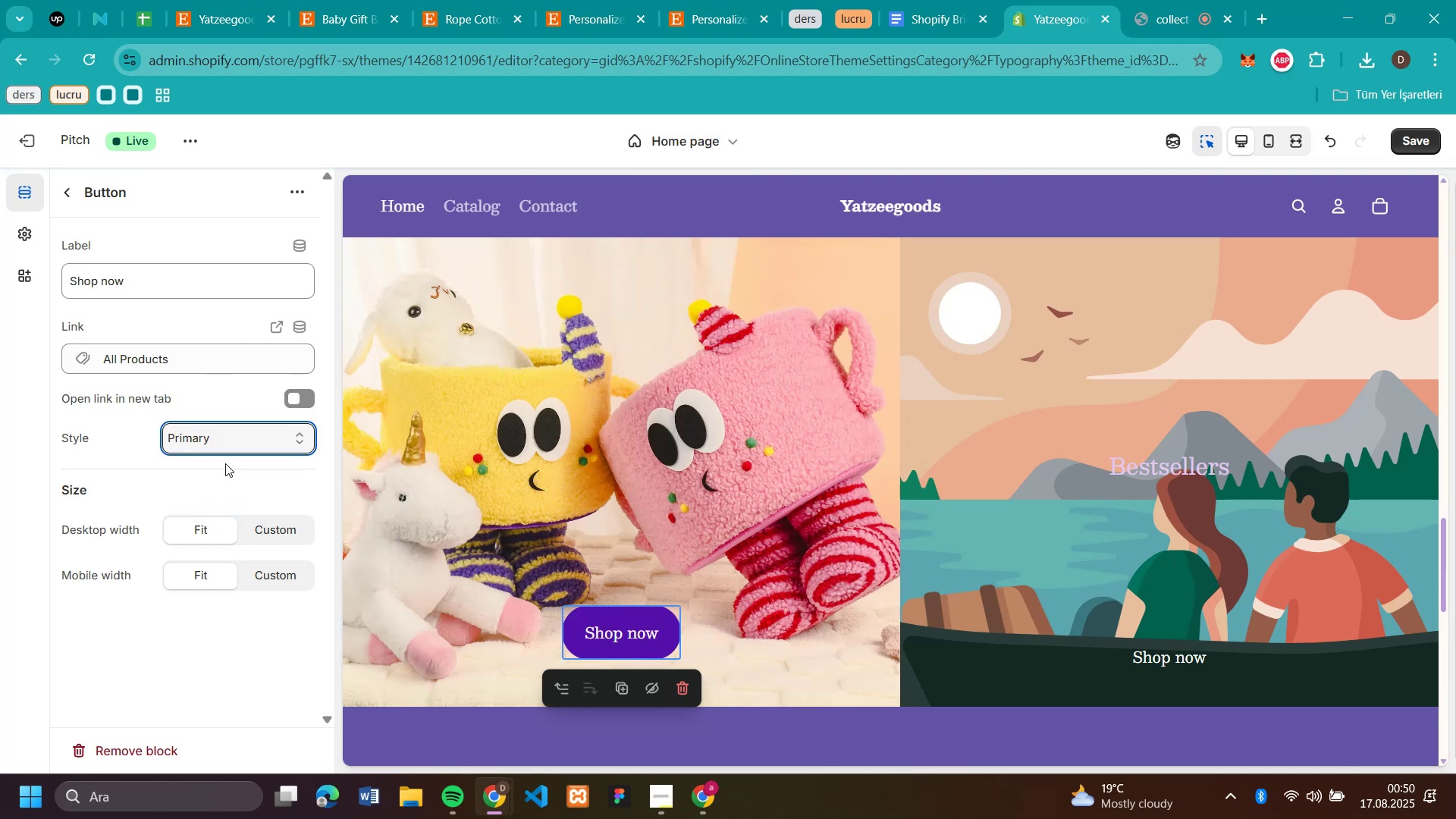 
scroll: coordinate [921, 462], scroll_direction: none, amount: 0.0
 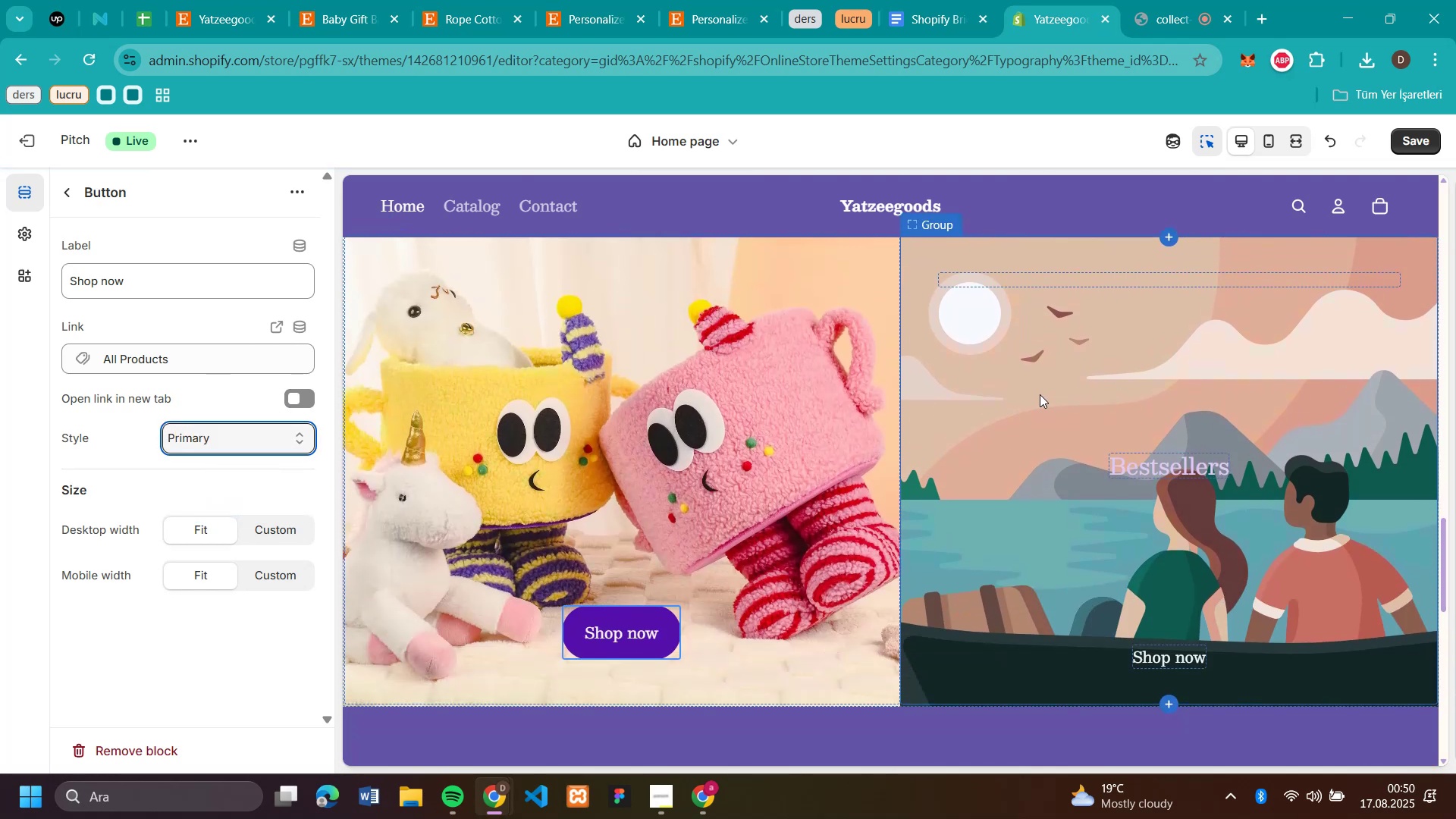 
left_click([1040, 394])
 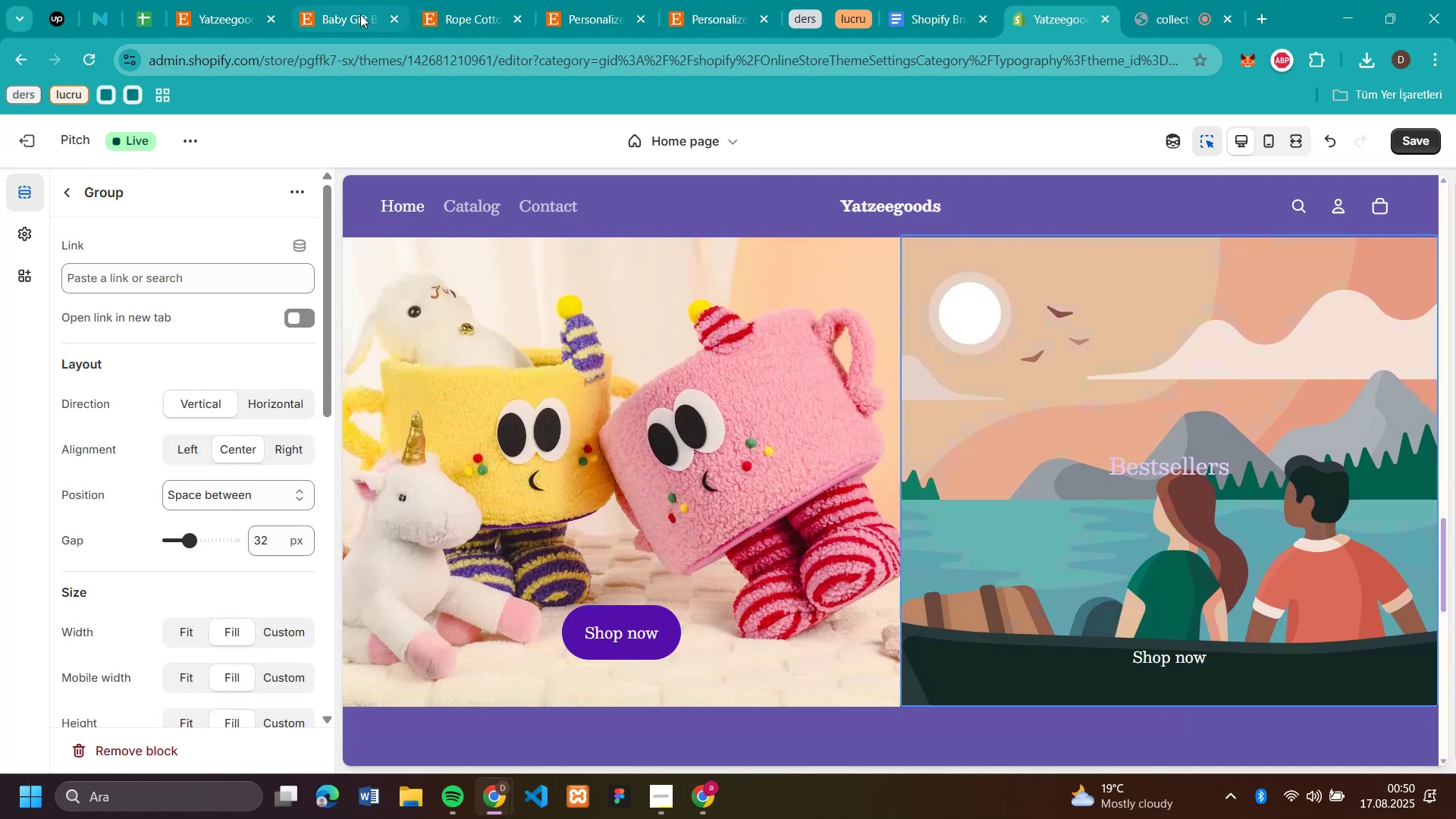 
left_click([360, 14])
 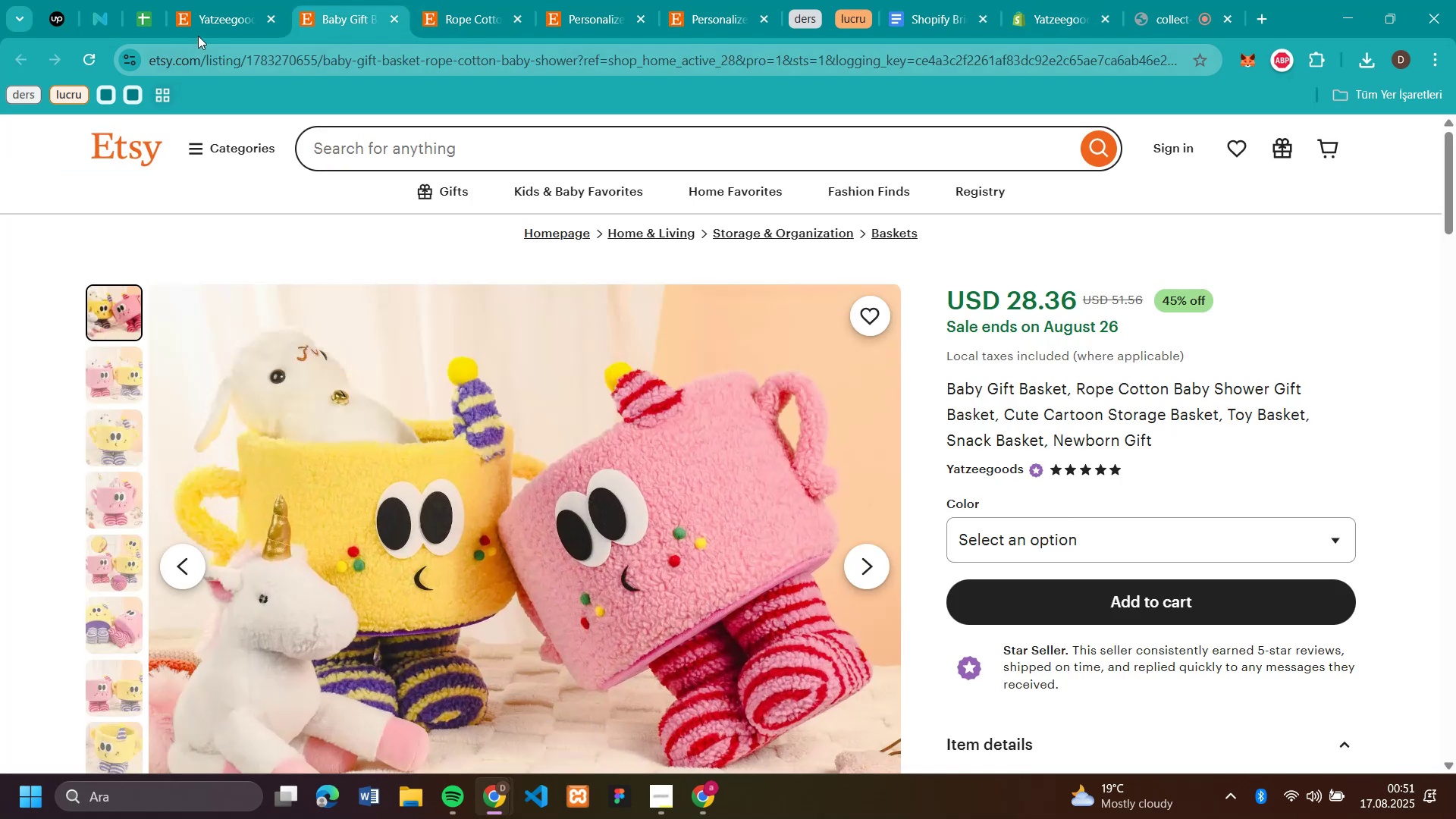 
left_click([224, 22])
 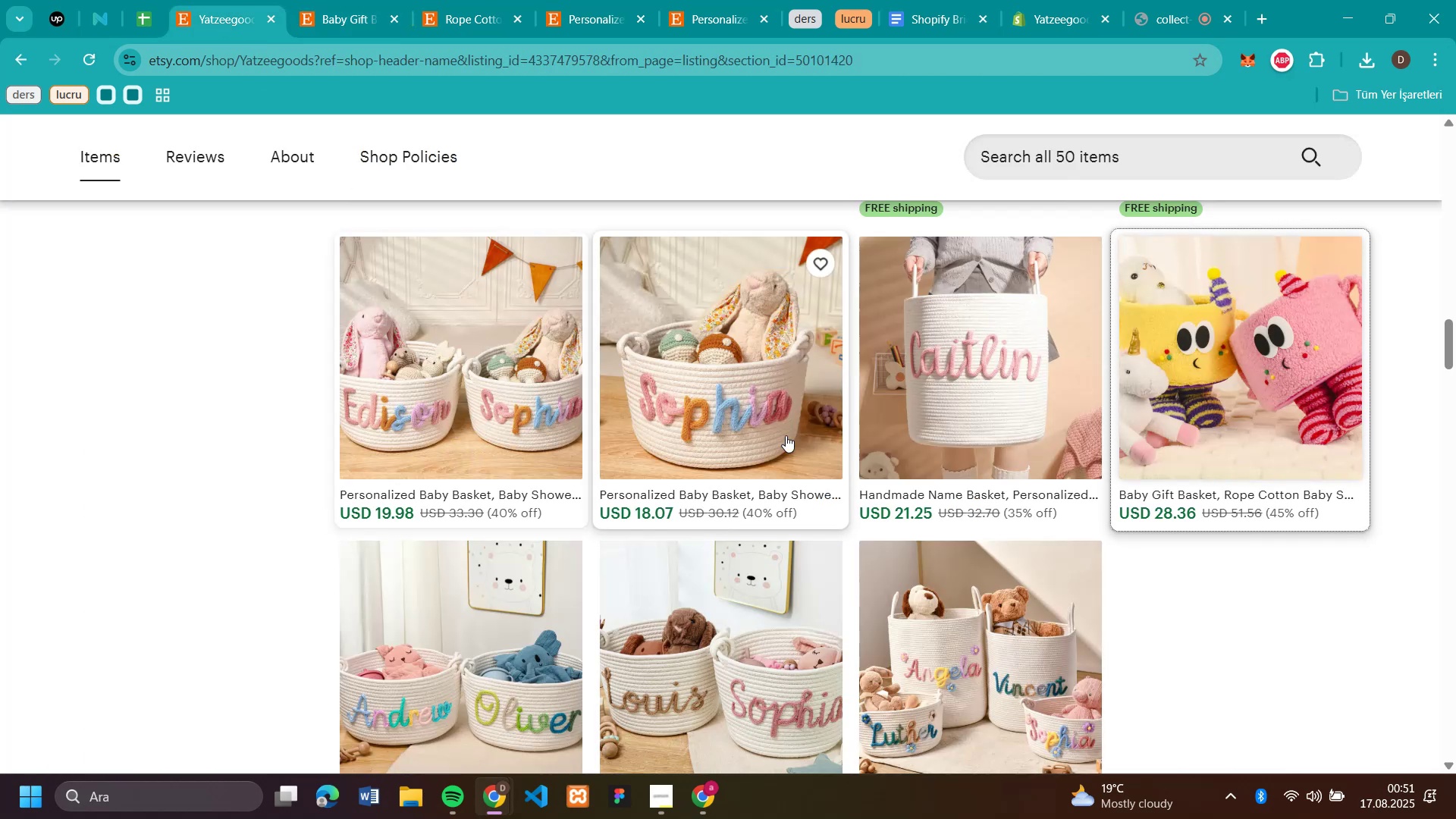 
scroll: coordinate [941, 512], scroll_direction: up, amount: 5.0
 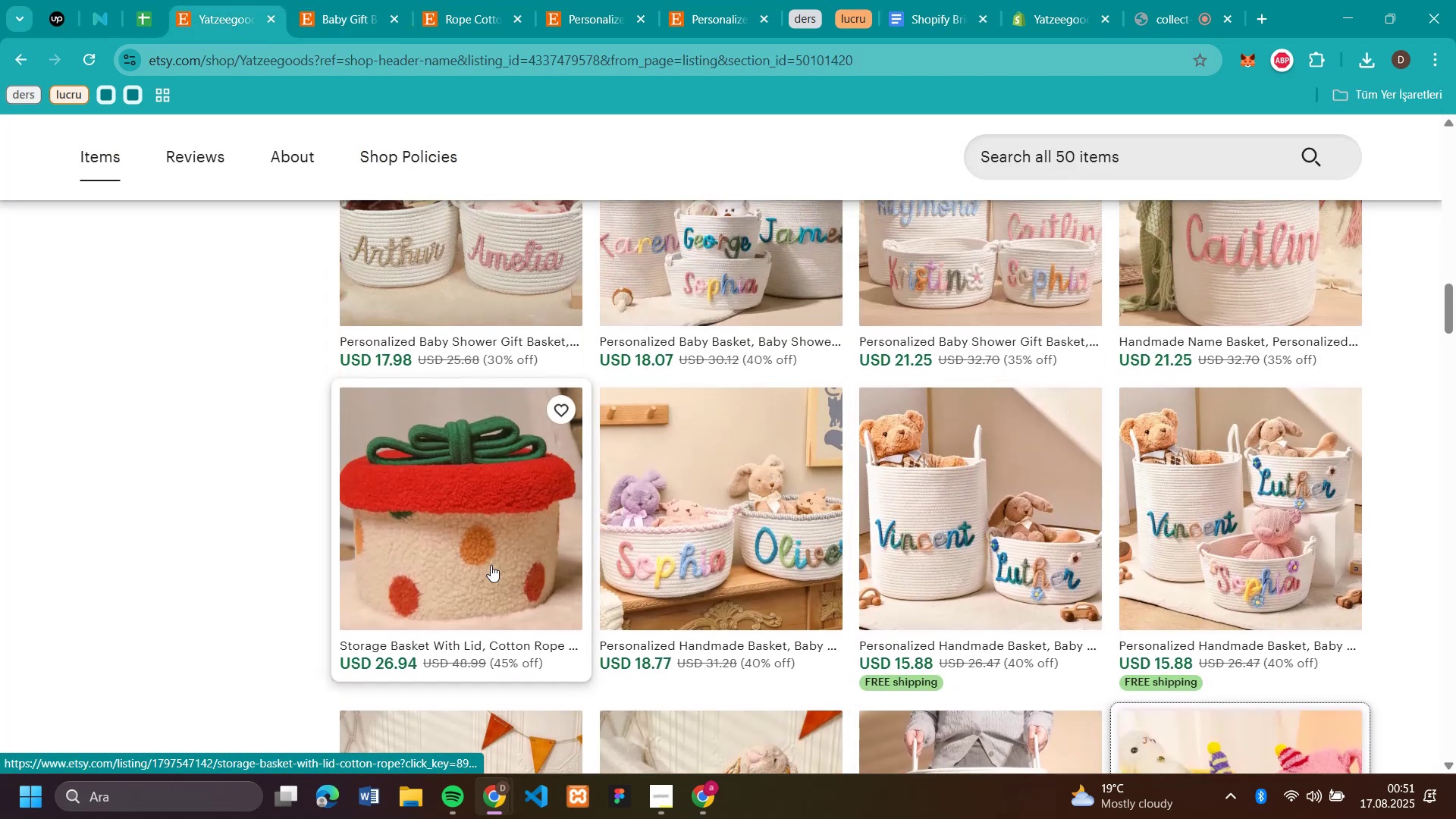 
left_click([437, 544])
 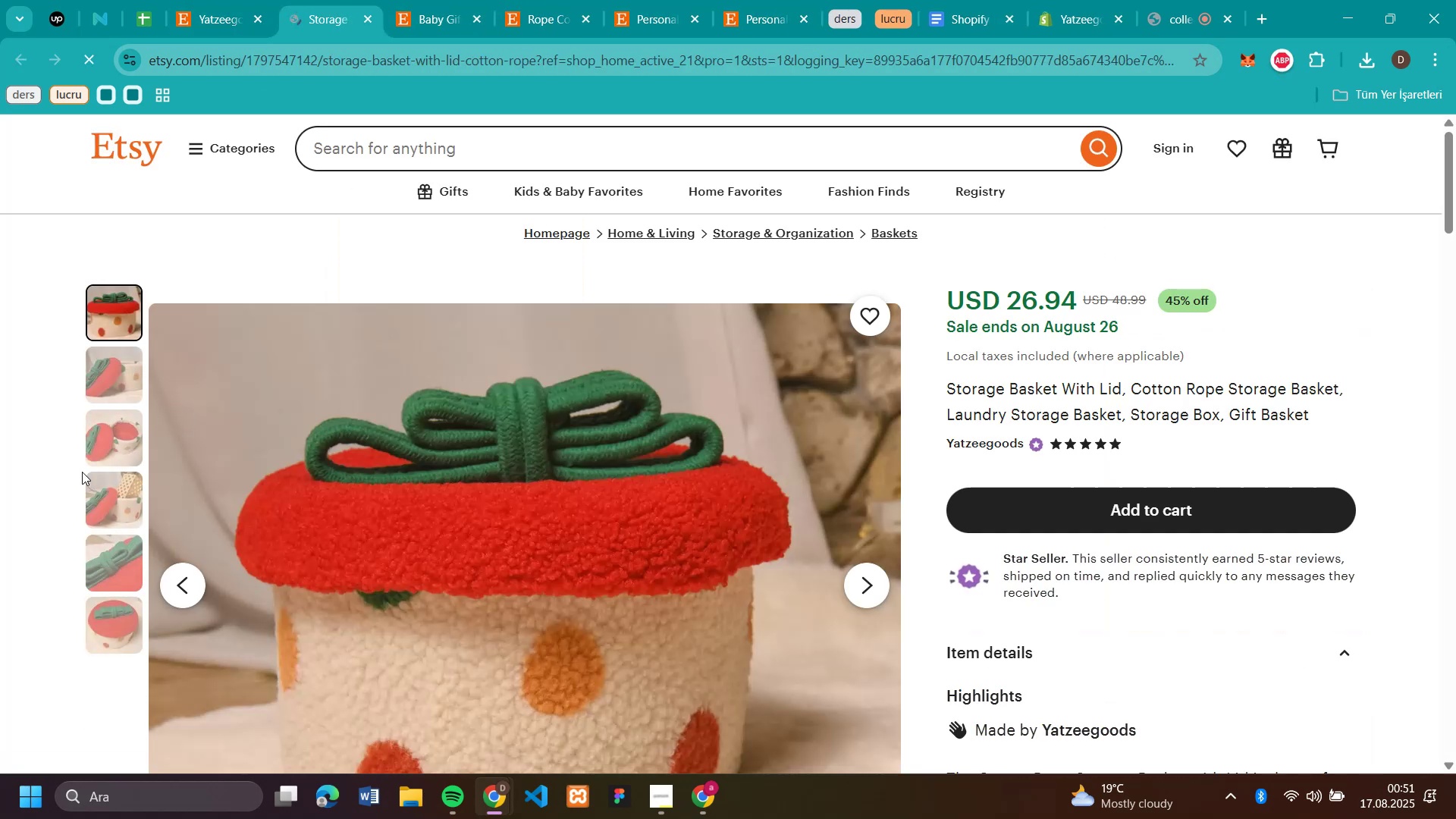 
left_click([100, 482])
 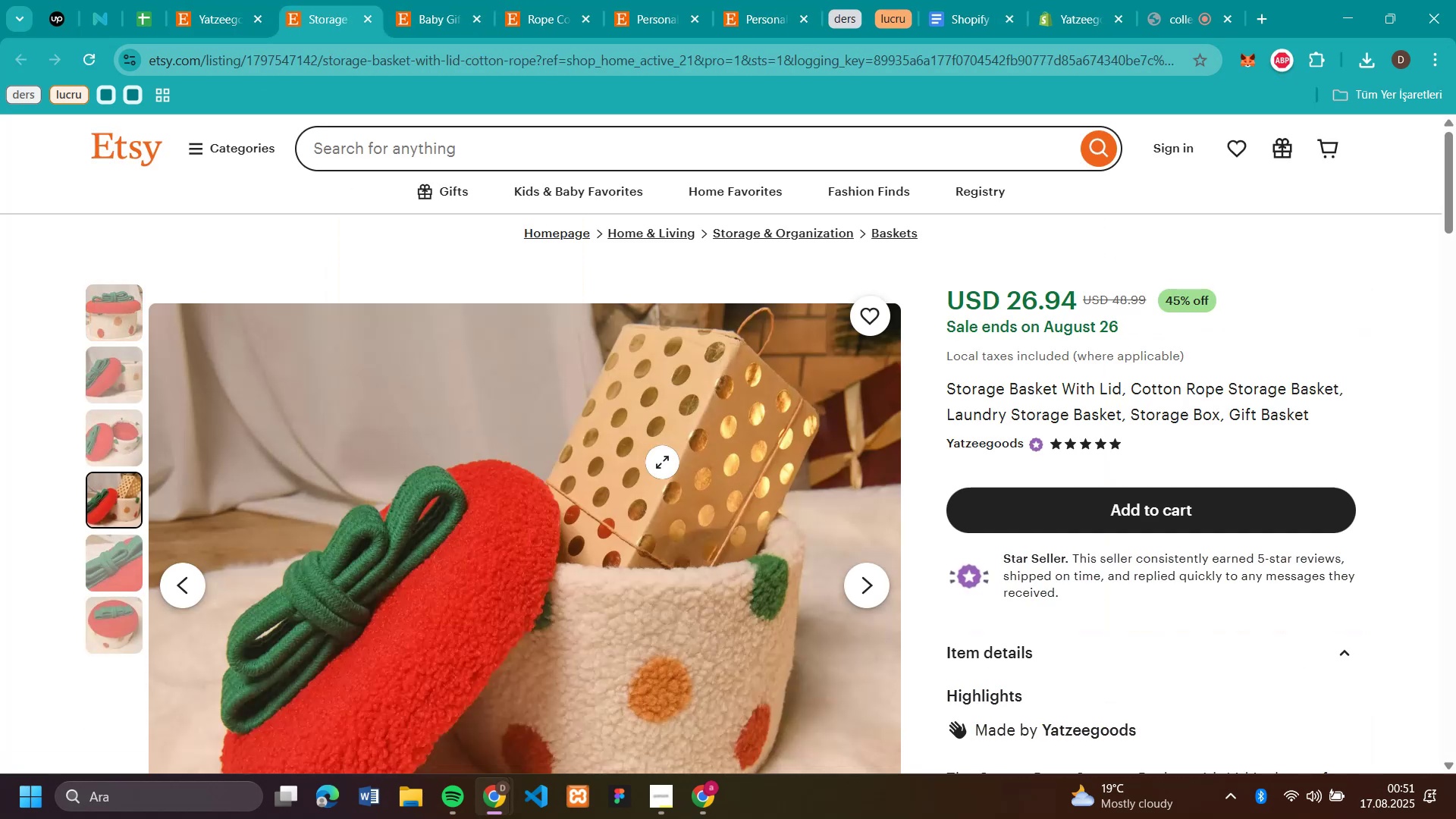 
scroll: coordinate [573, 447], scroll_direction: none, amount: 0.0
 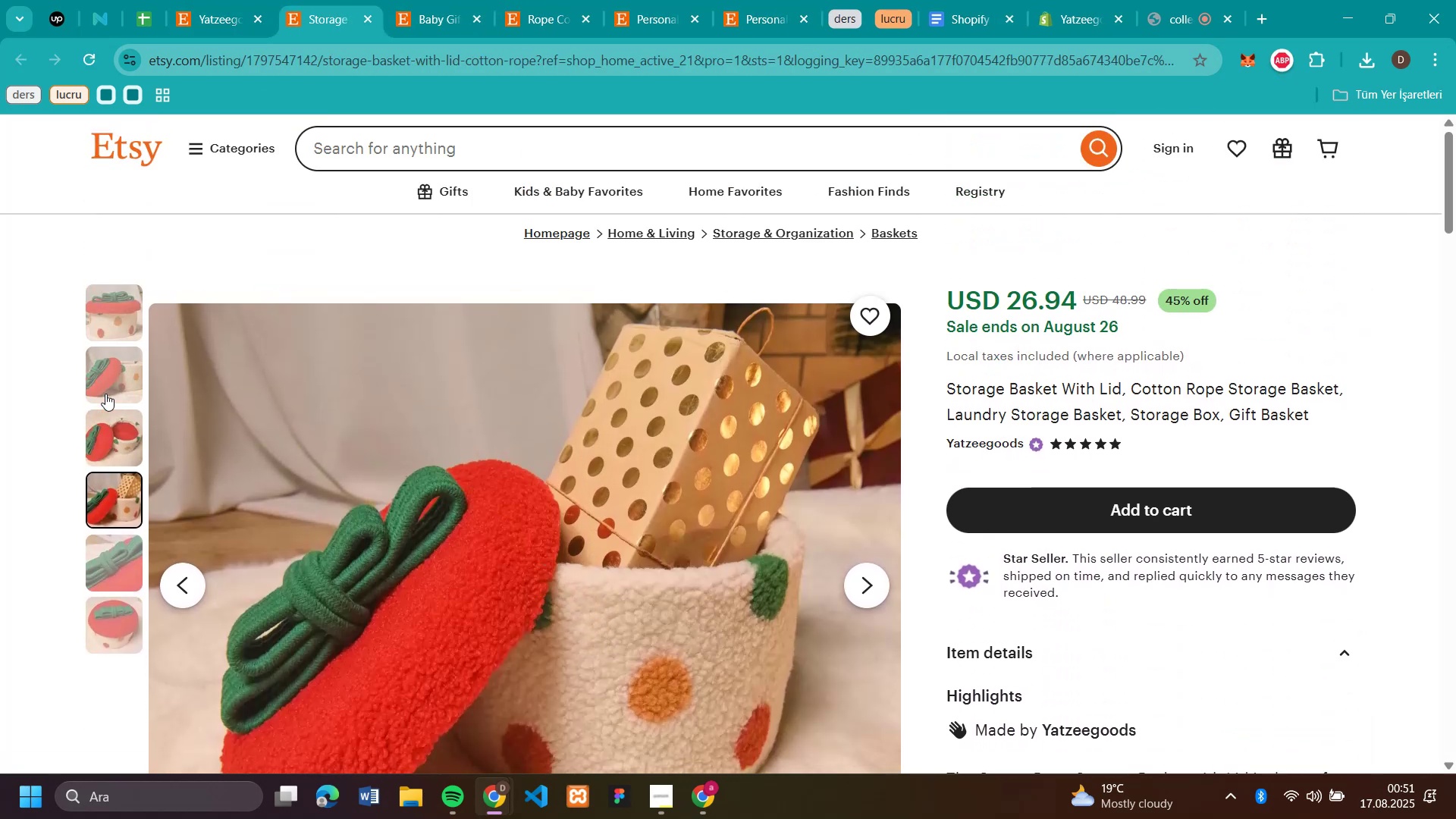 
left_click([109, 380])
 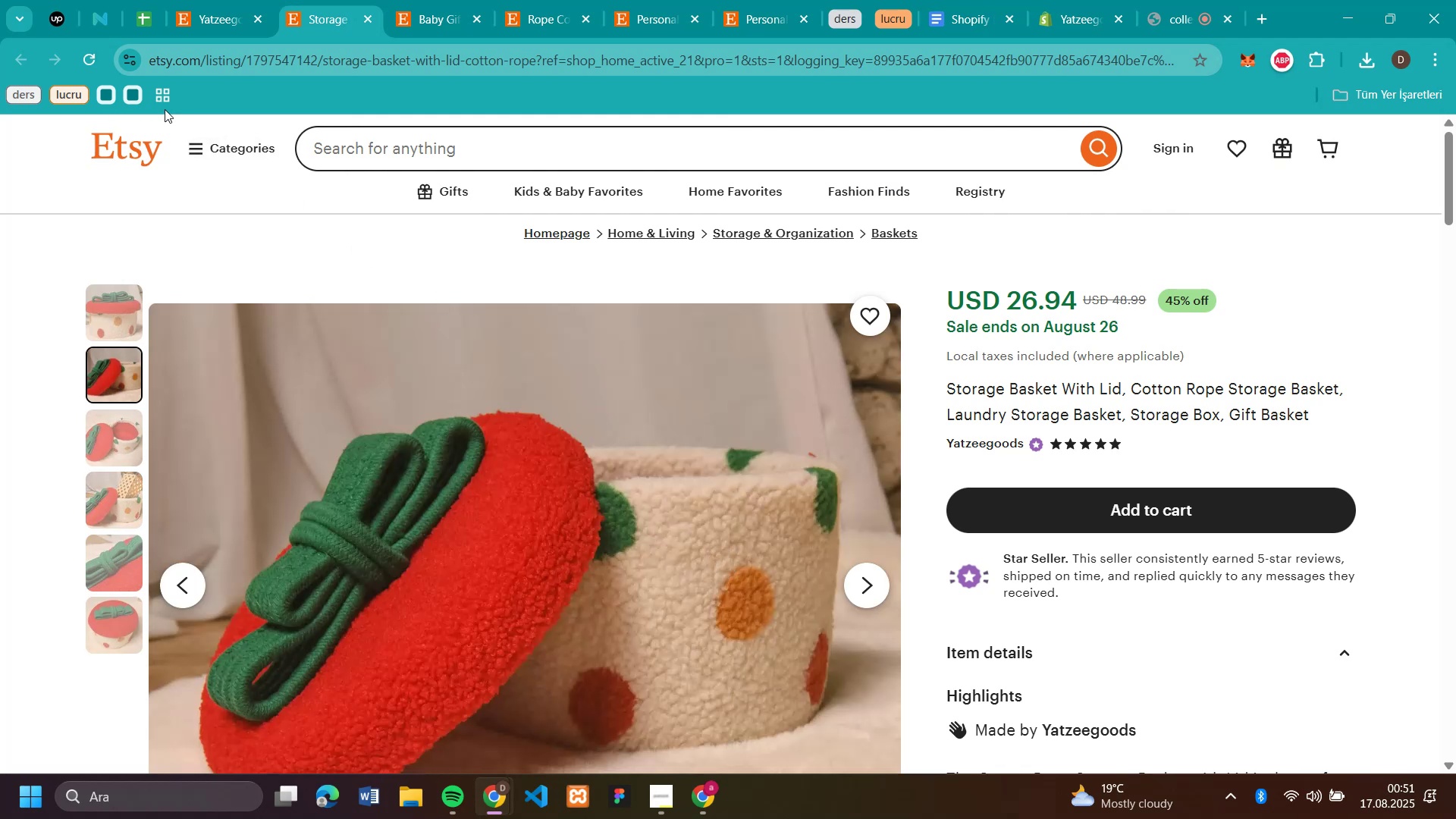 
left_click([226, 13])
 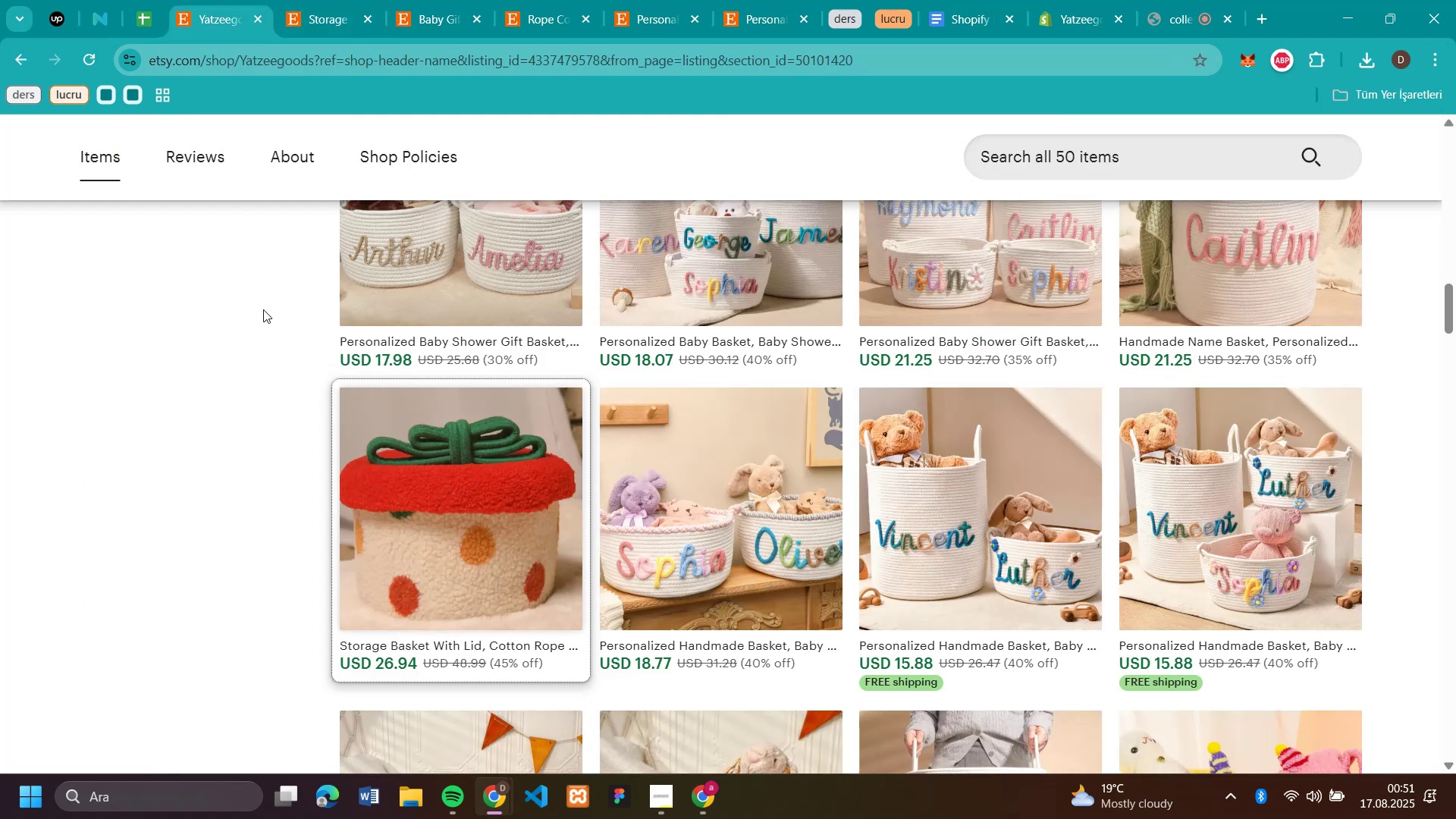 
scroll: coordinate [388, 418], scroll_direction: up, amount: 6.0
 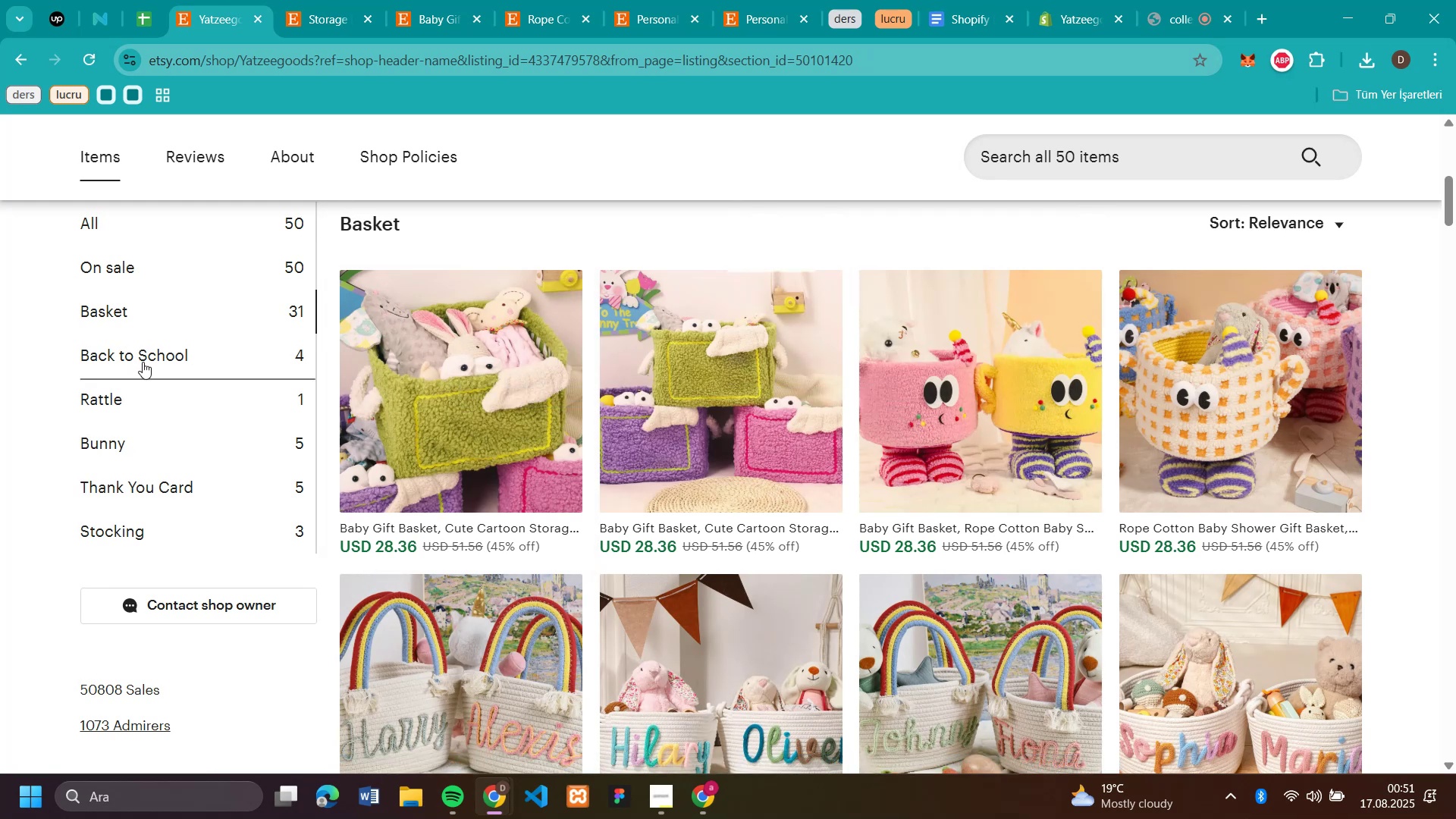 
wait(5.88)
 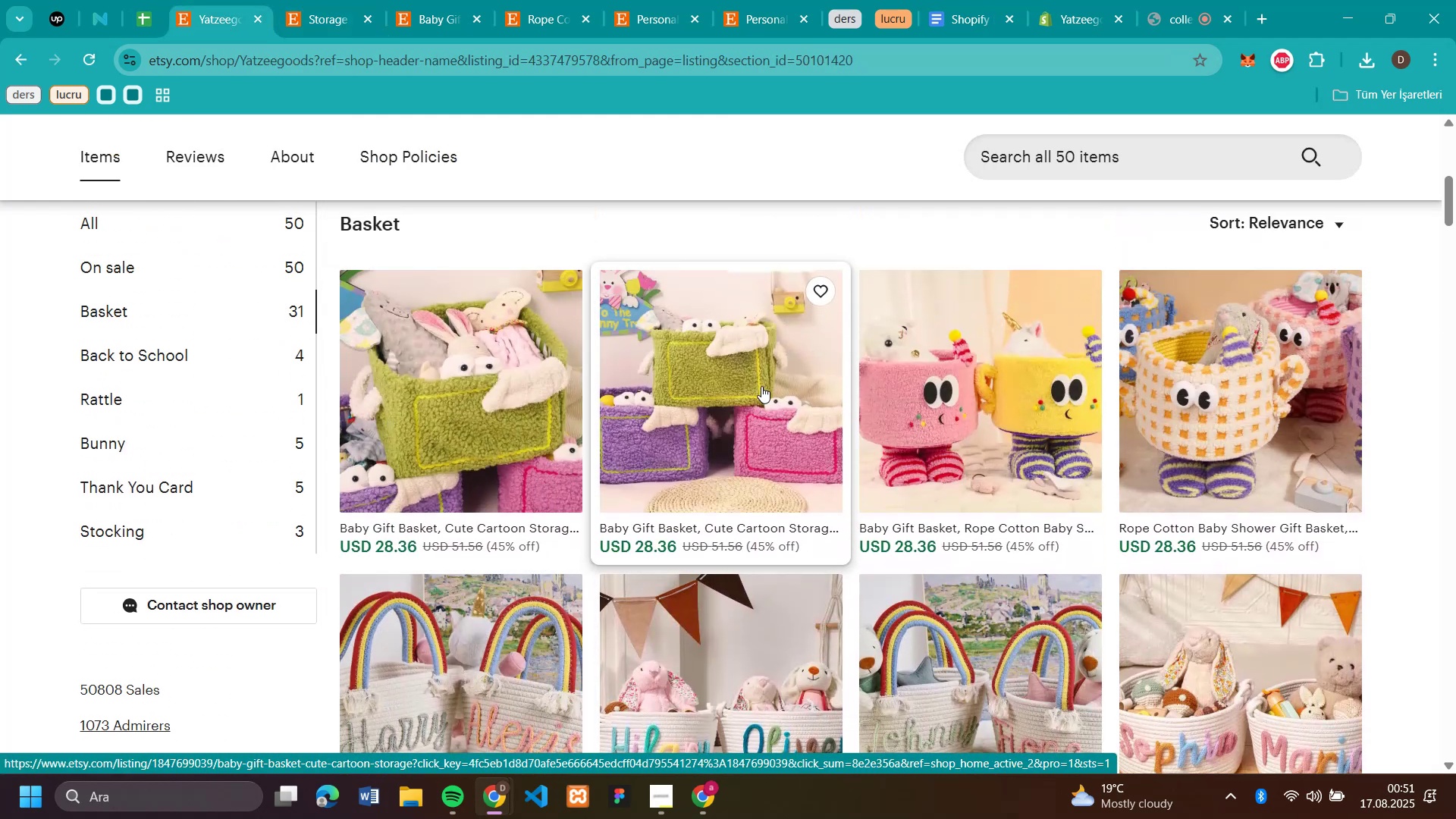 
left_click([116, 386])
 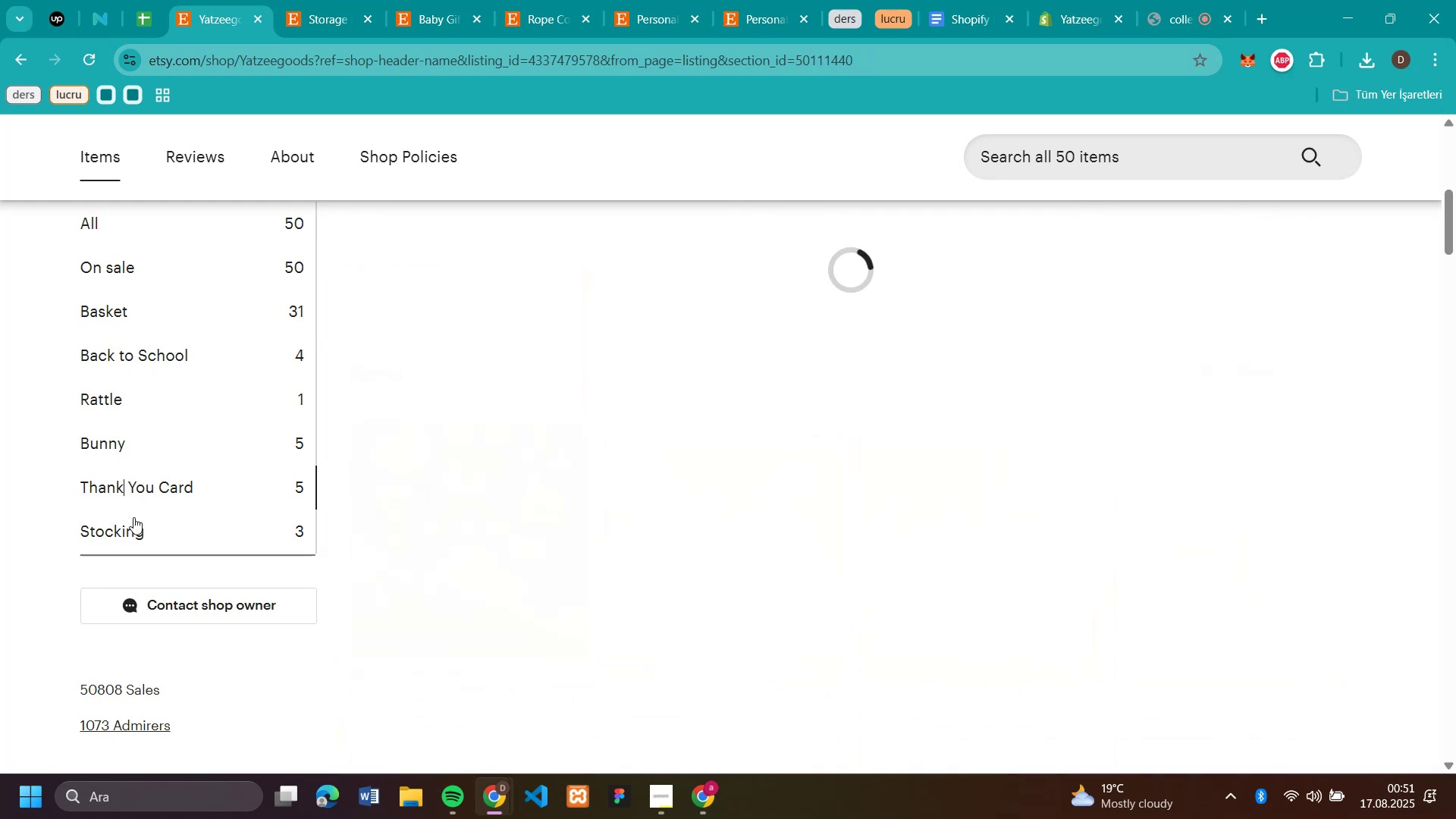 
left_click([133, 529])
 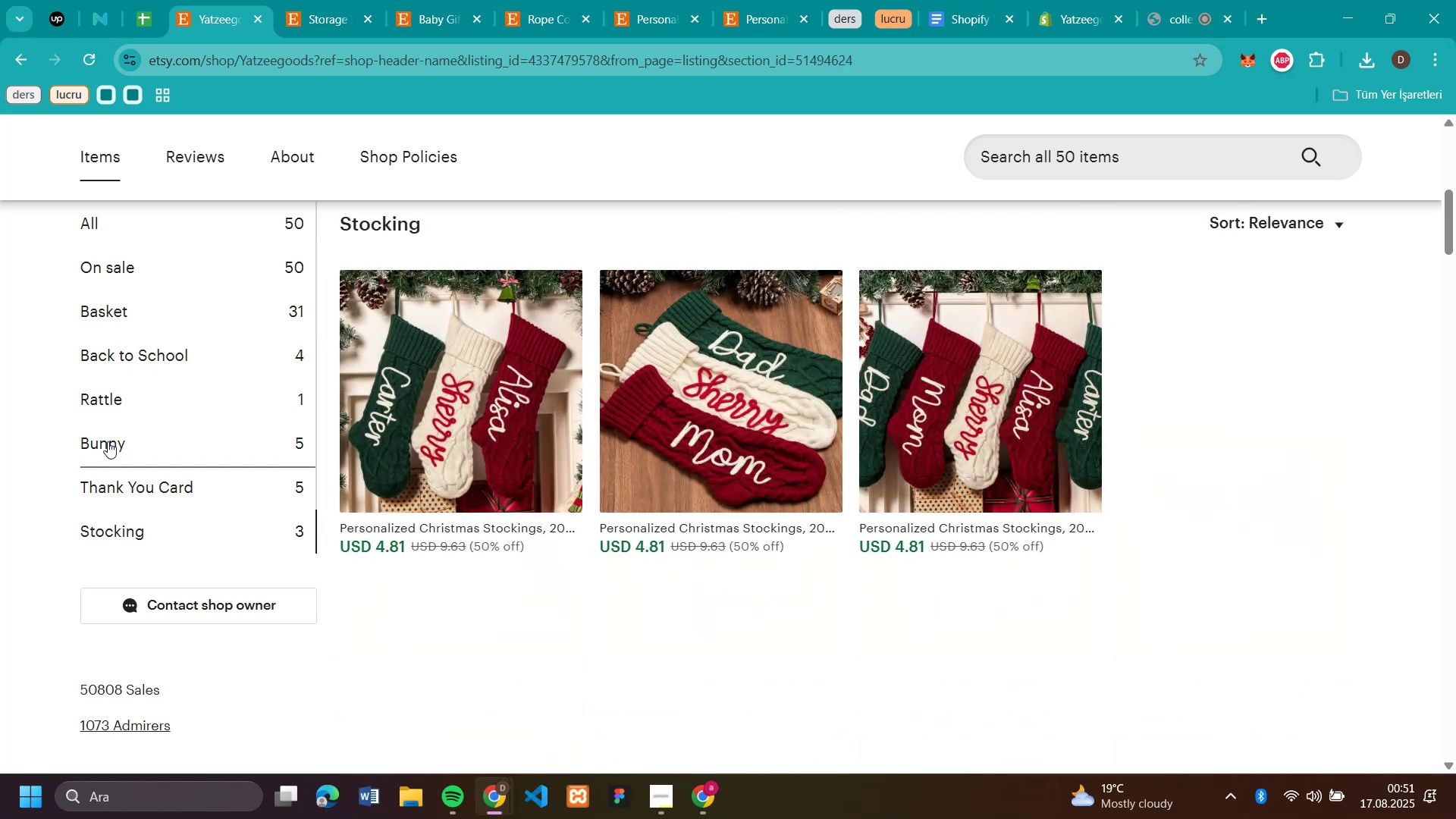 
left_click([108, 441])
 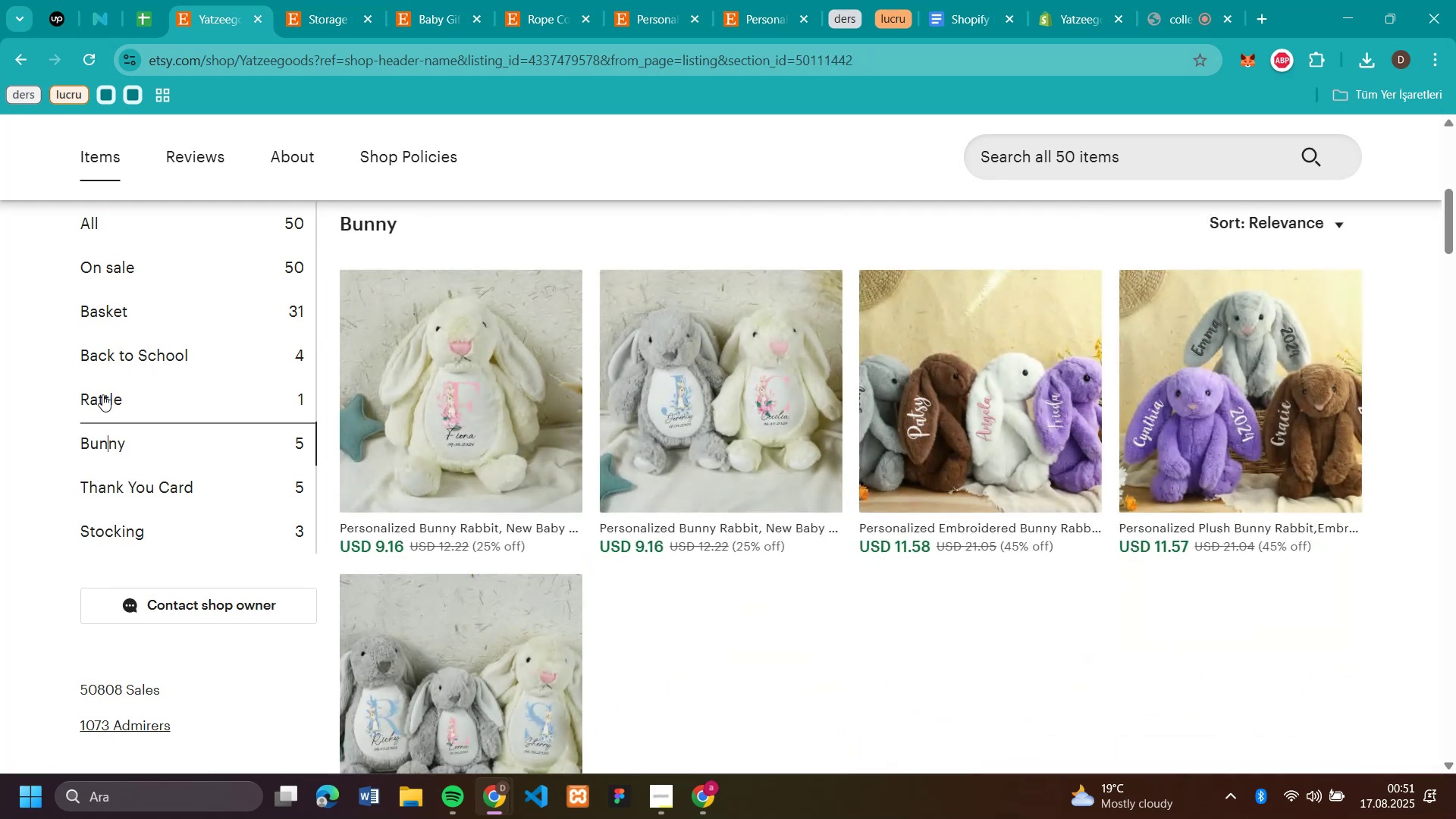 
left_click([102, 394])
 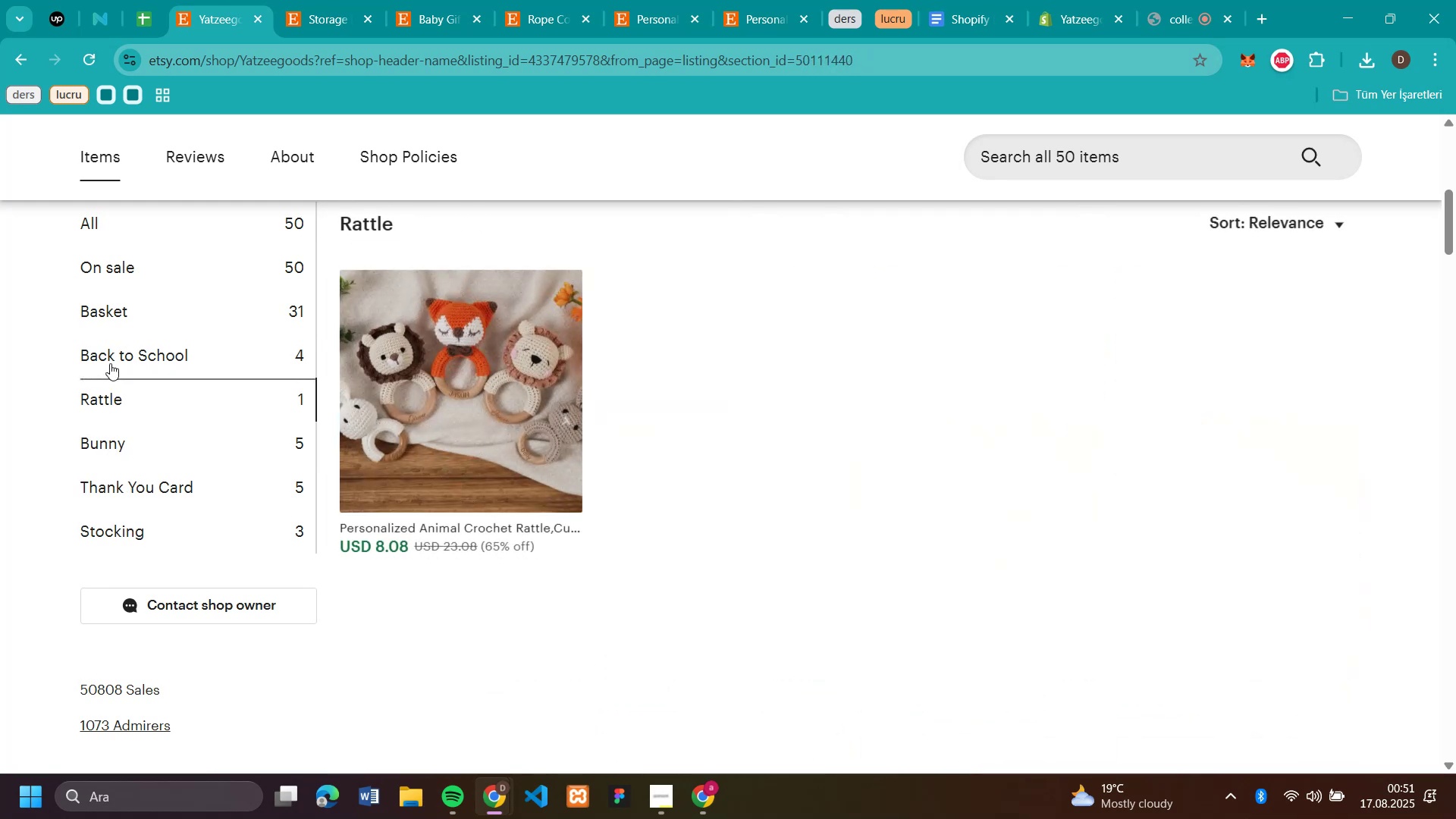 
left_click([110, 363])
 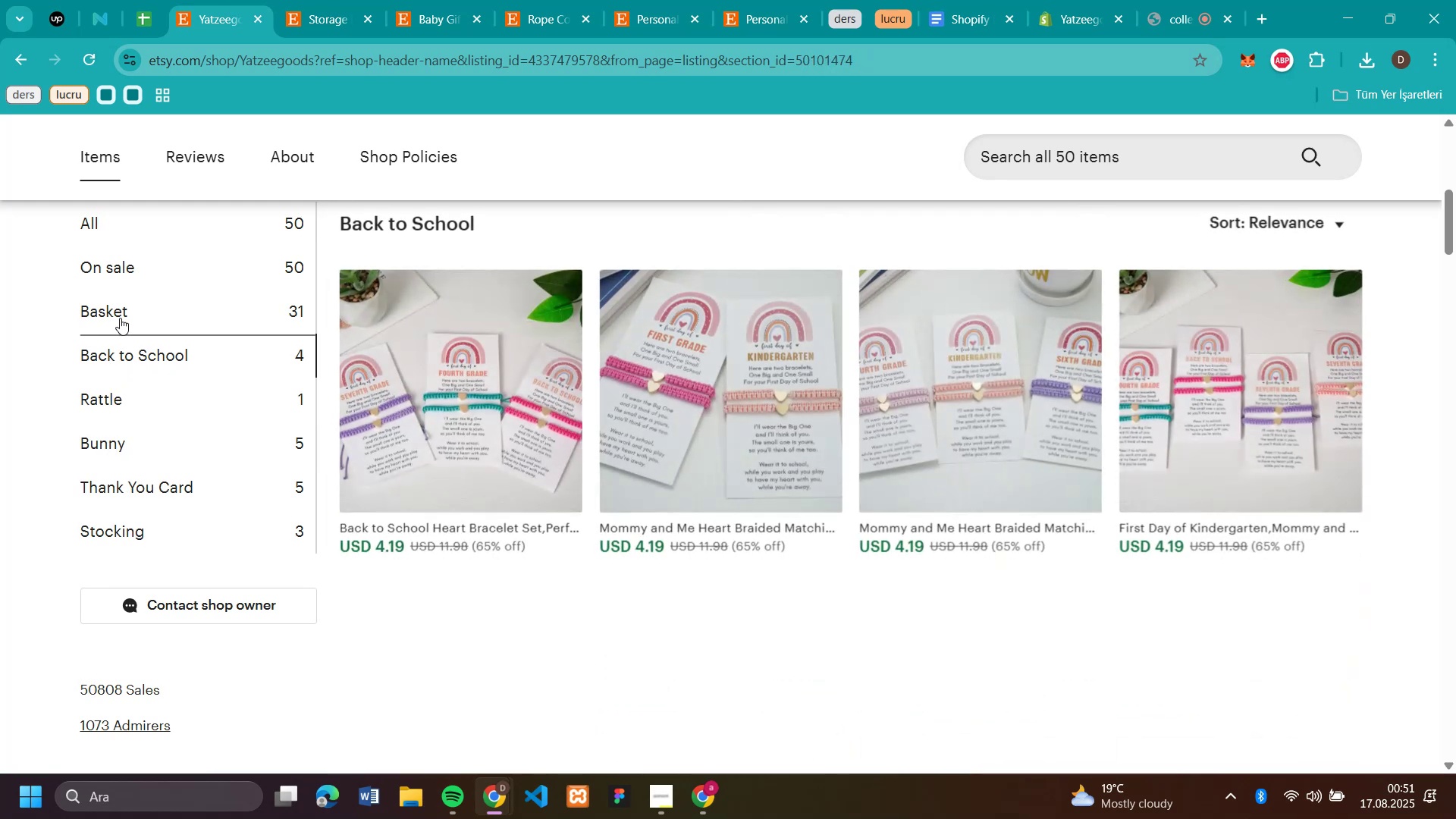 
left_click([120, 318])
 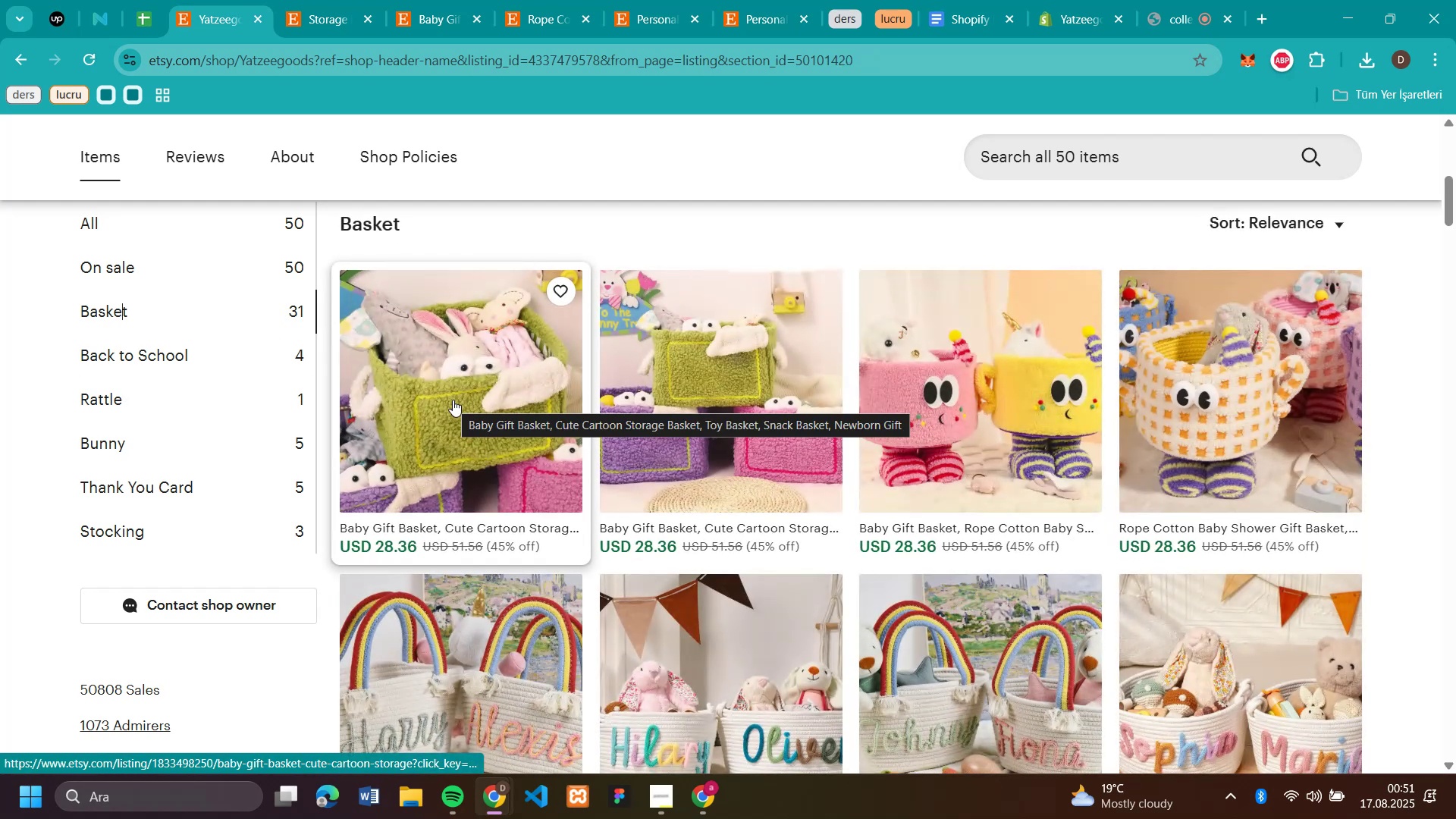 
left_click([453, 400])
 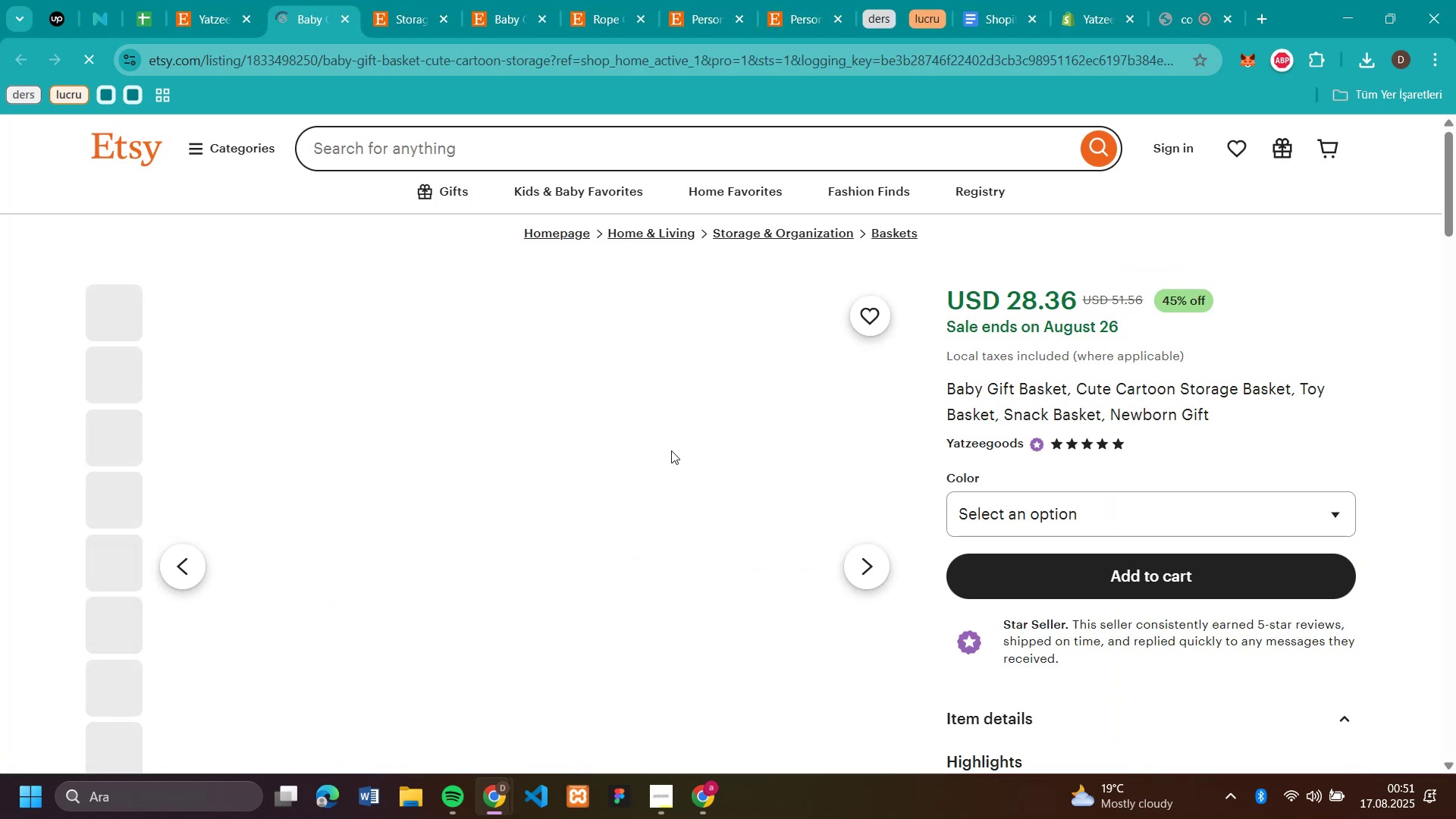 
scroll: coordinate [520, 425], scroll_direction: down, amount: 1.0
 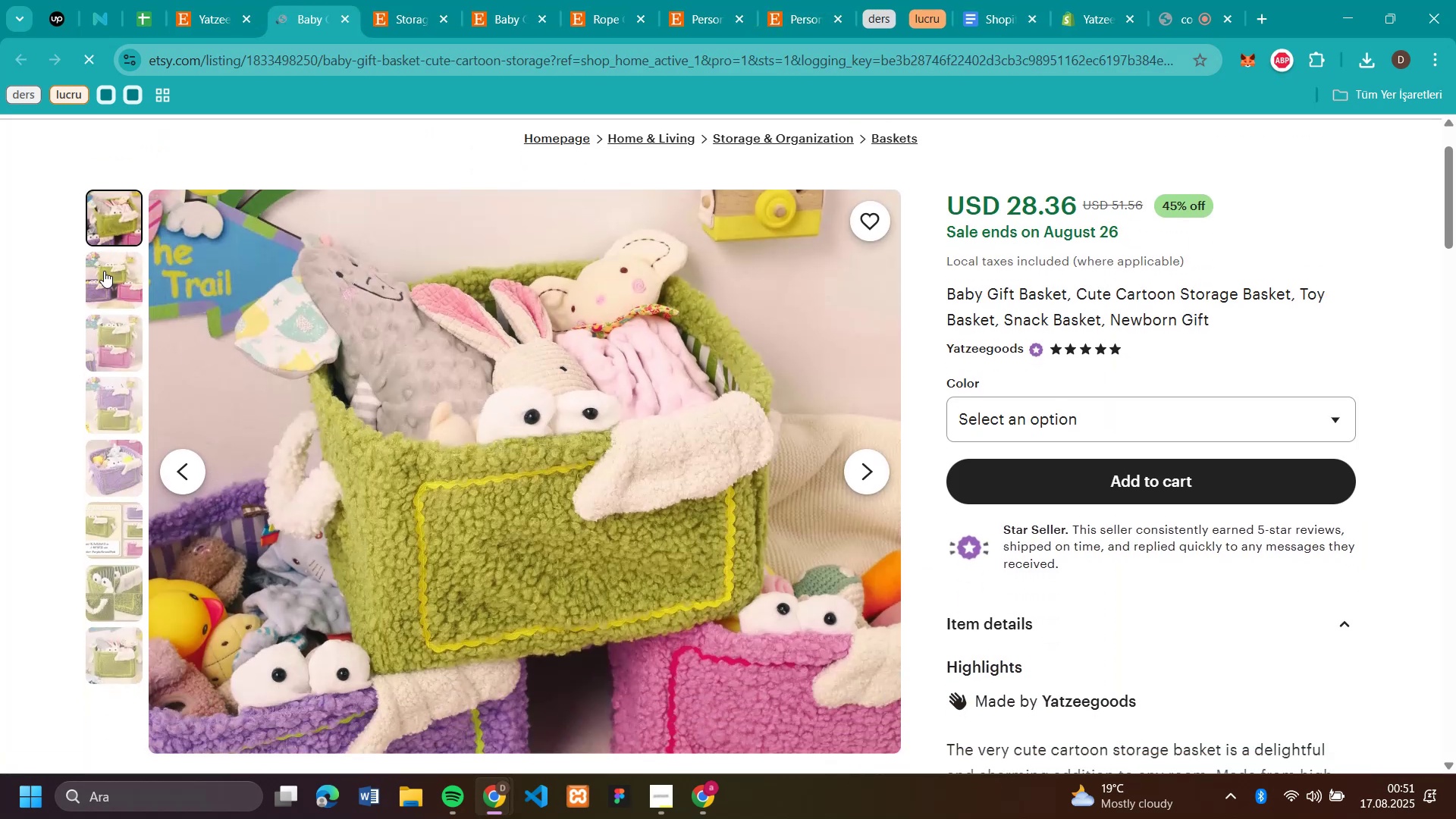 
left_click([104, 271])
 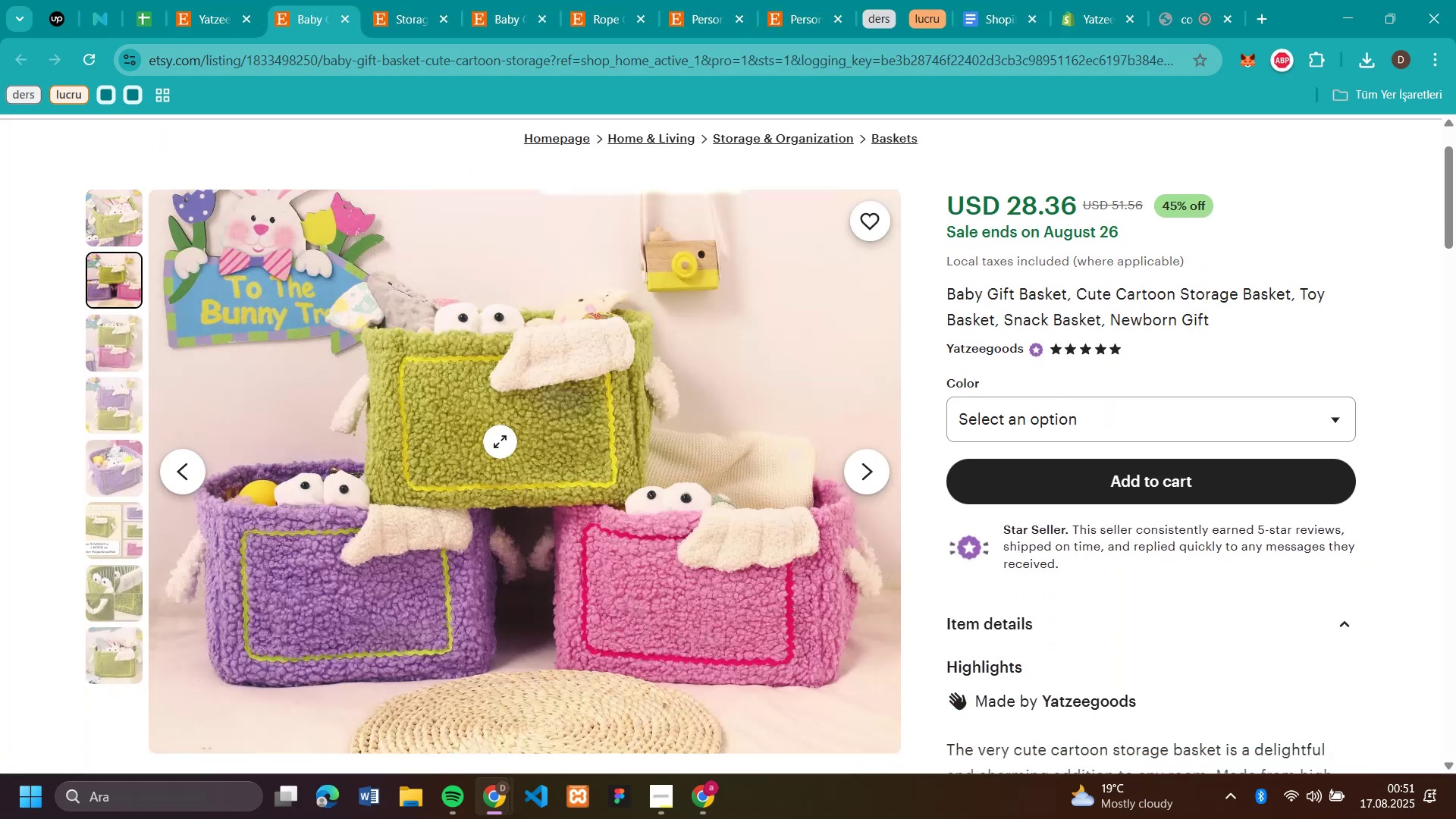 
left_click([111, 206])
 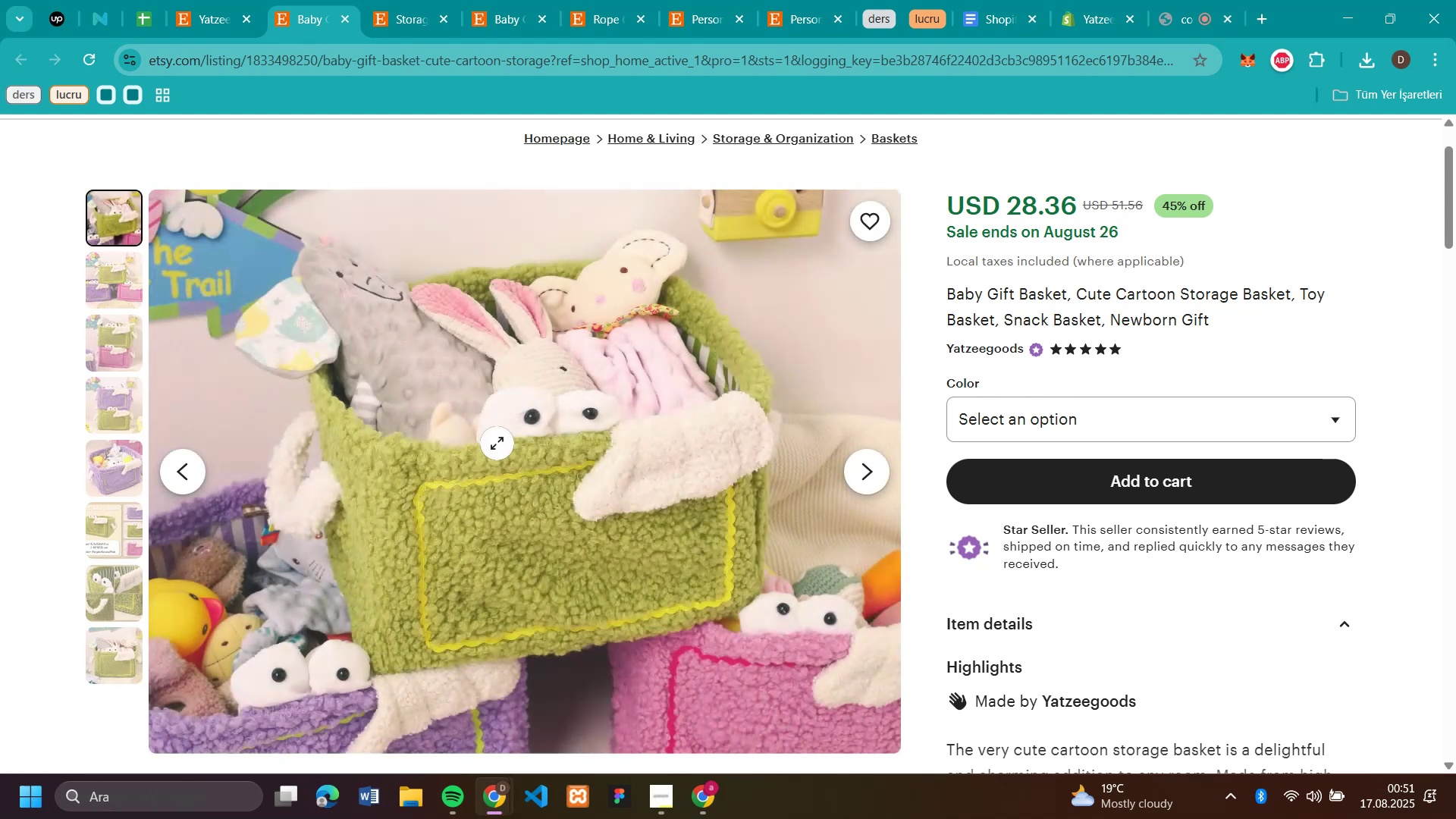 
scroll: coordinate [497, 443], scroll_direction: down, amount: 1.0
 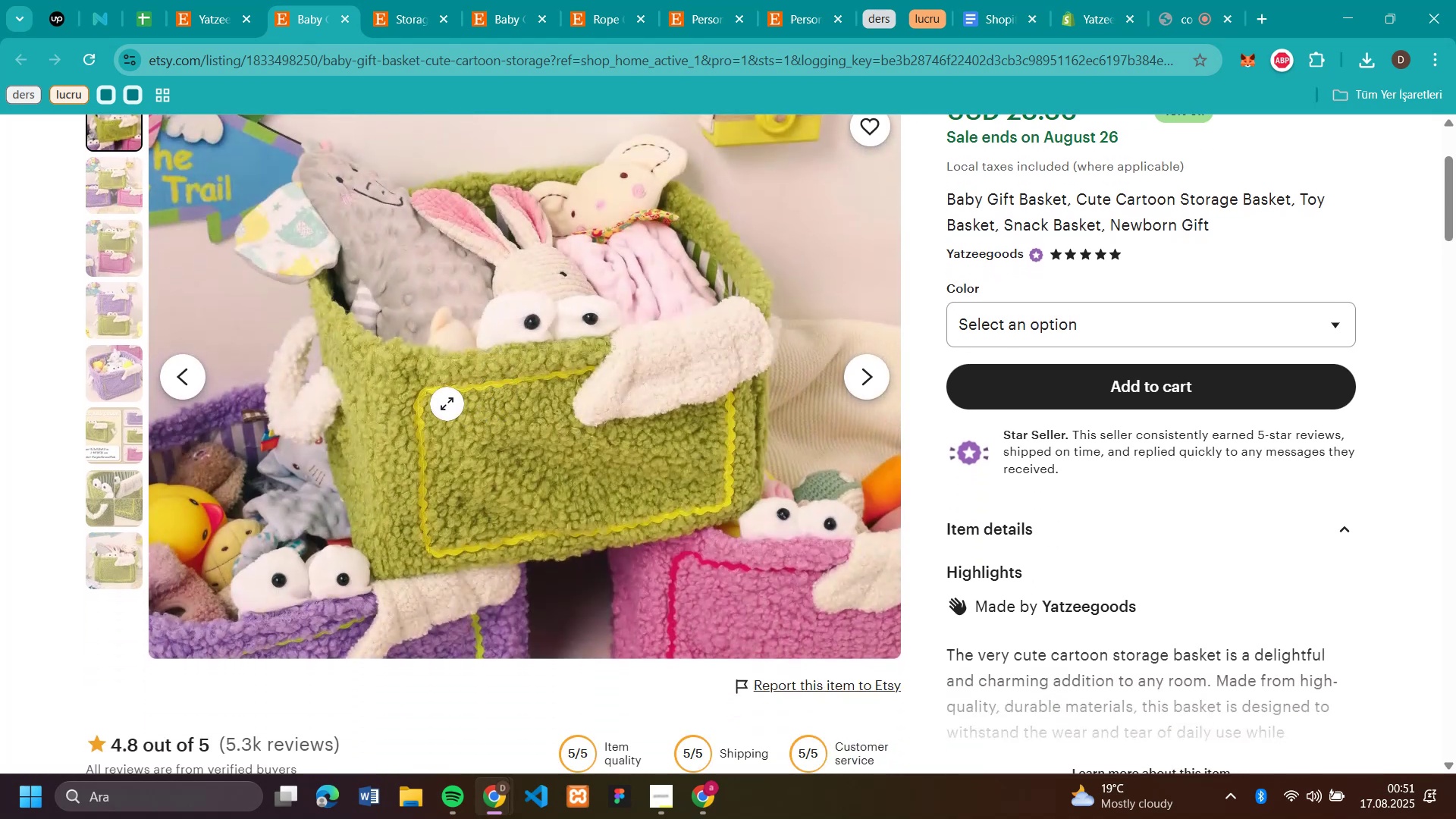 
scroll: coordinate [447, 403], scroll_direction: up, amount: 1.0
 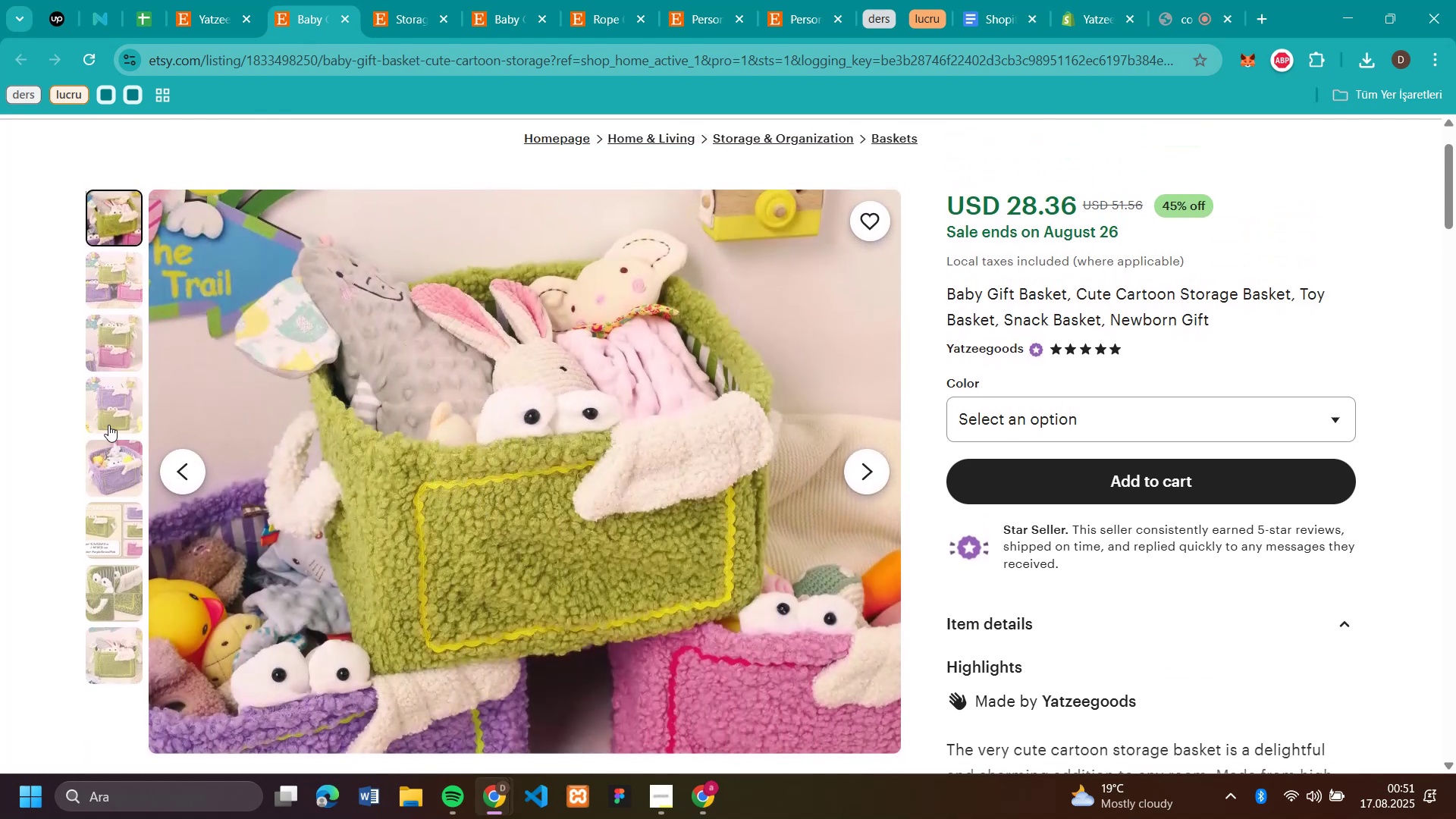 
left_click([109, 406])
 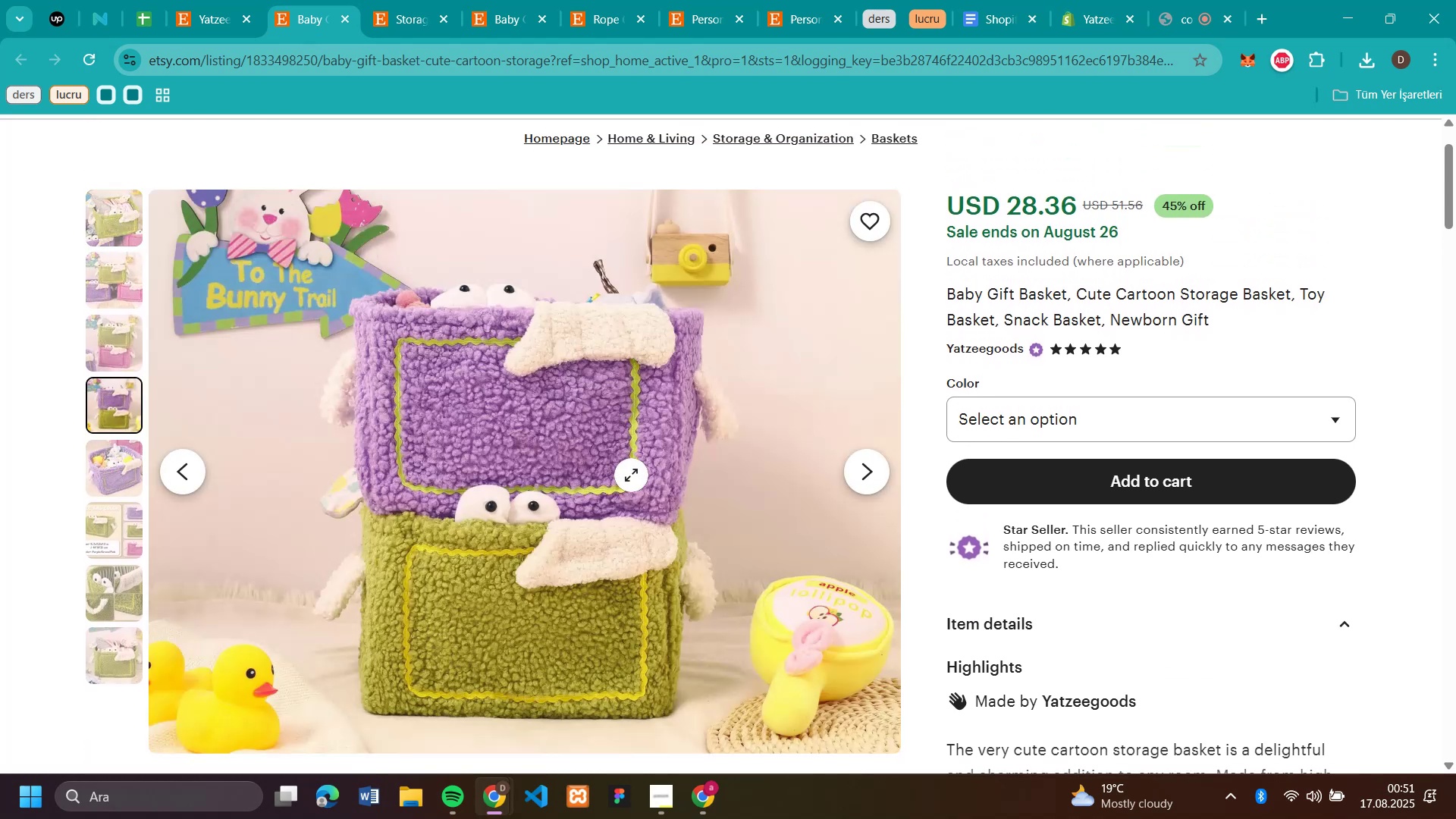 
right_click([631, 475])
 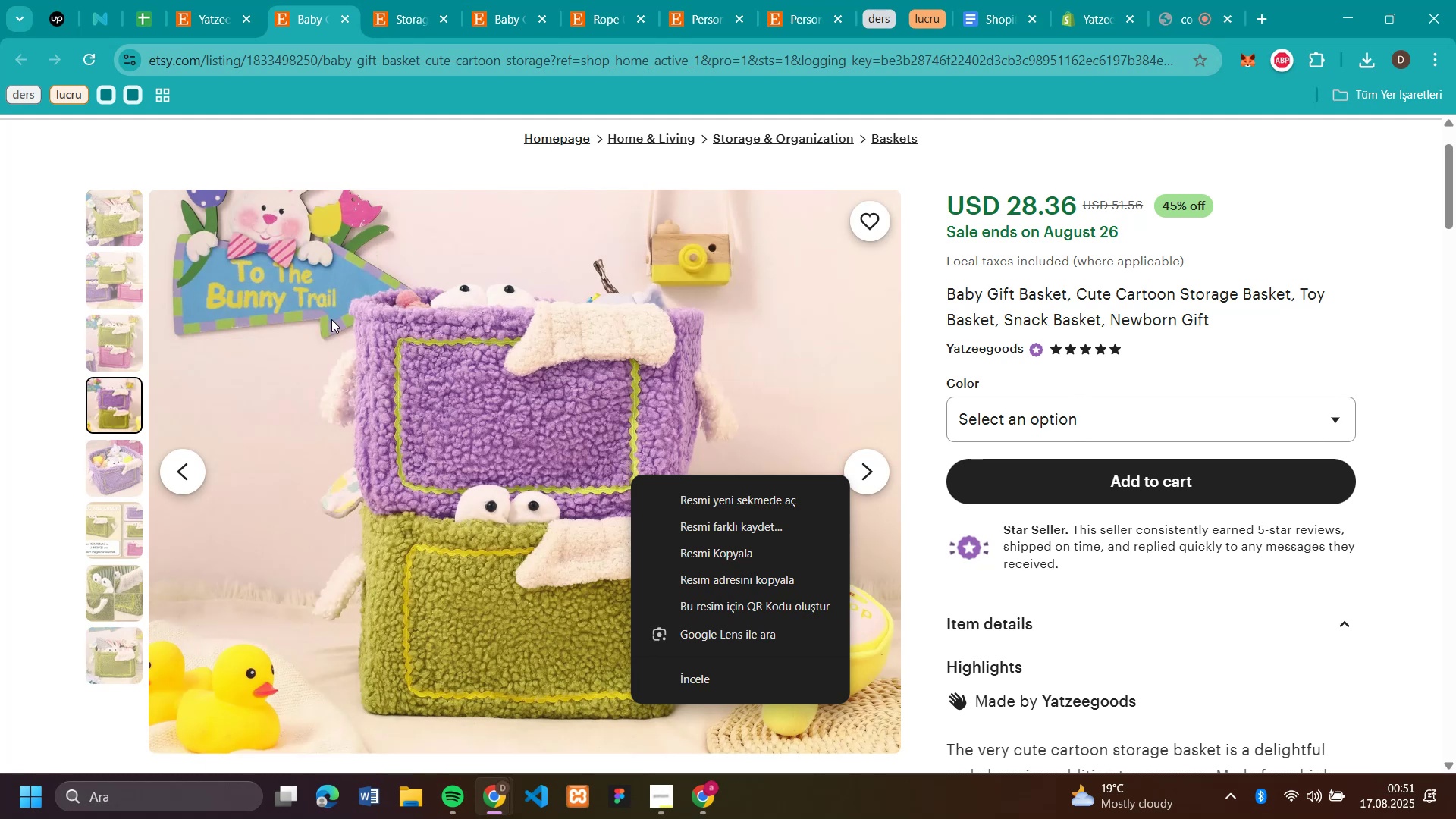 
left_click([101, 331])
 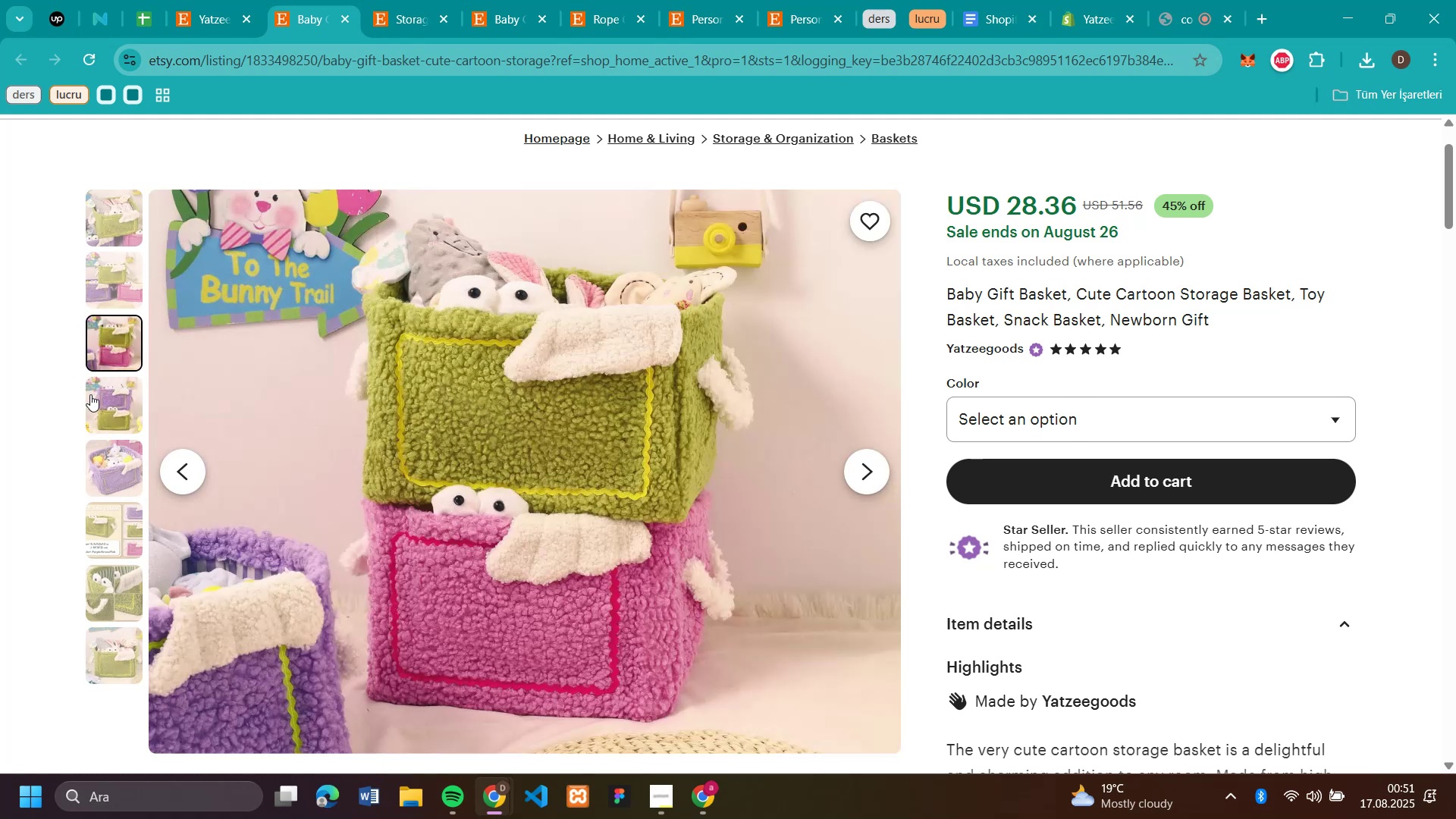 
left_click([102, 412])
 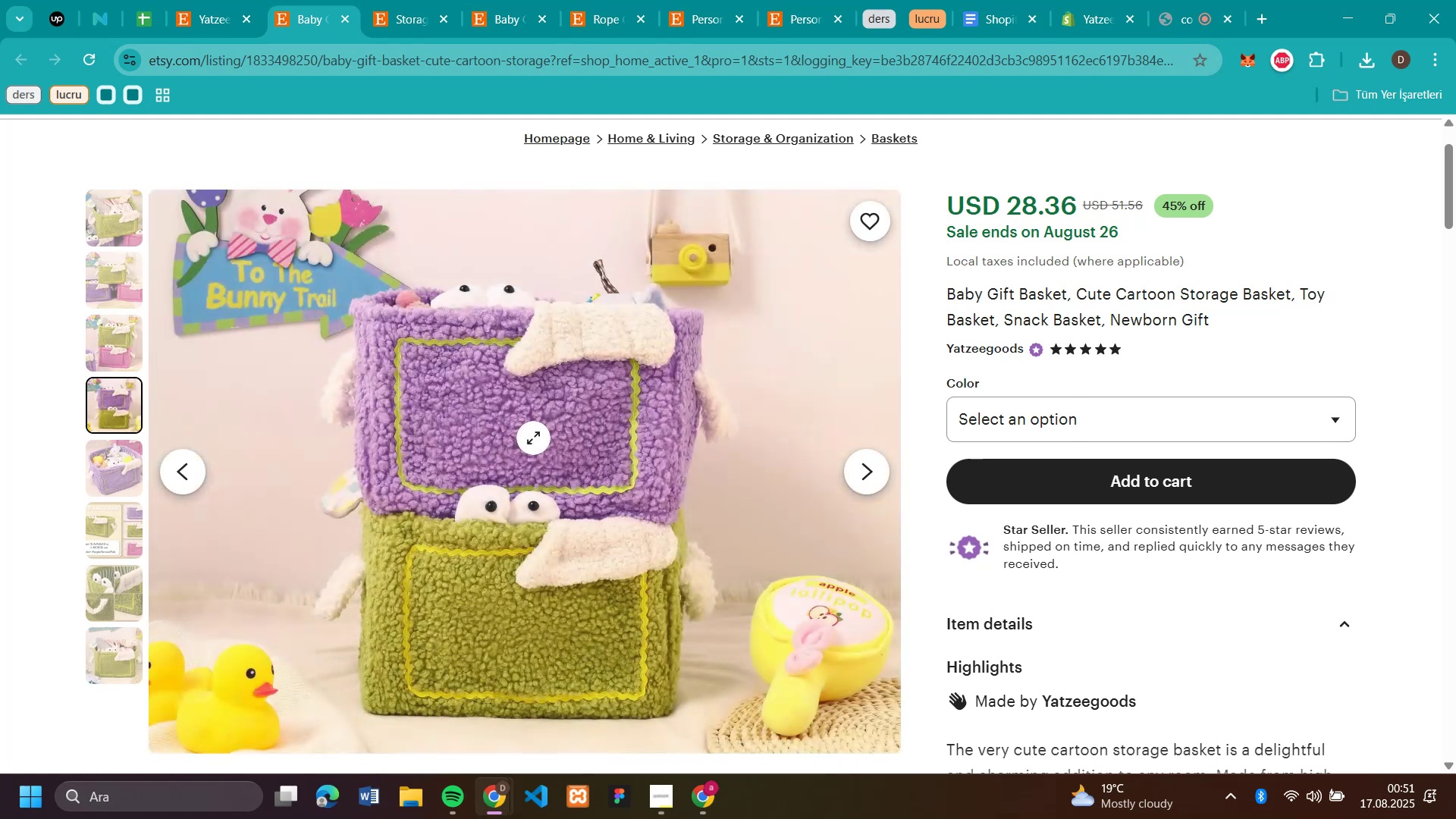 
right_click([533, 438])
 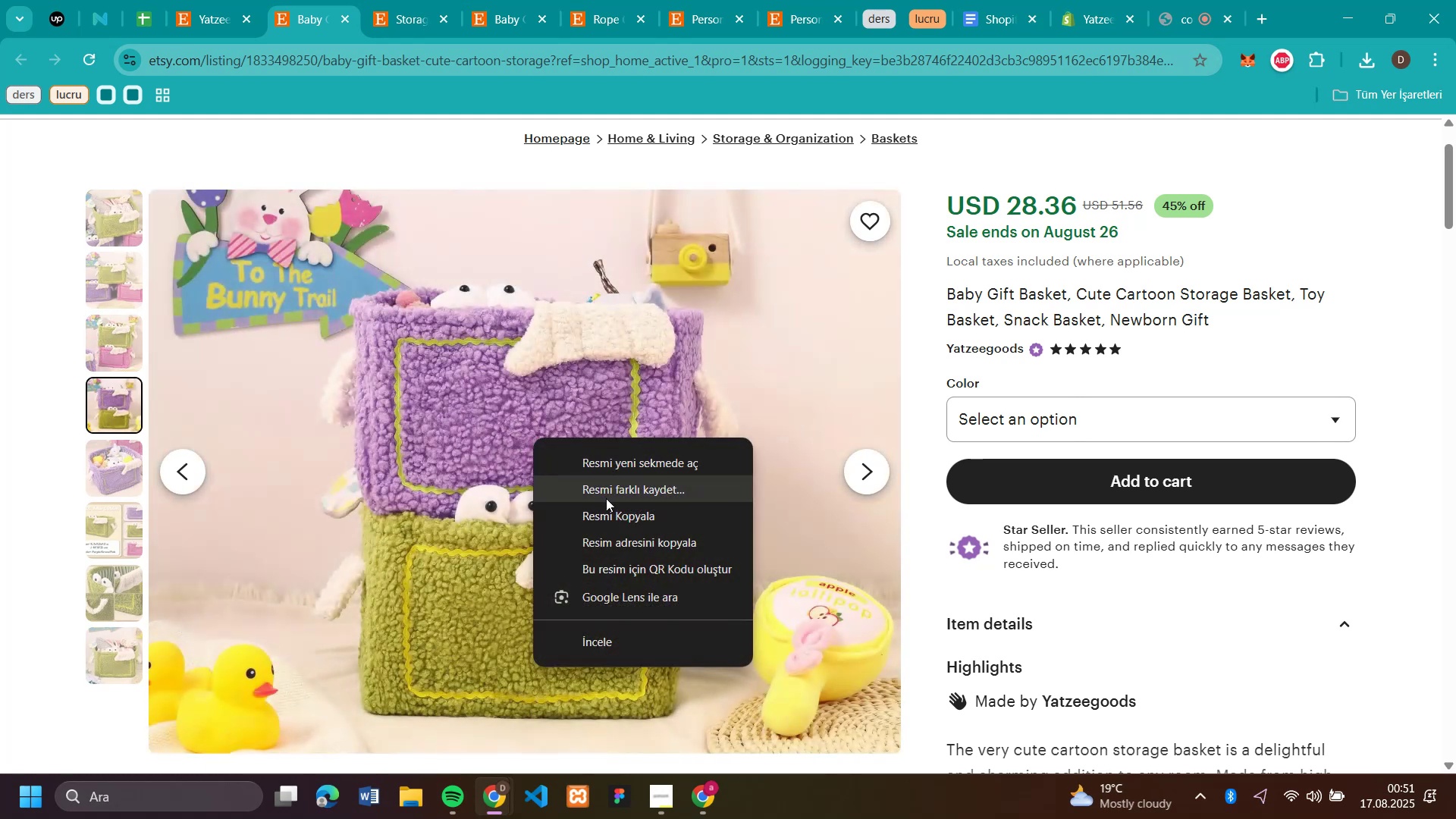 
left_click([606, 498])
 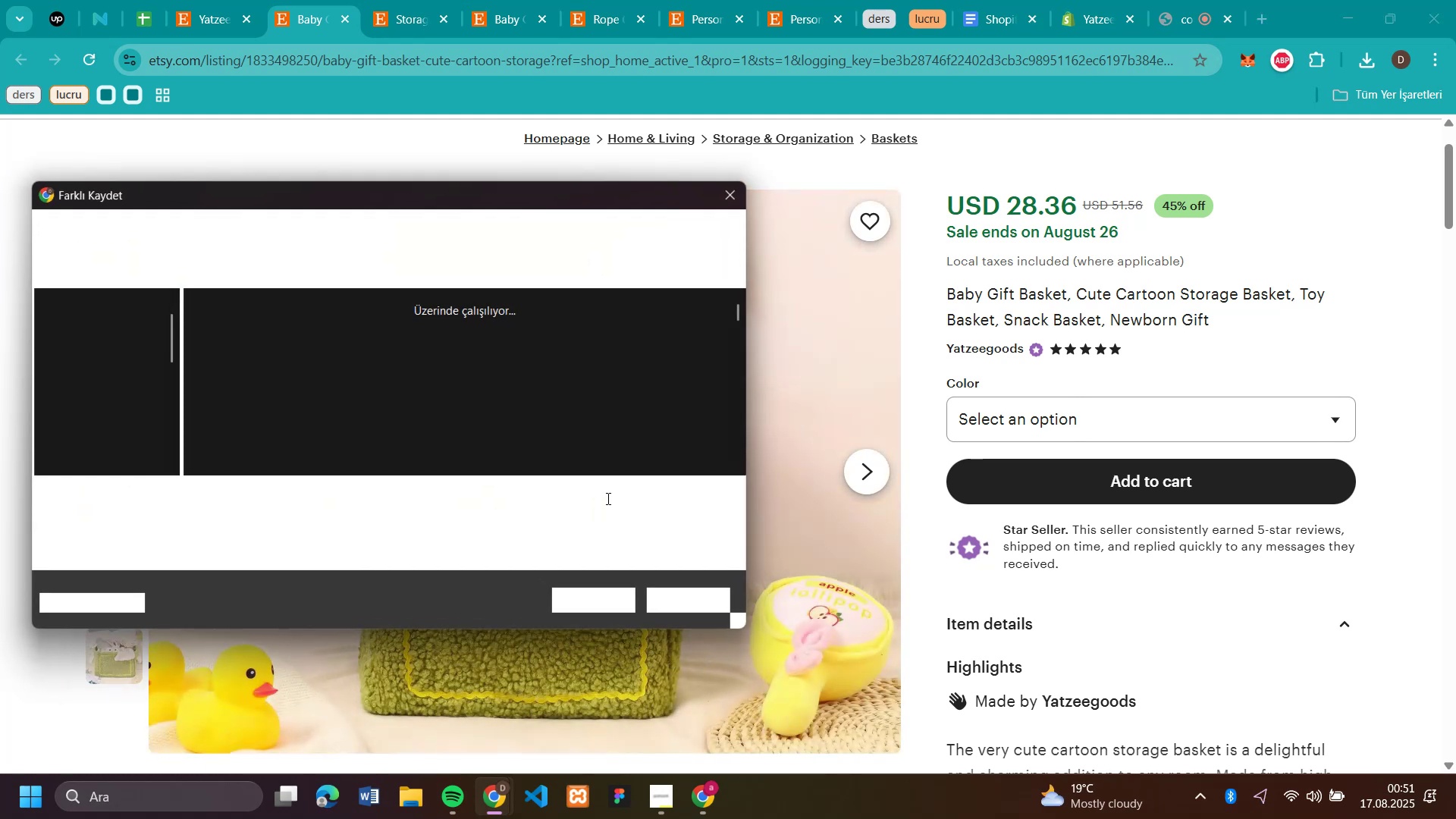 
key(Enter)
 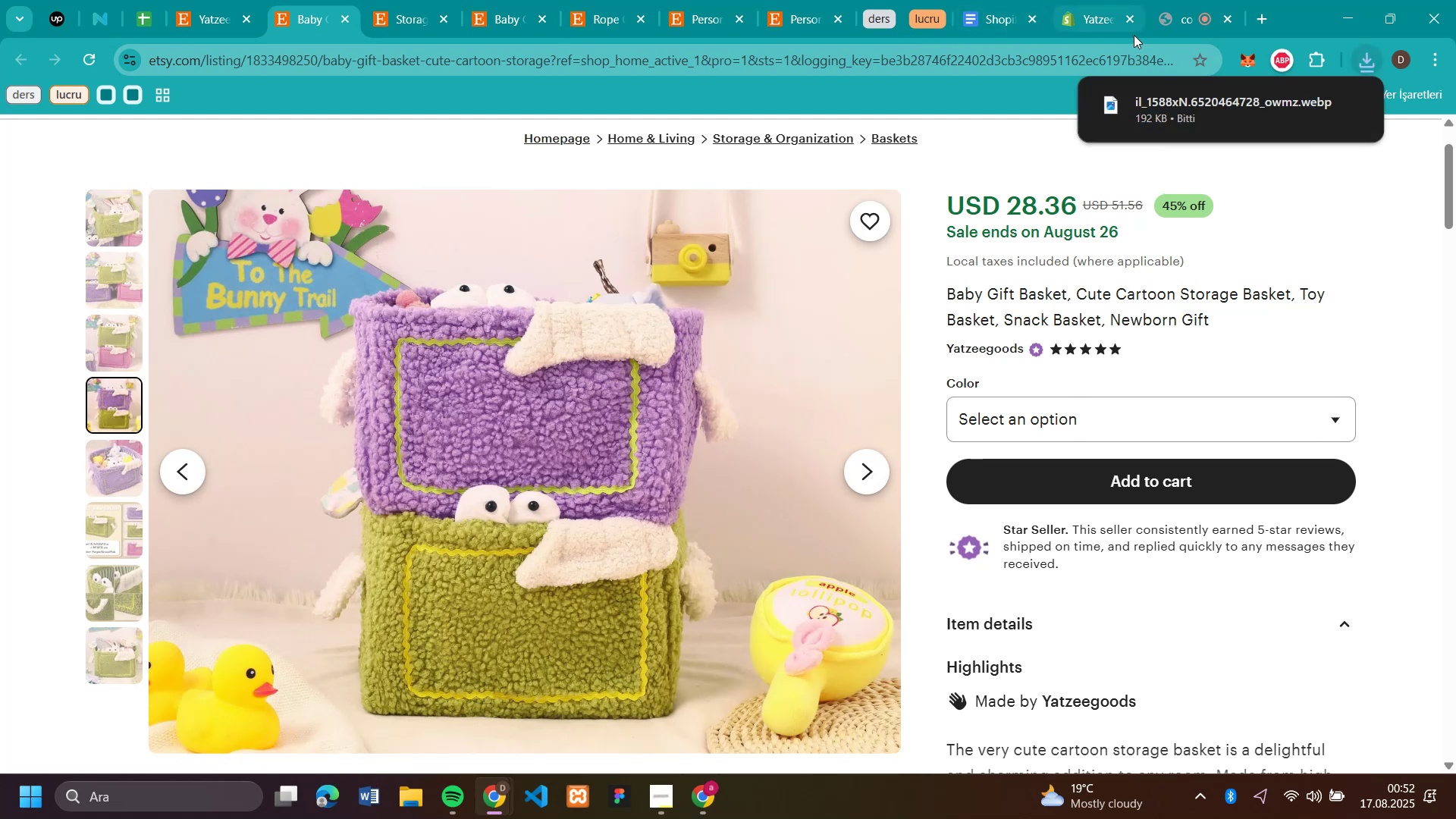 
left_click([1100, 32])
 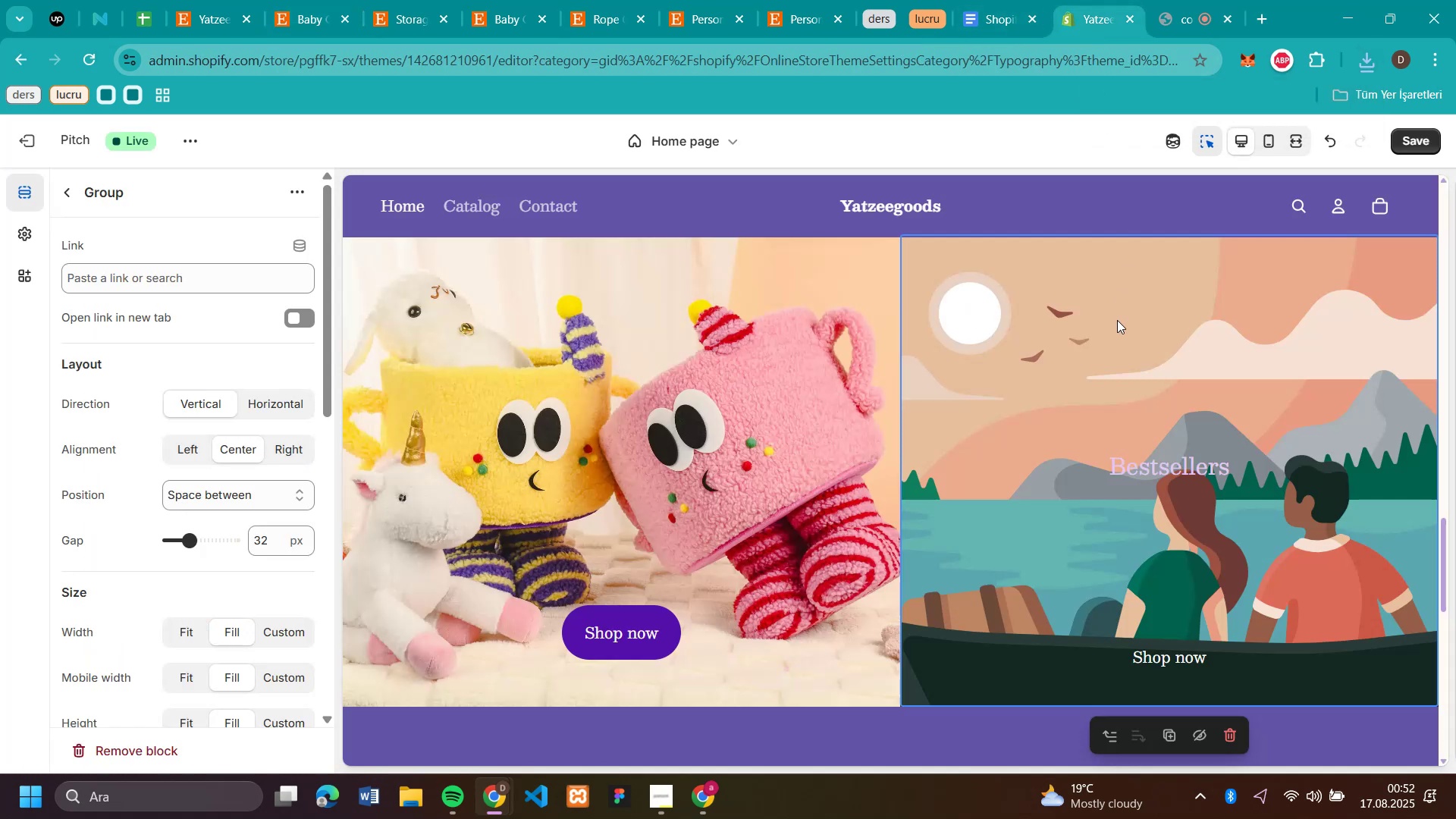 
left_click([1117, 320])
 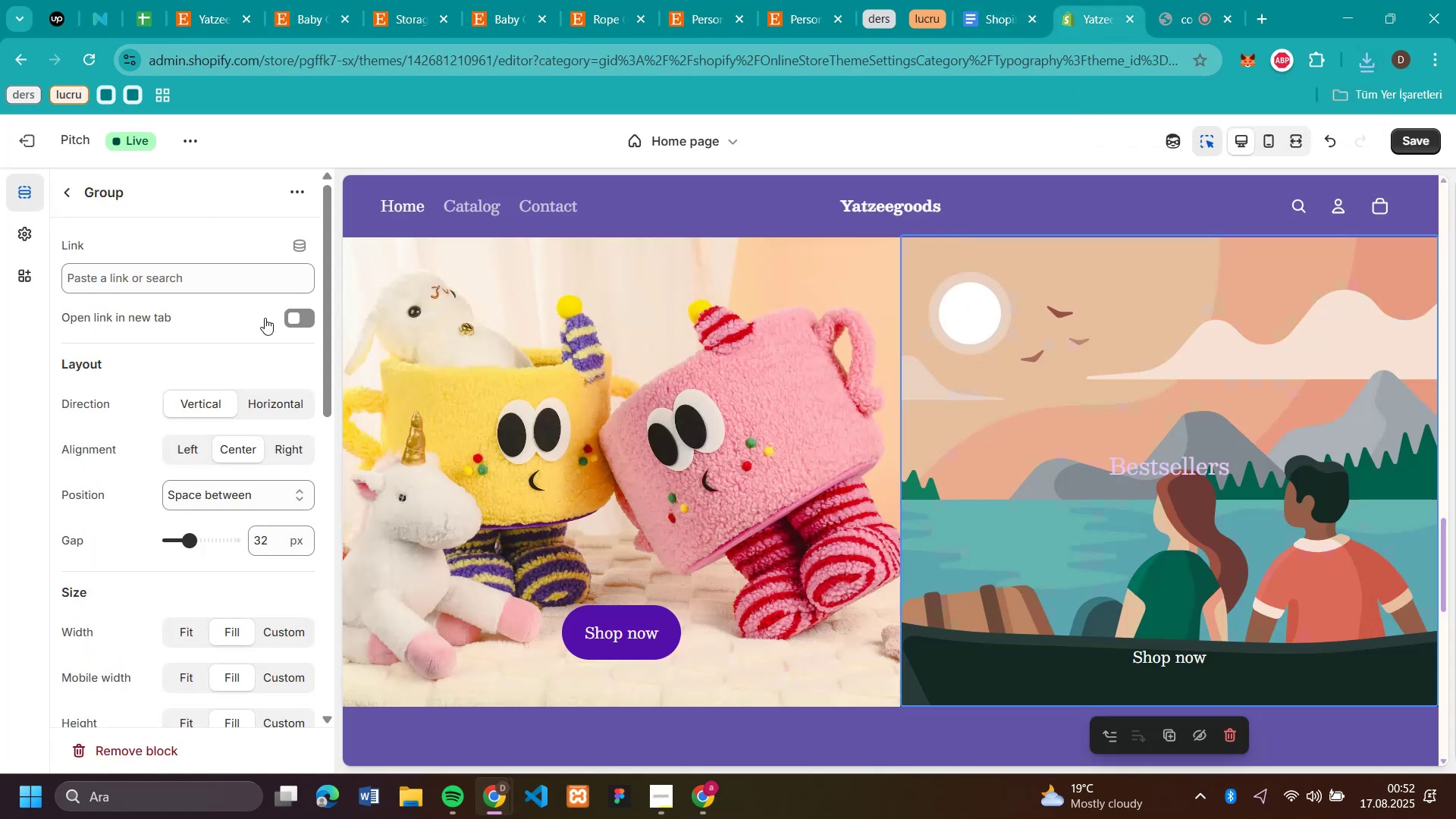 
scroll: coordinate [264, 318], scroll_direction: down, amount: 3.0
 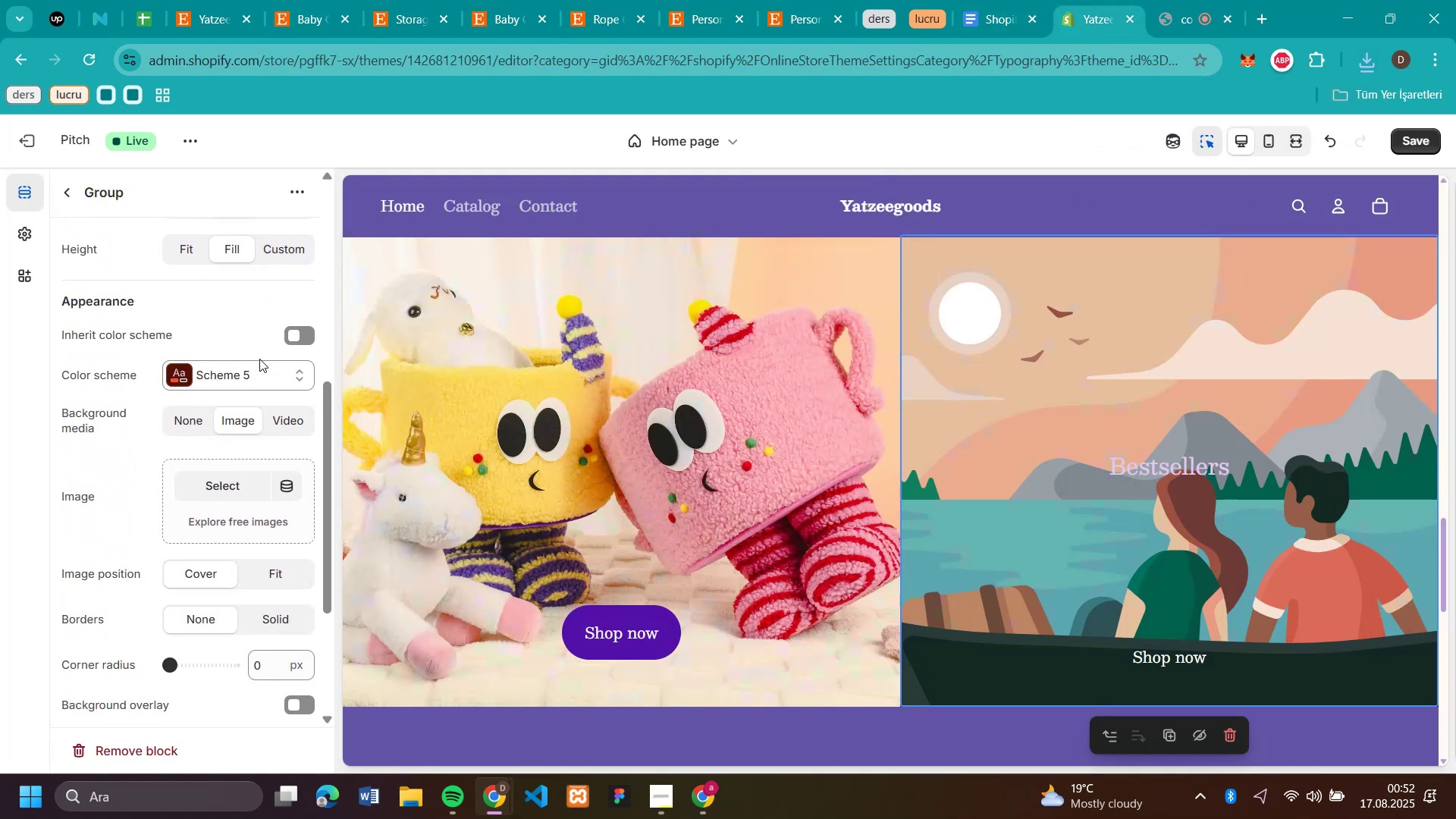 
left_click([220, 378])
 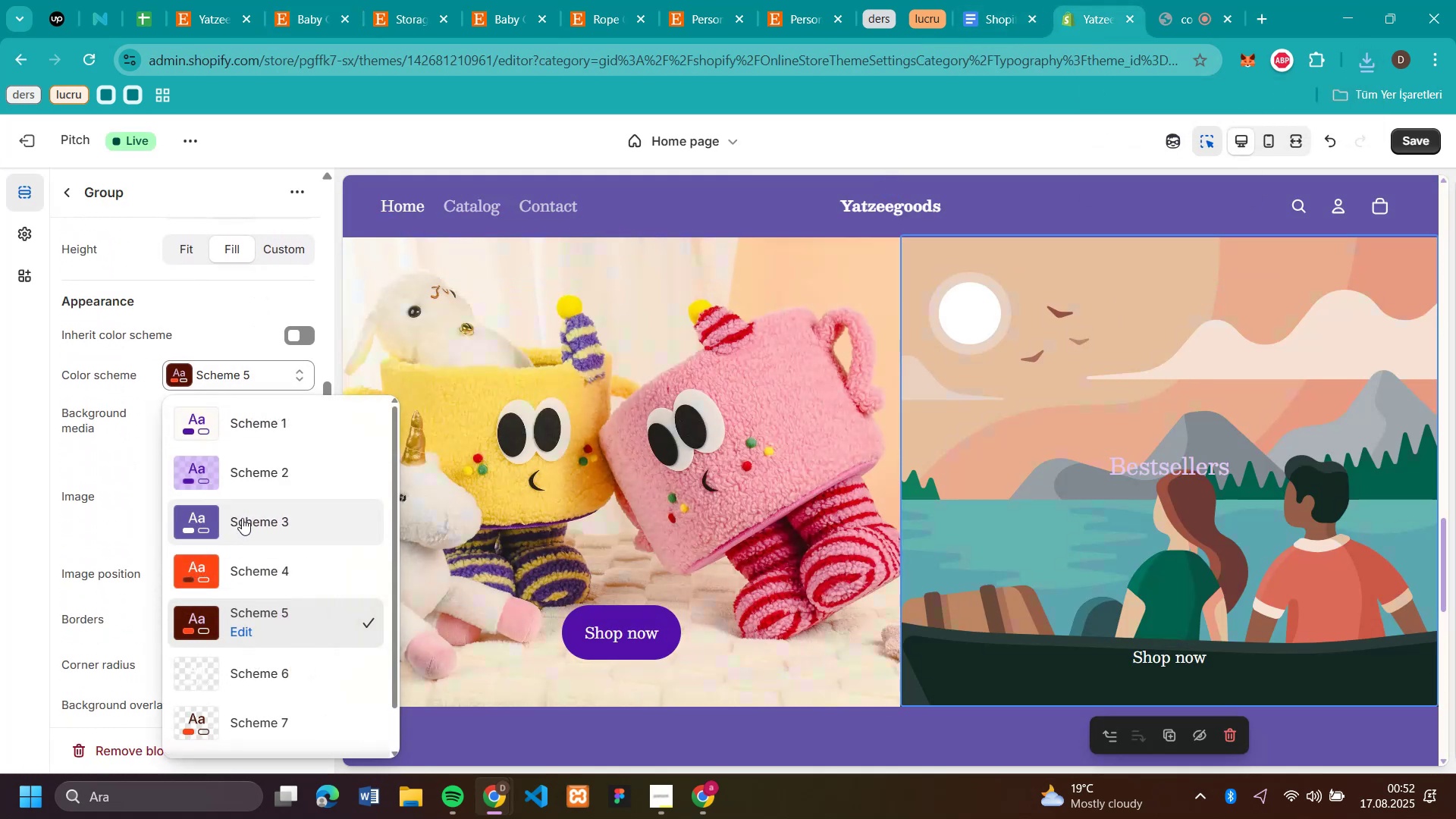 
left_click([242, 518])
 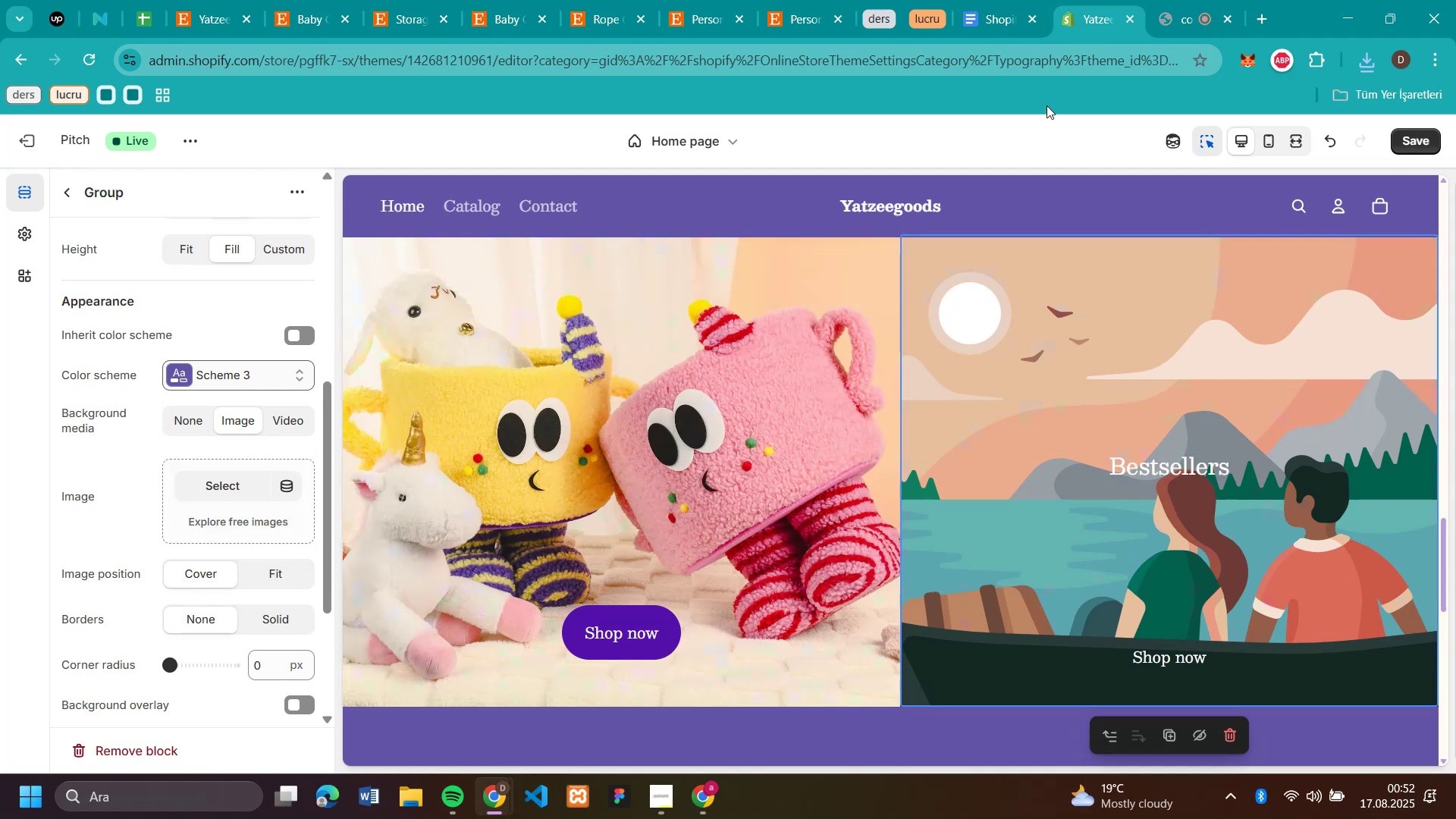 
left_click([1367, 61])
 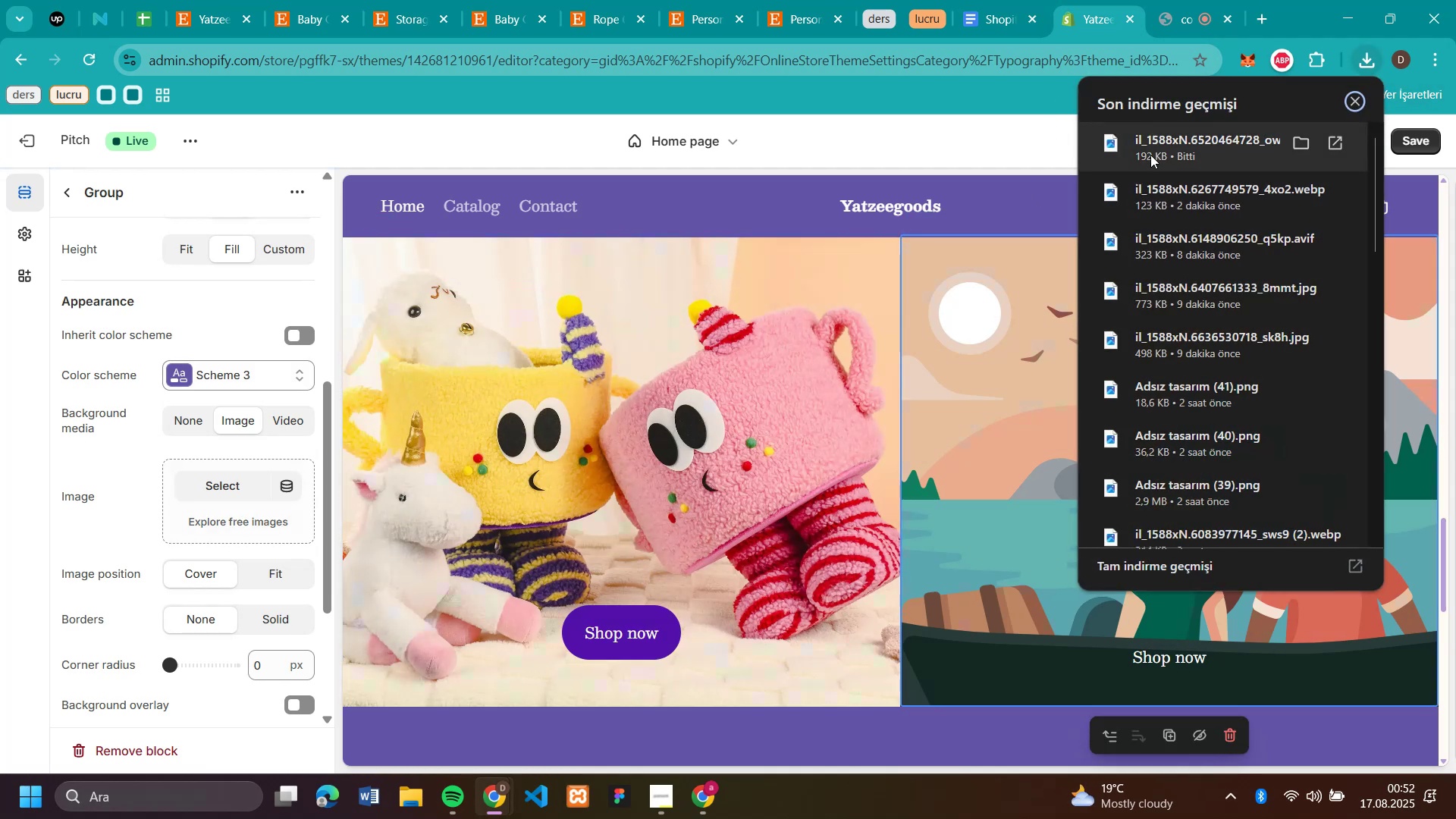 
left_click_drag(start_coordinate=[1150, 155], to_coordinate=[231, 479])
 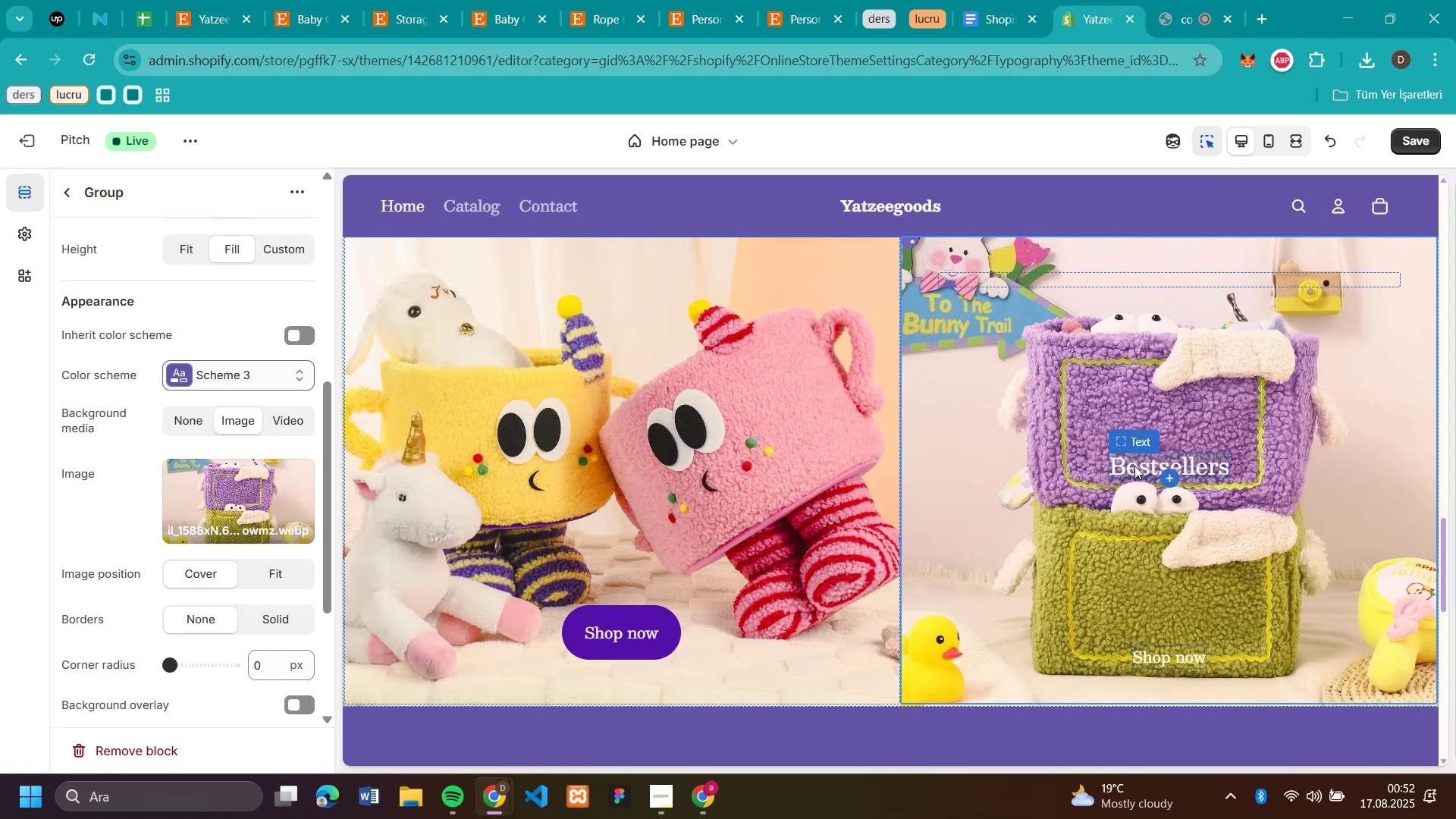 
wait(10.71)
 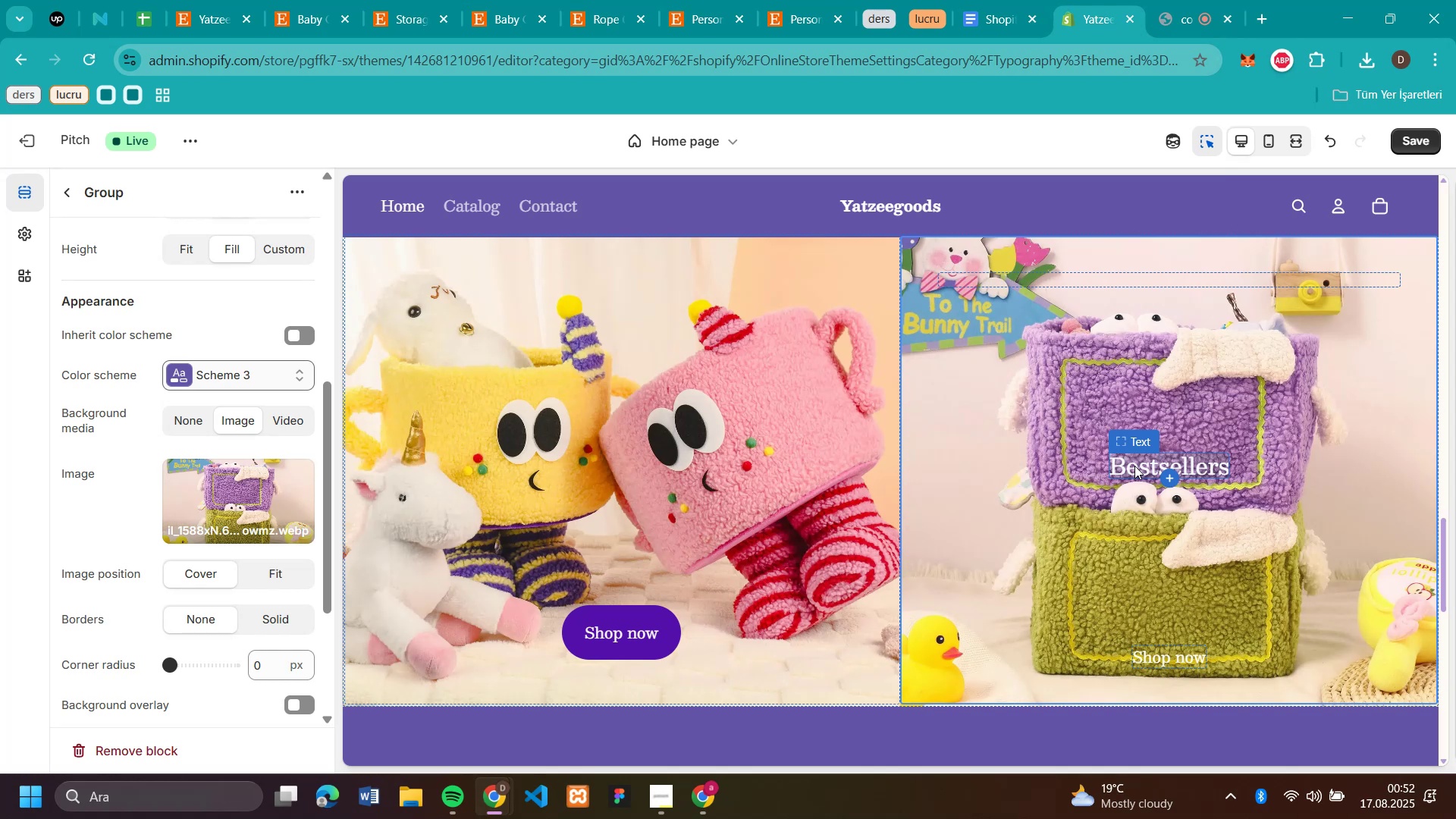 
left_click([290, 24])
 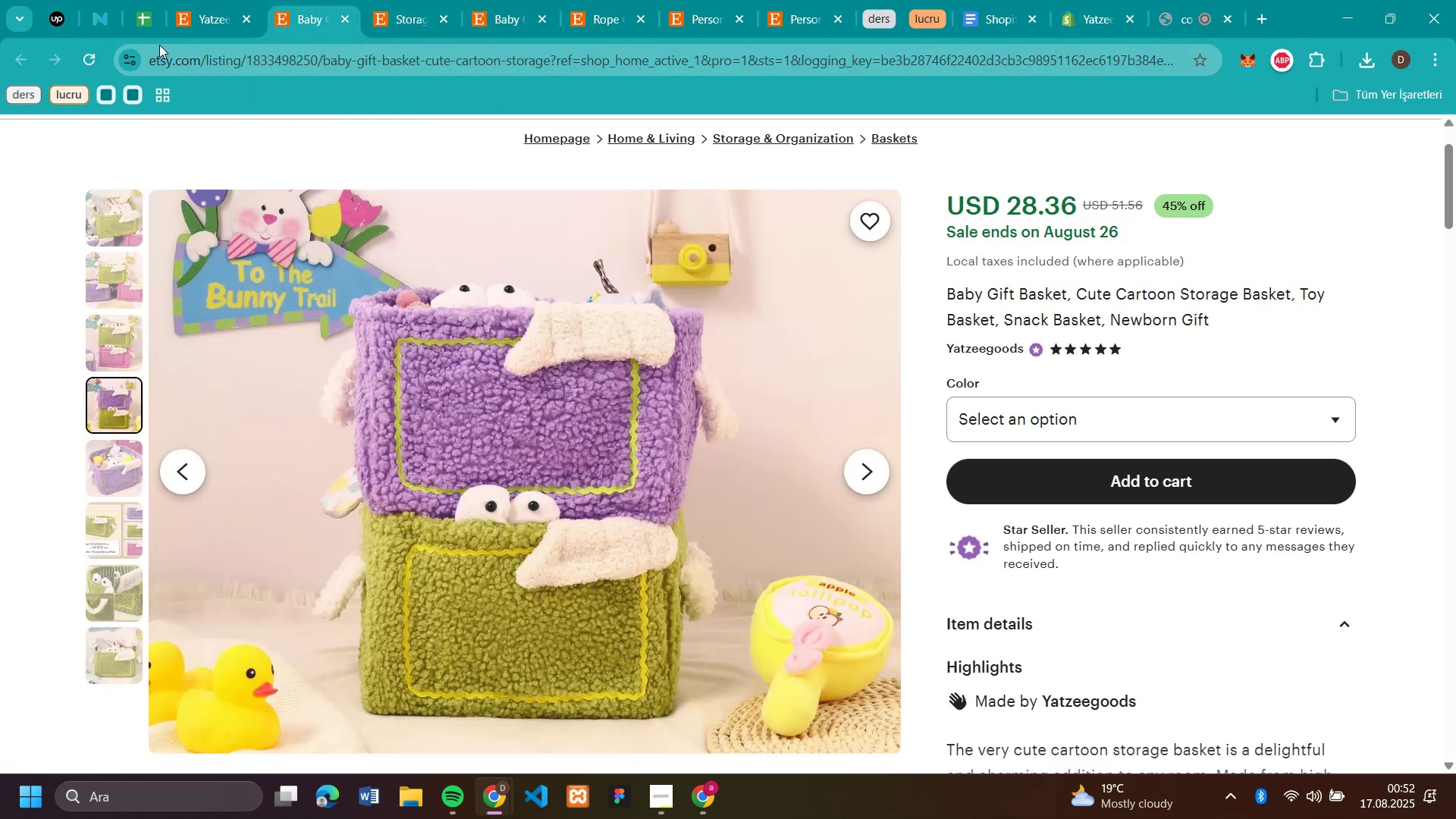 
left_click([202, 29])
 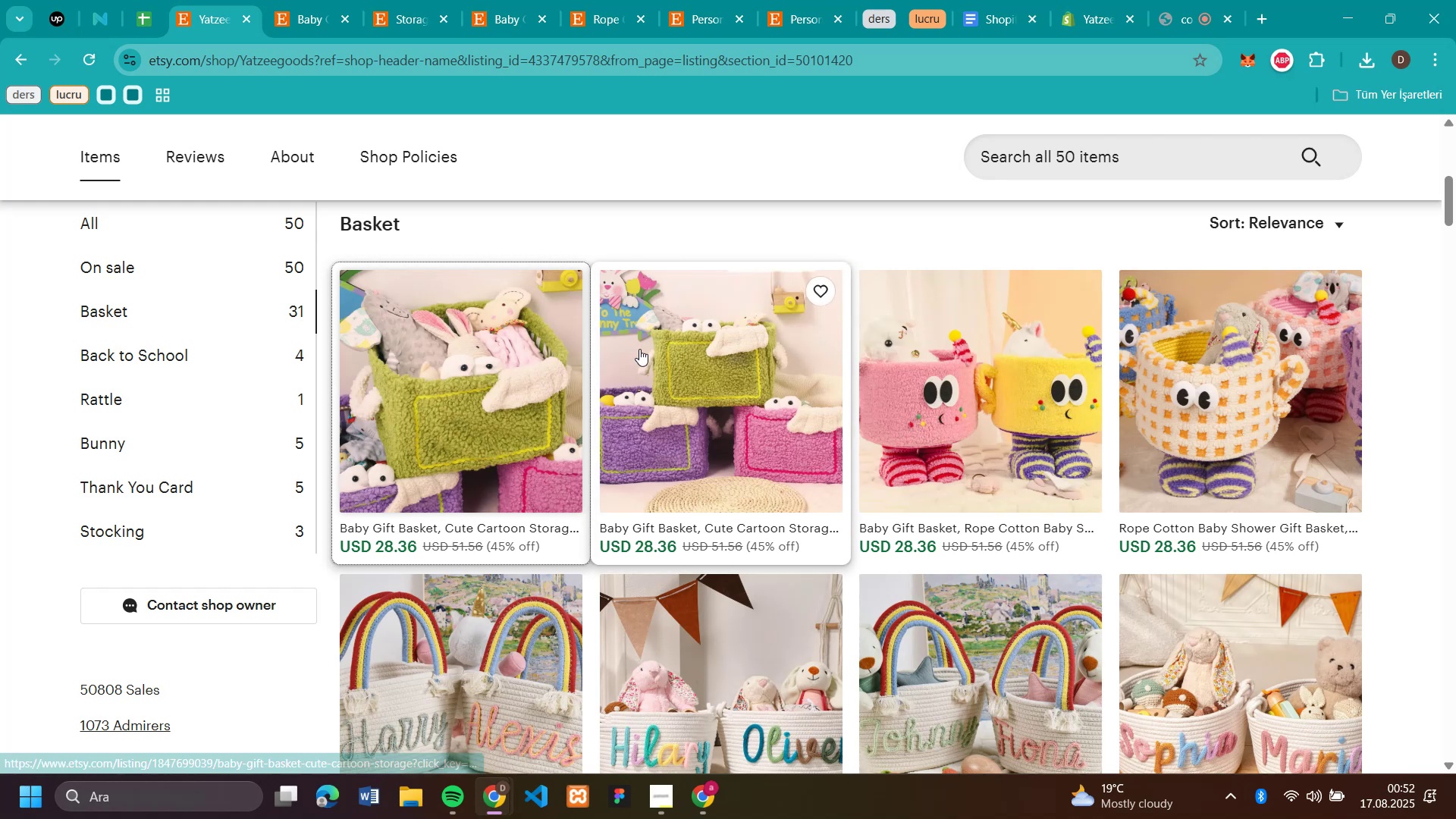 
left_click([639, 349])
 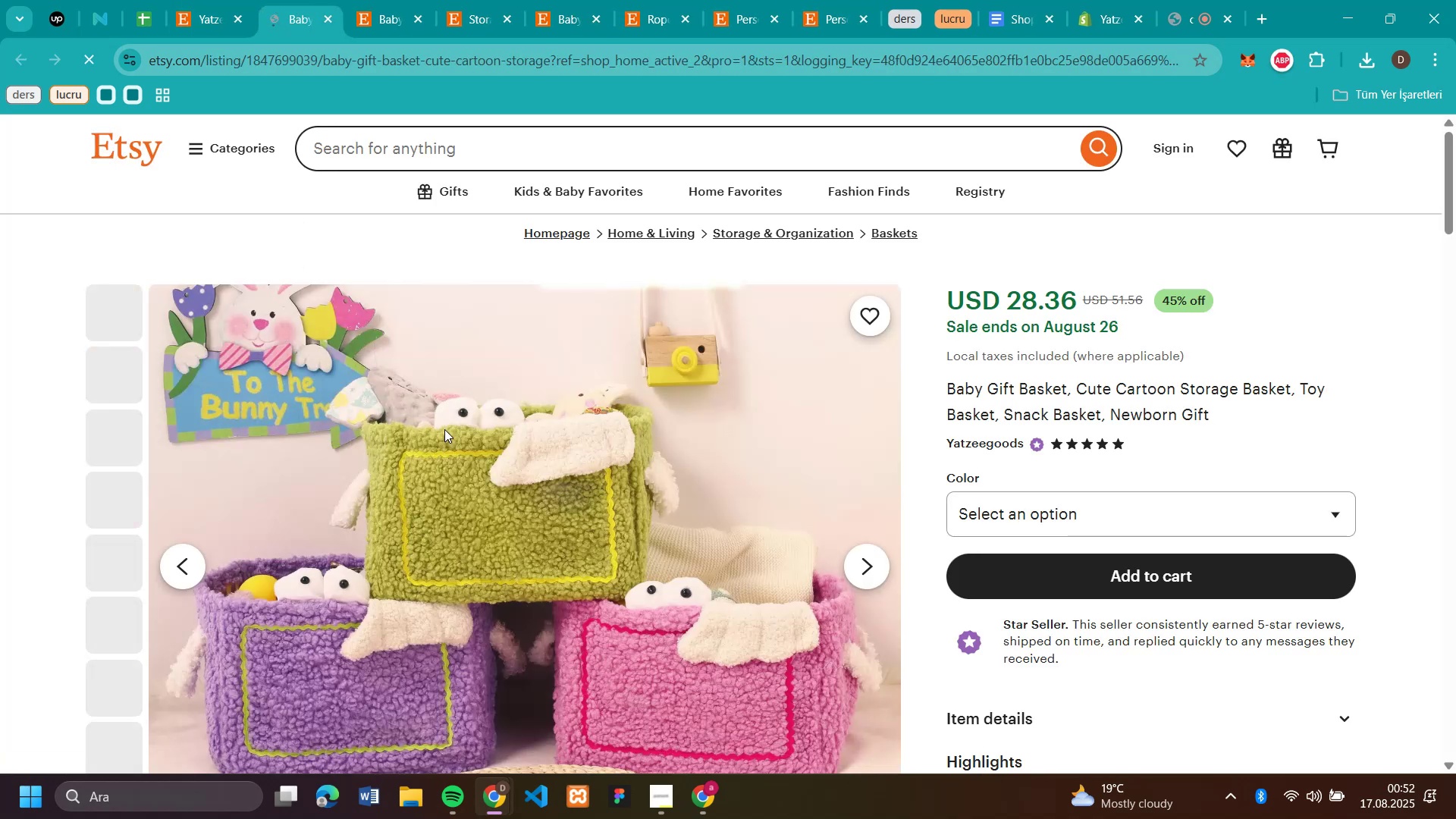 
mouse_move([74, 357])
 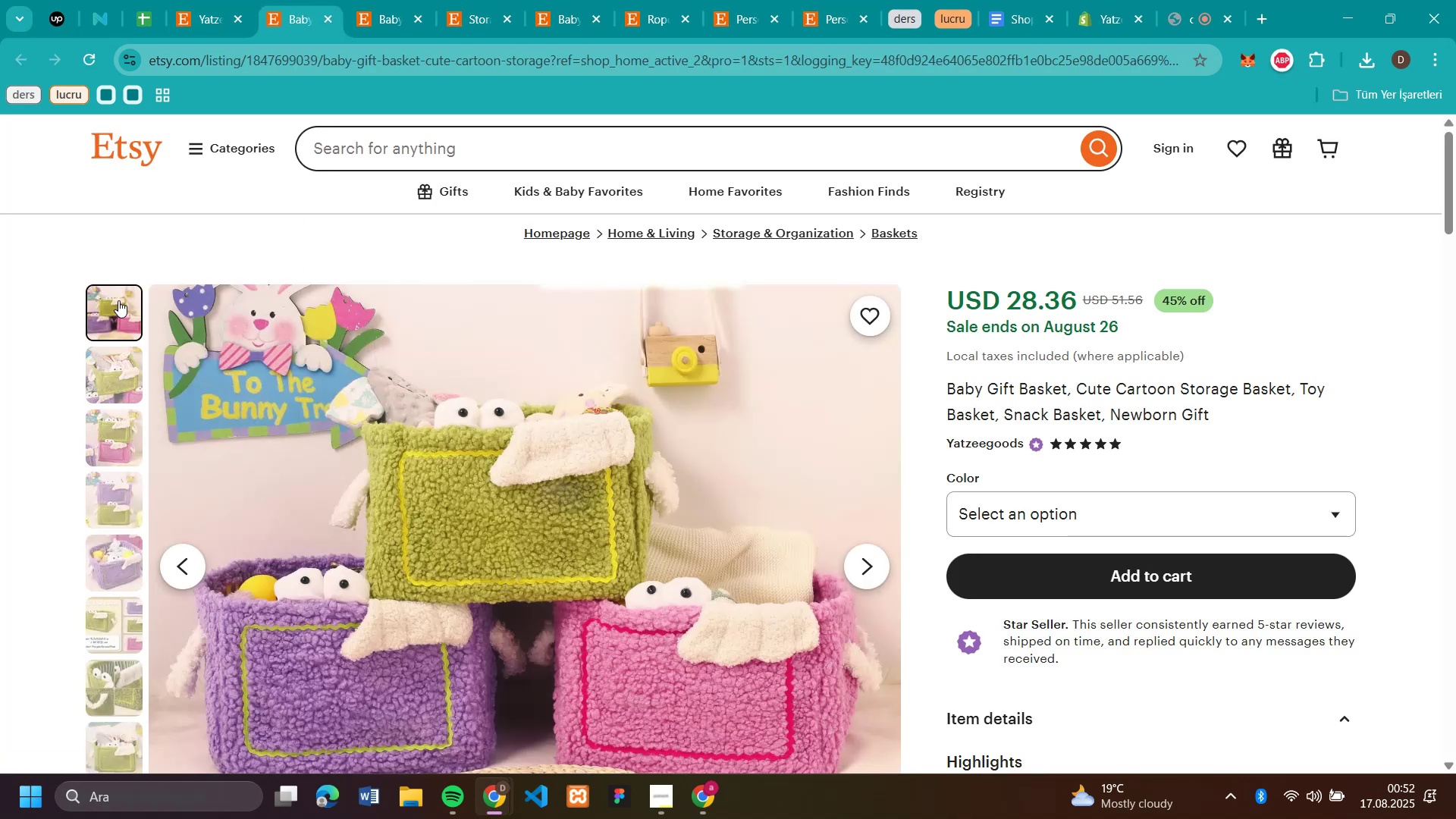 
left_click([118, 360])
 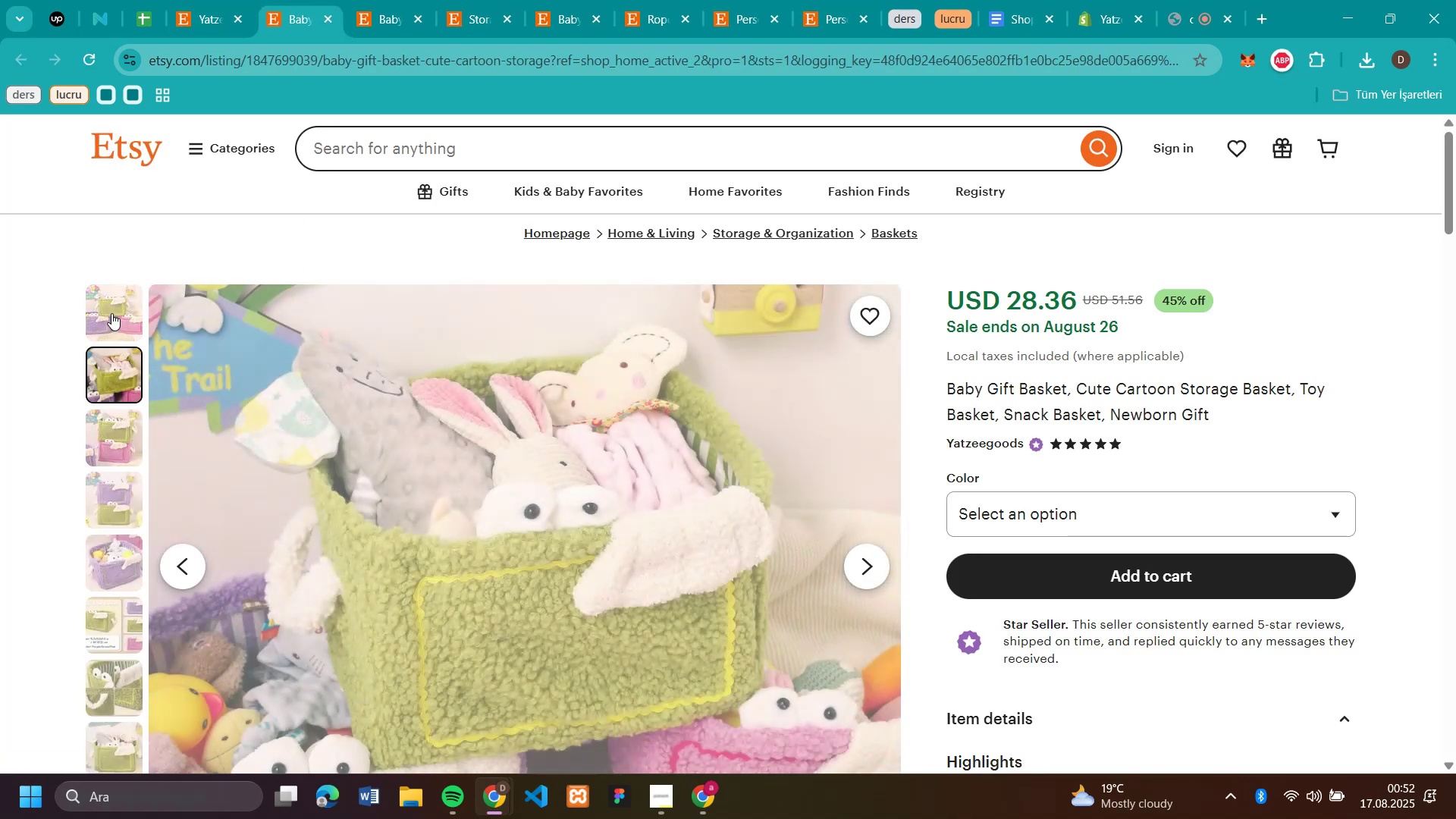 
left_click([111, 313])
 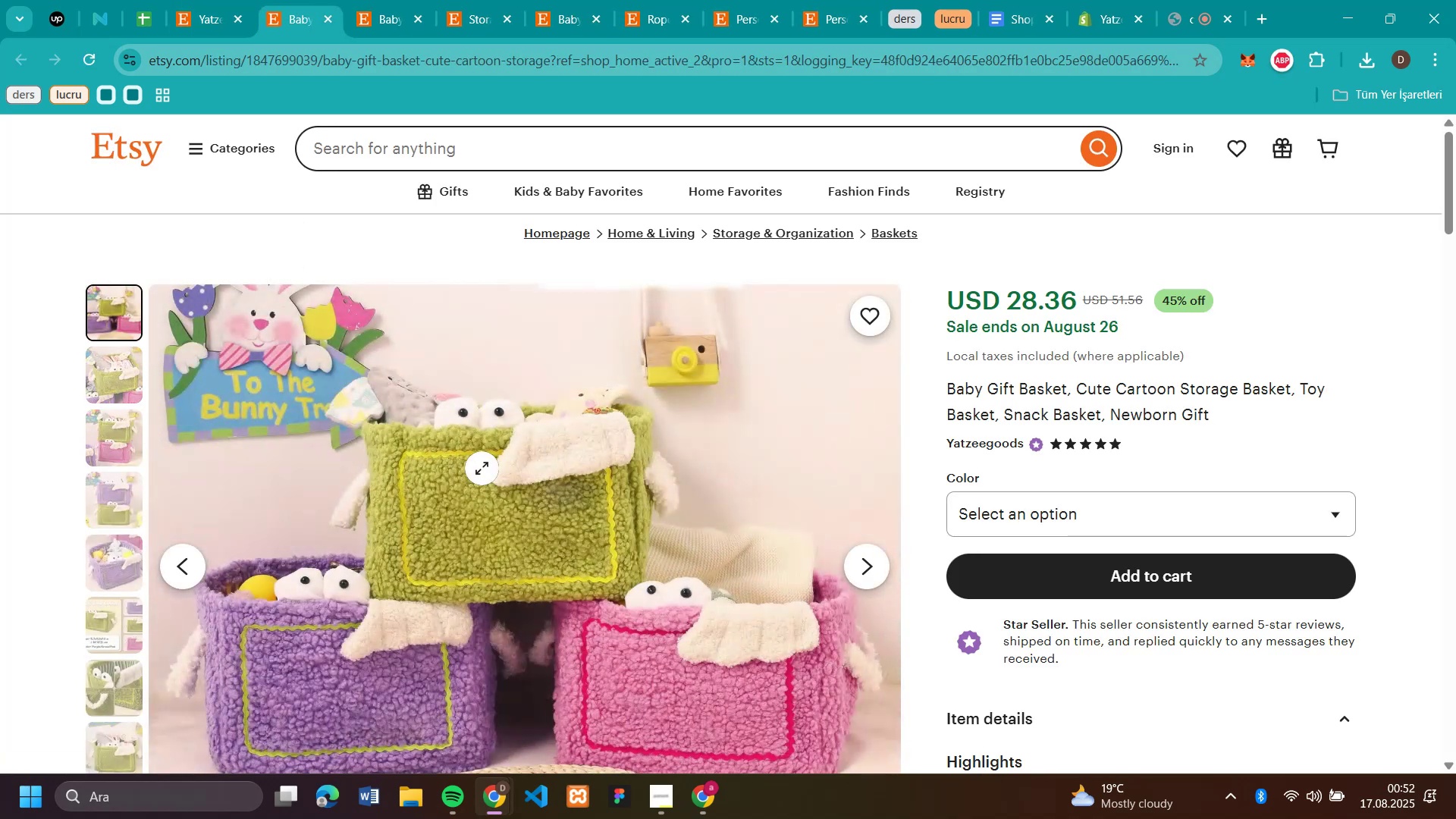 
right_click([482, 468])
 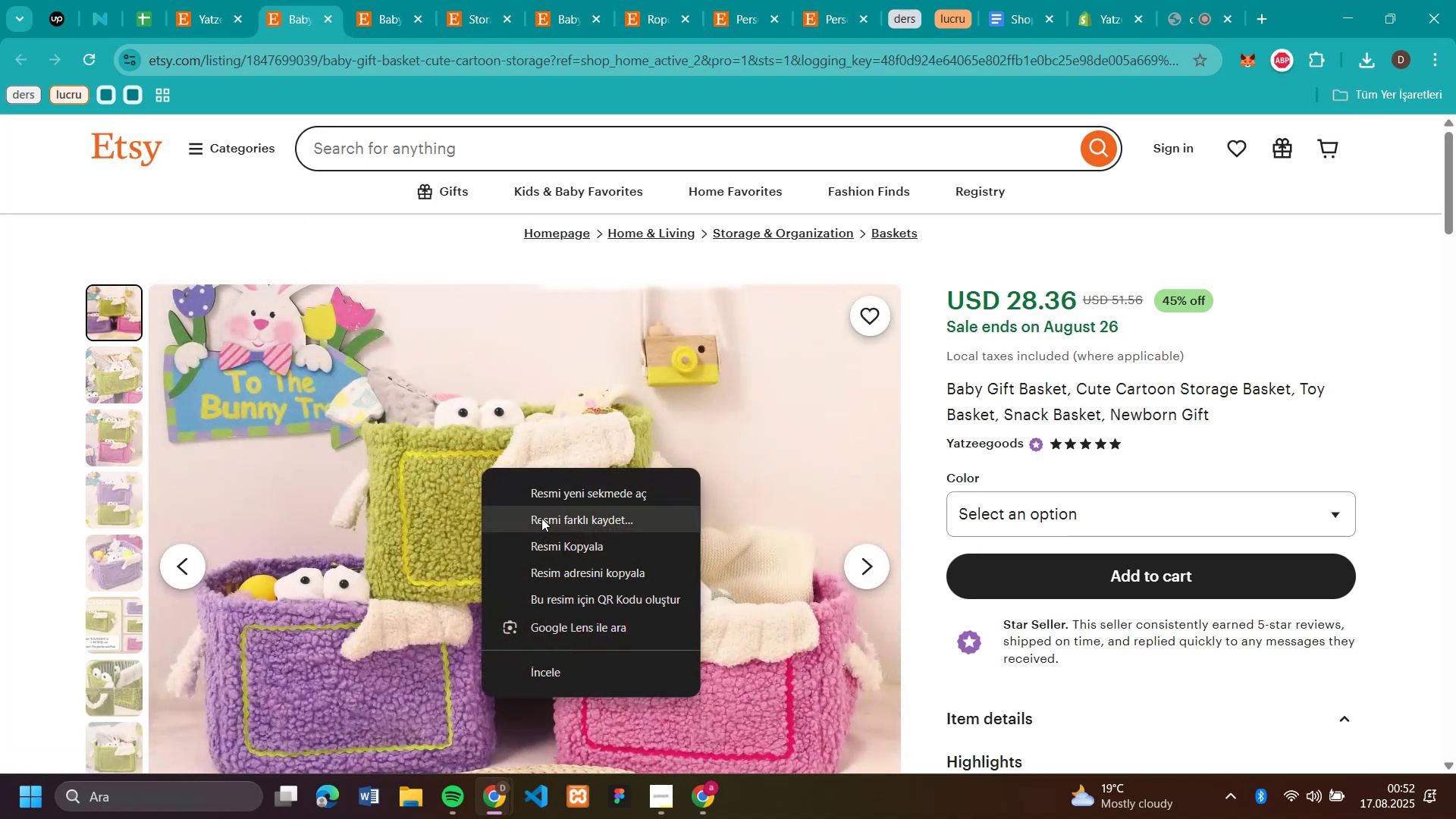 
left_click([541, 518])
 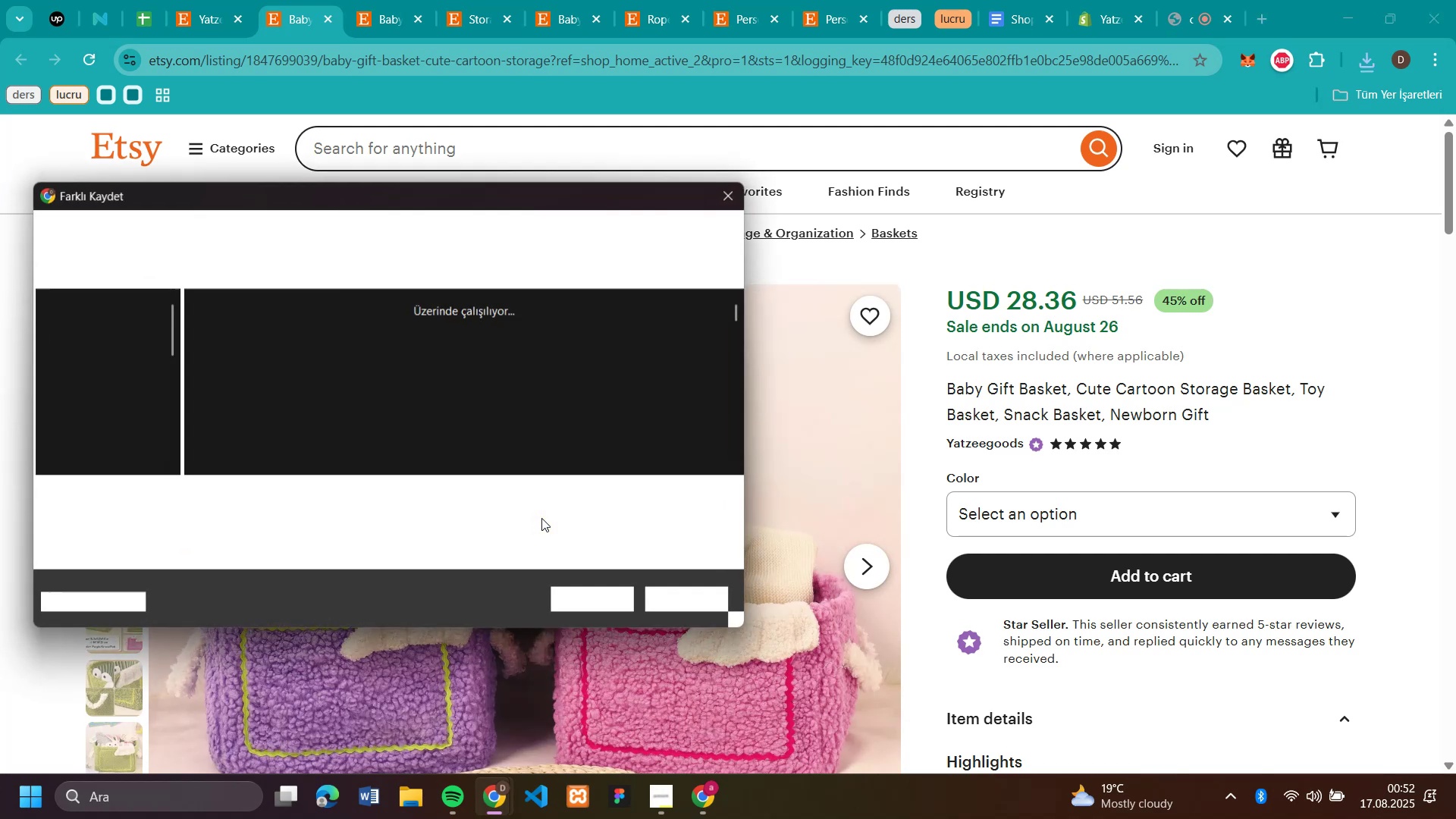 
key(Enter)
 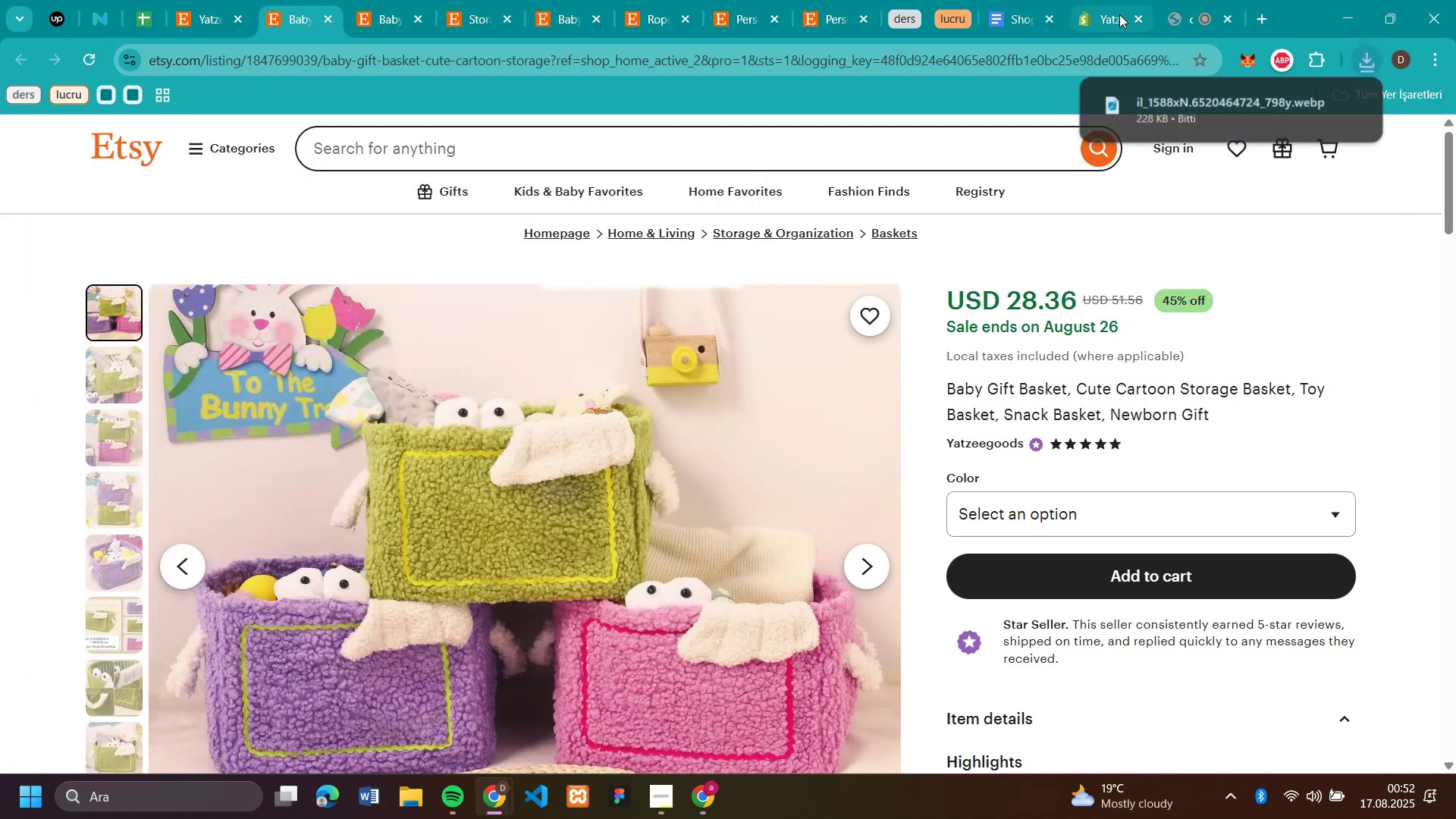 
left_click([1104, 19])
 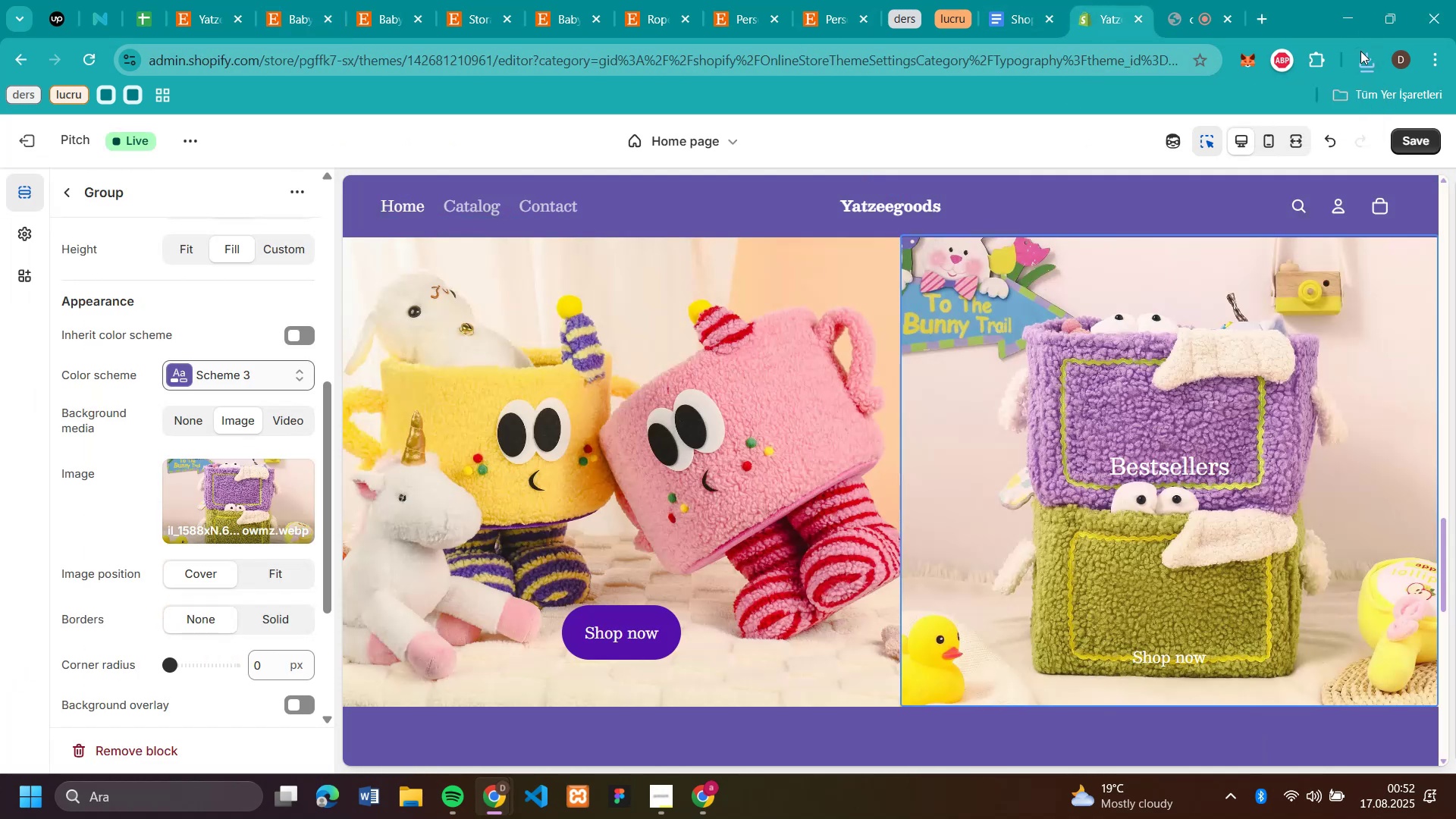 
left_click([1360, 64])
 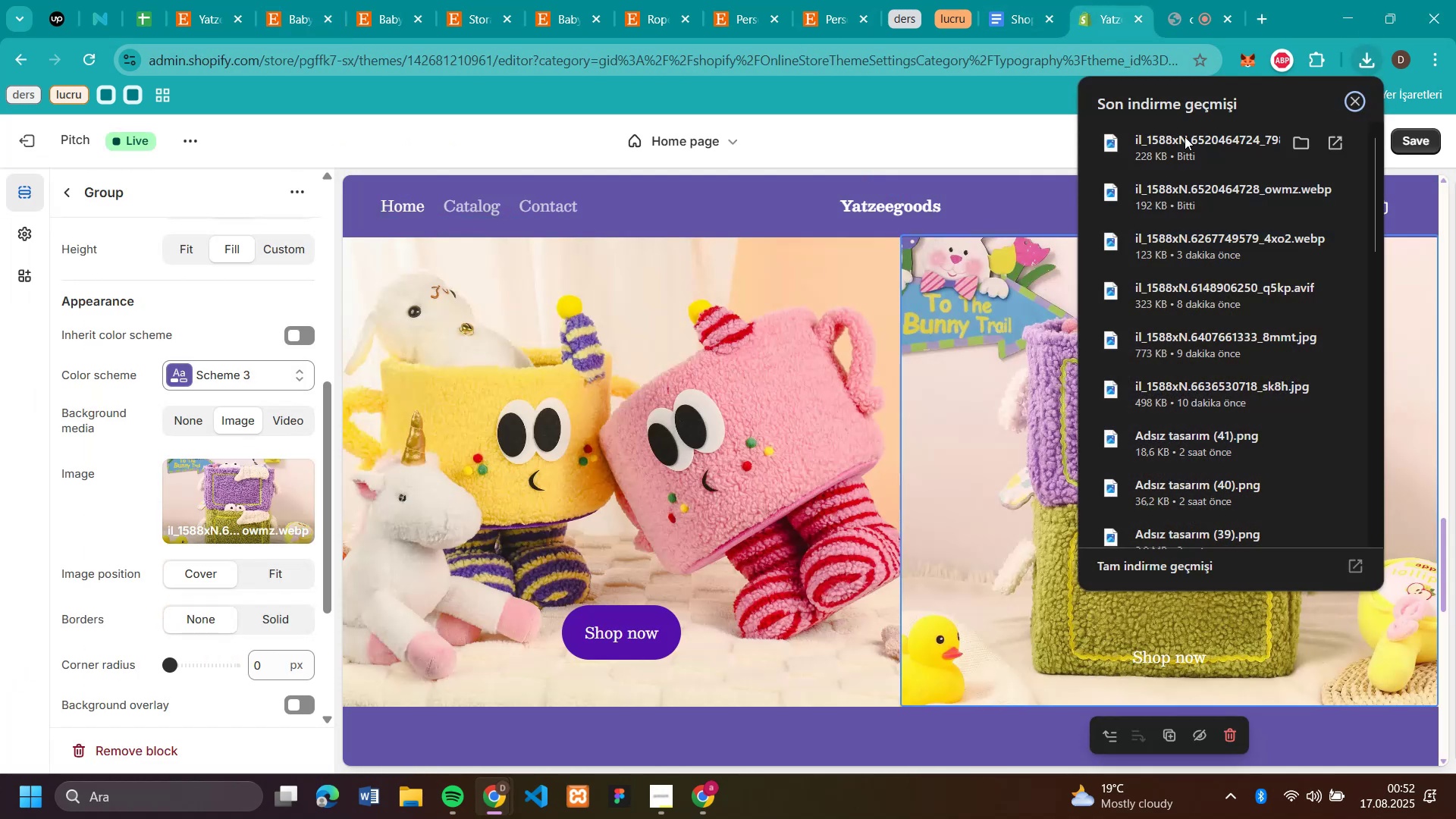 
left_click_drag(start_coordinate=[1178, 145], to_coordinate=[232, 488])
 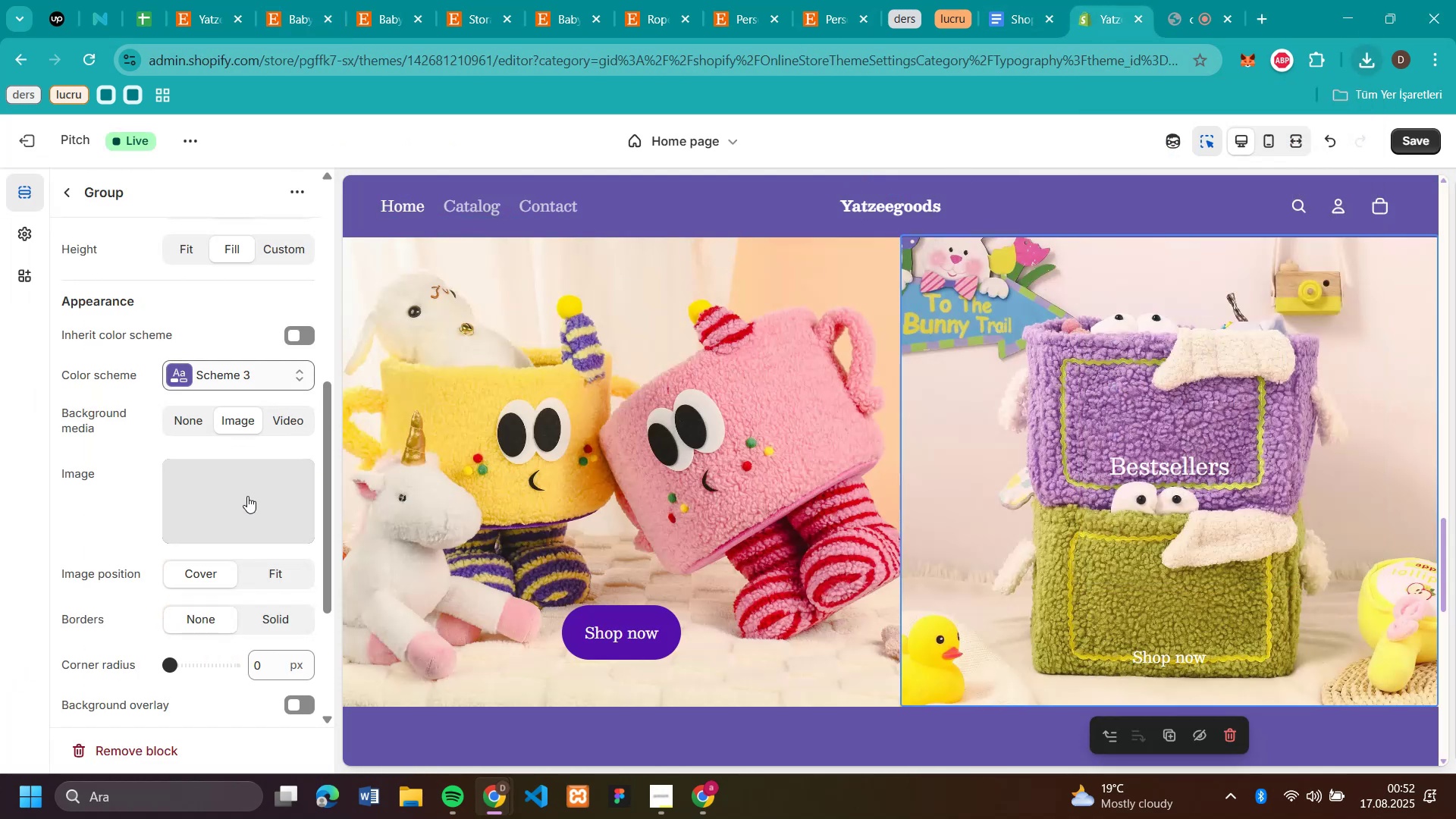 
mouse_move([278, 488])
 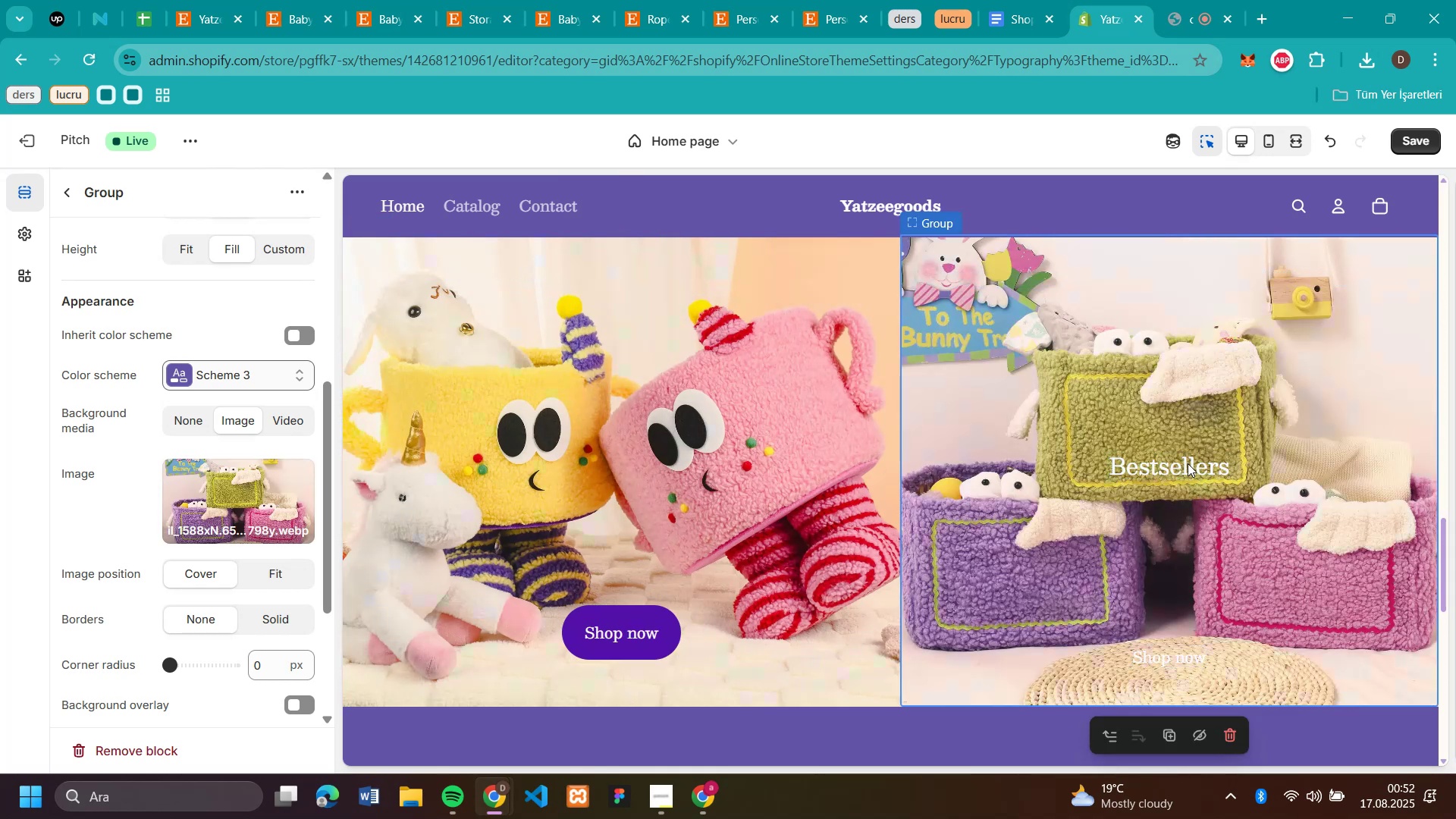 
scroll: coordinate [270, 424], scroll_direction: down, amount: 4.0
 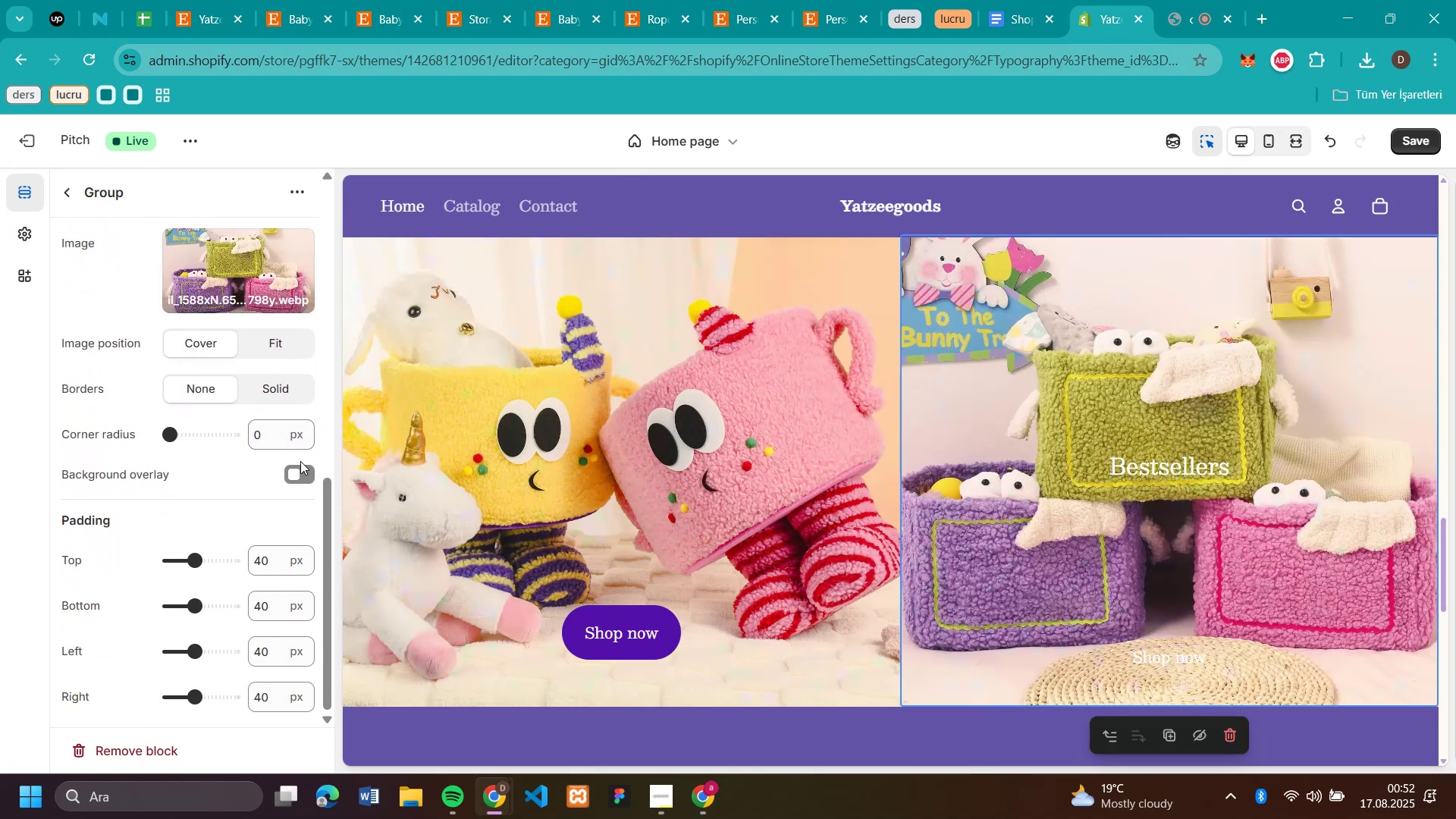 
scroll: coordinate [240, 466], scroll_direction: up, amount: 4.0
 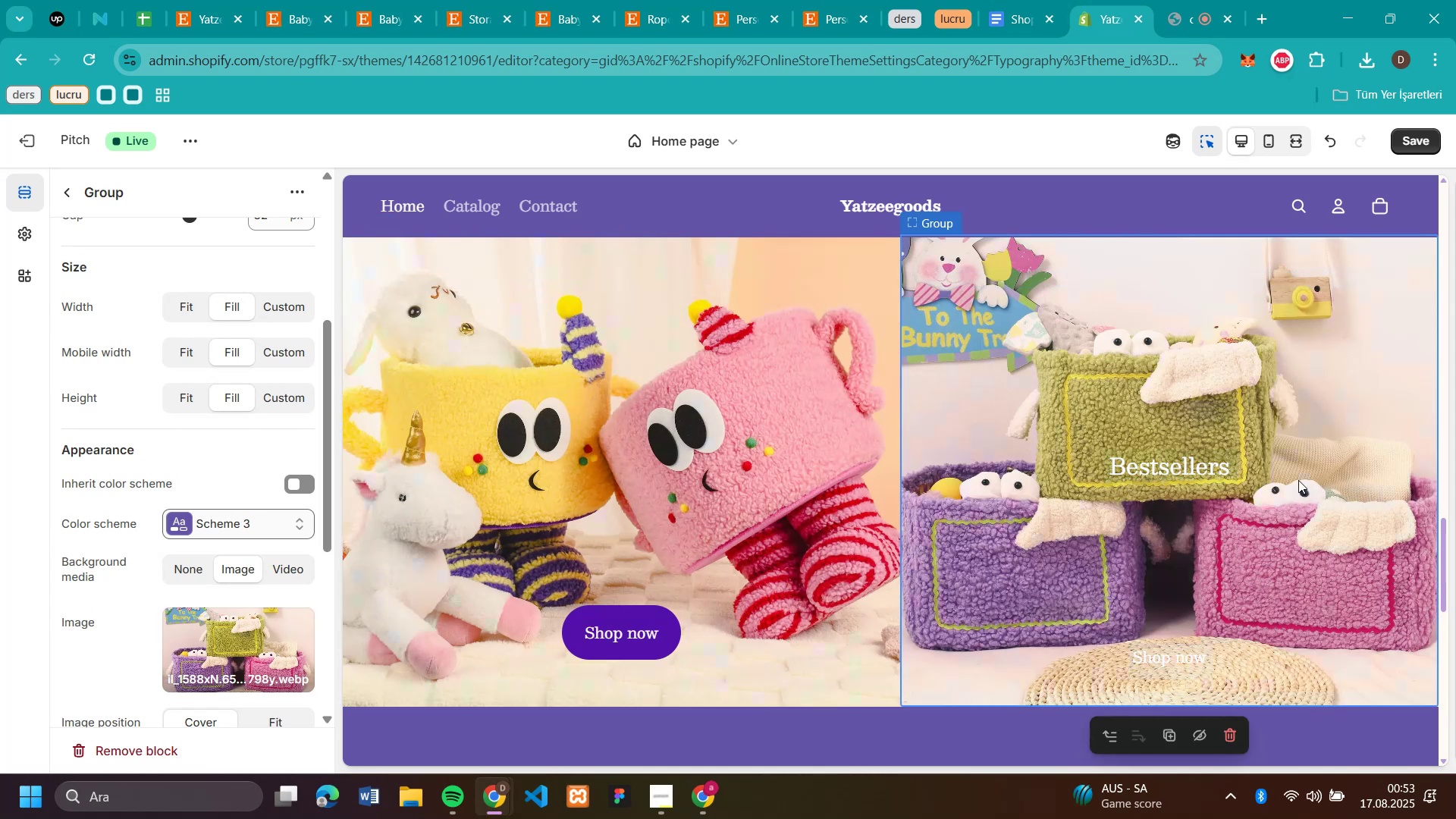 
left_click([1196, 467])
 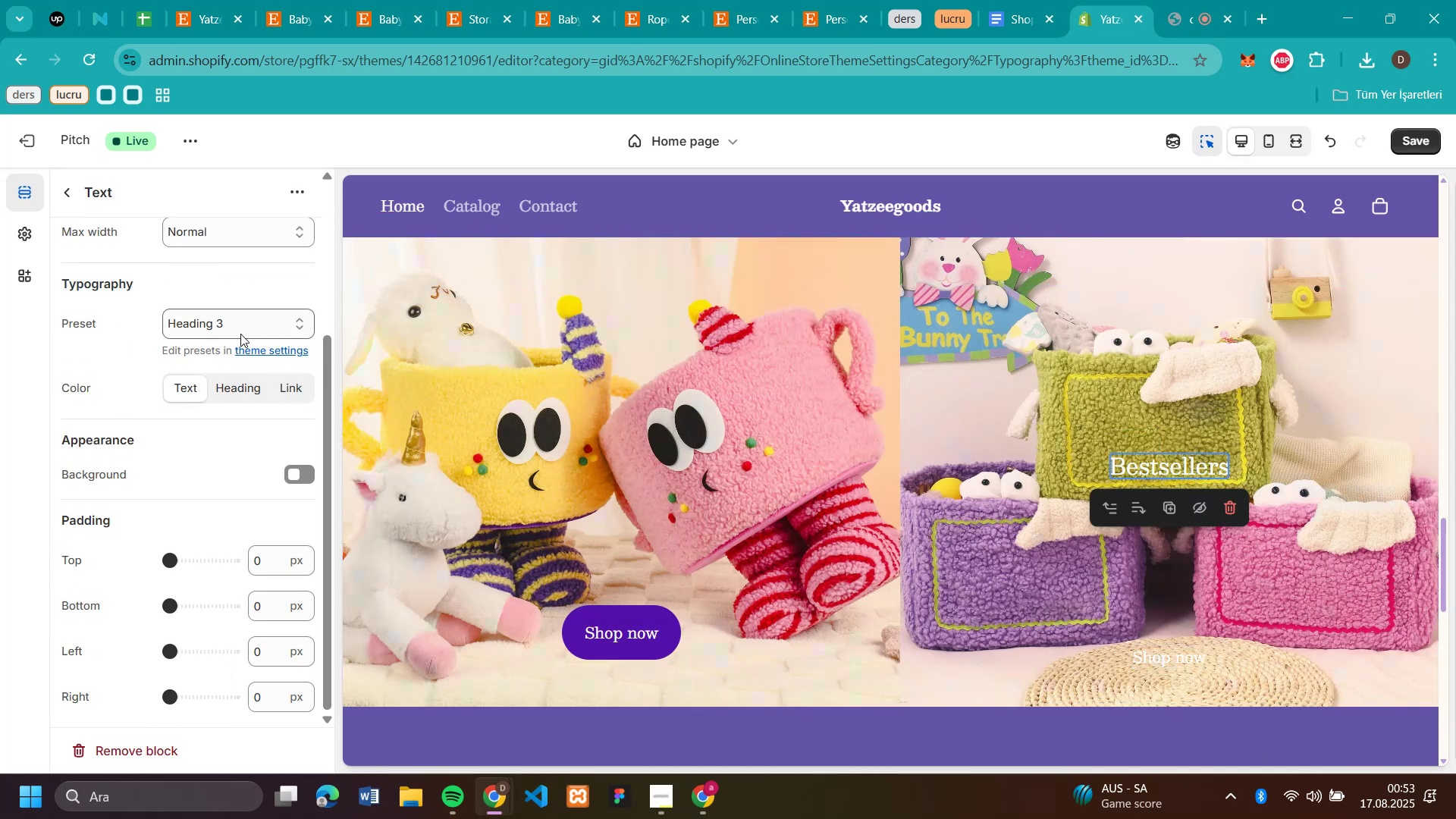 
scroll: coordinate [215, 396], scroll_direction: up, amount: 4.0
 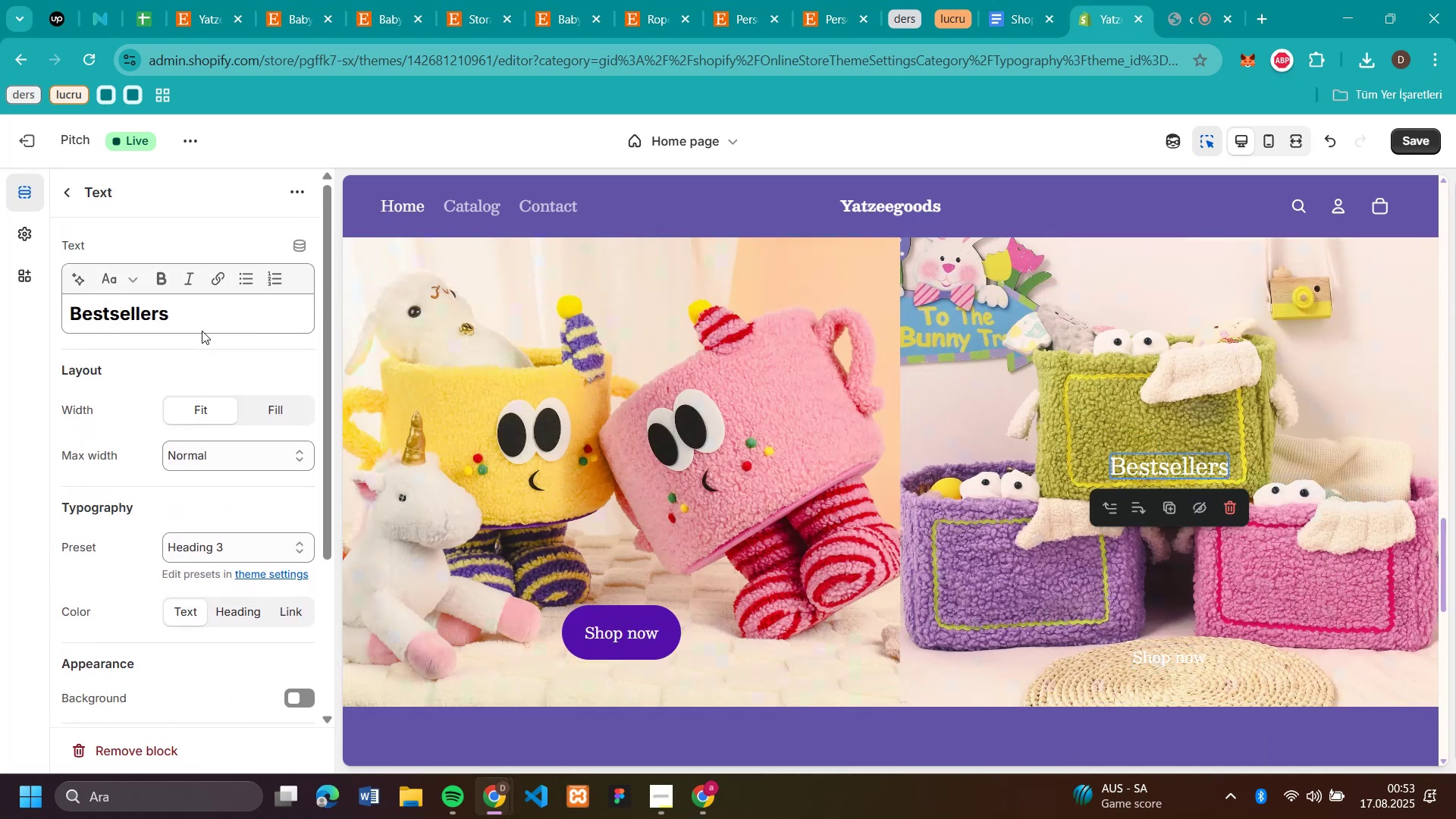 
left_click_drag(start_coordinate=[202, 293], to_coordinate=[11, 322])
 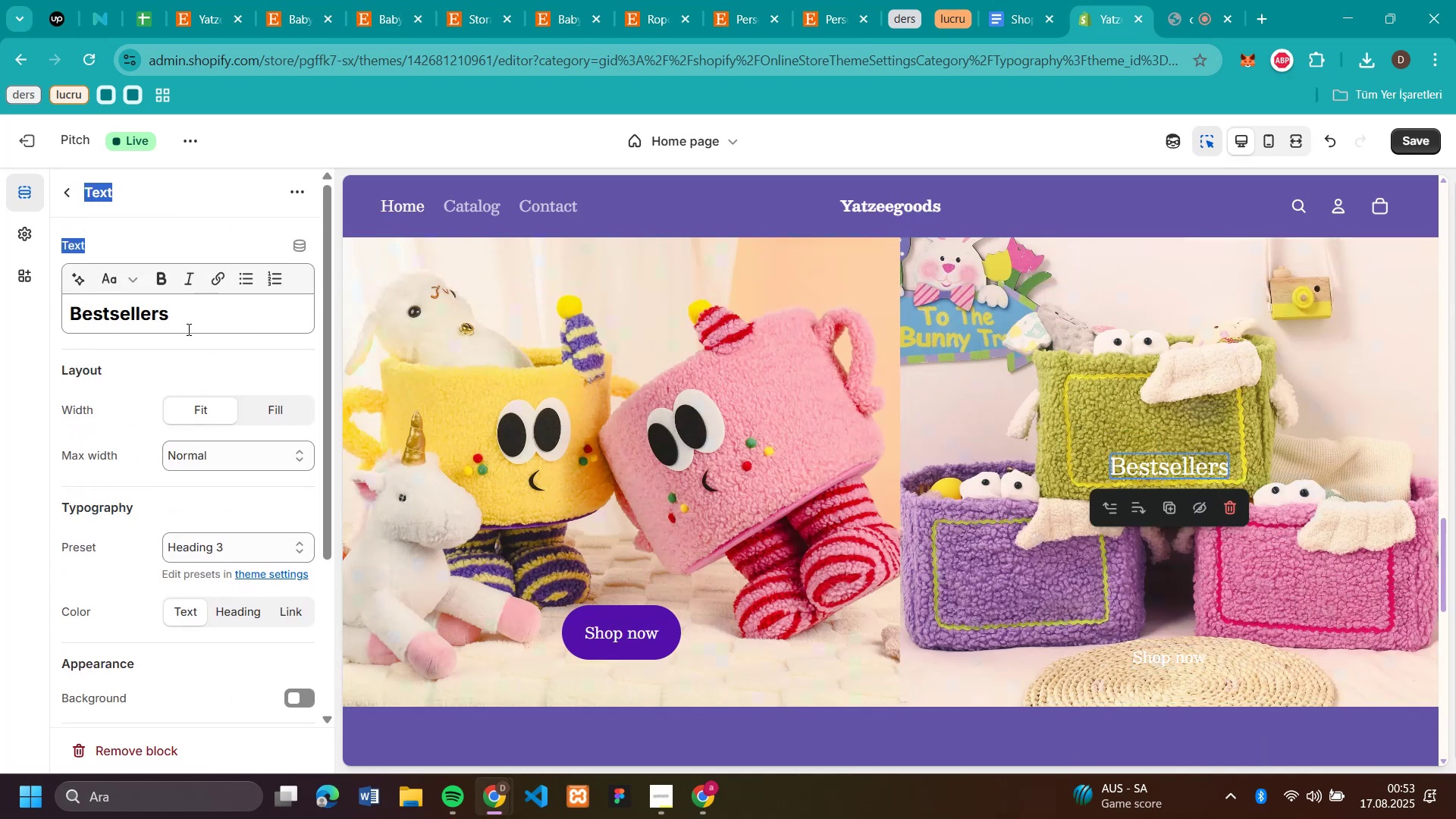 
left_click_drag(start_coordinate=[188, 327], to_coordinate=[24, 334])
 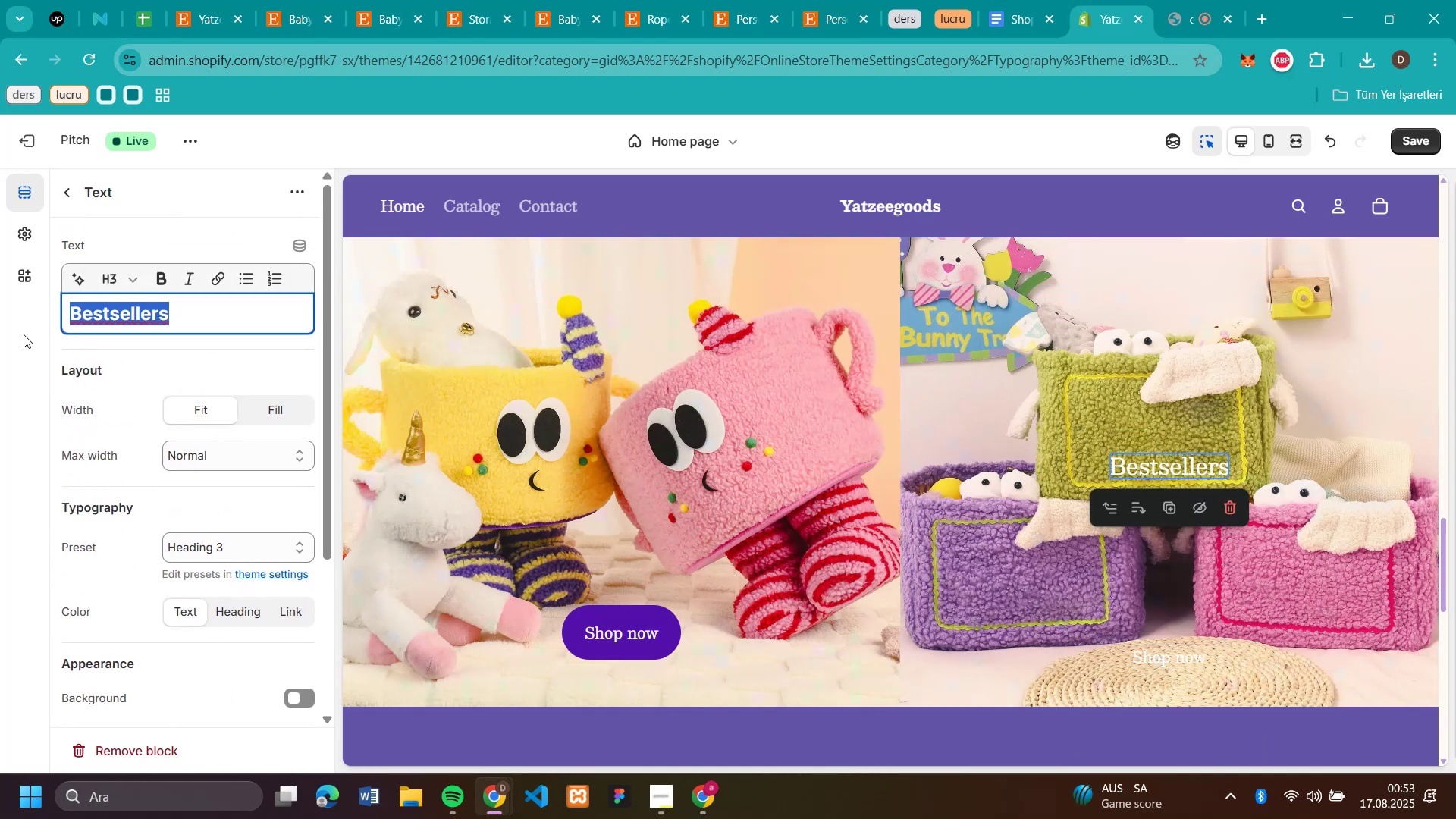 
key(Backspace)
 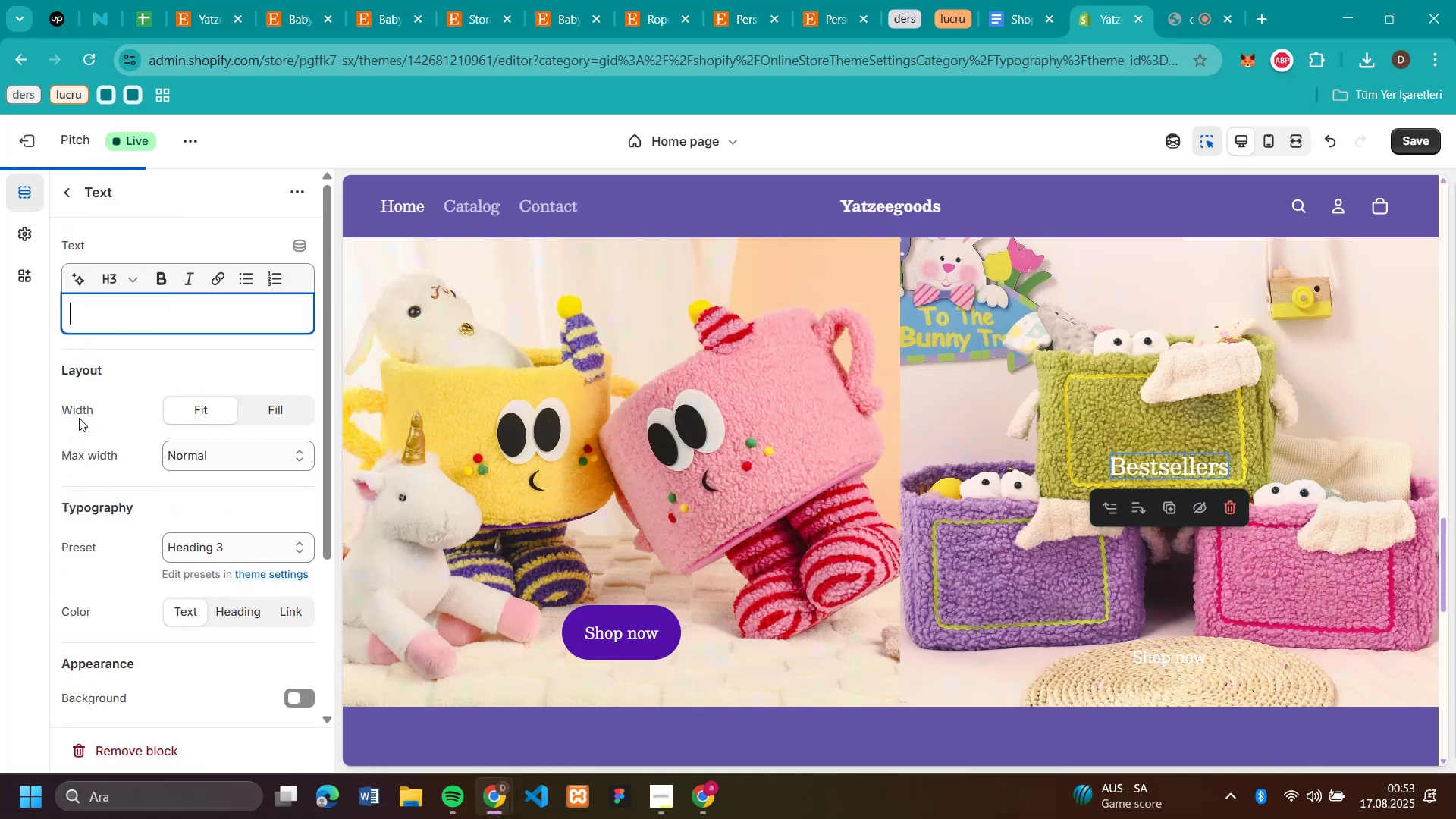 
scroll: coordinate [98, 425], scroll_direction: down, amount: 2.0
 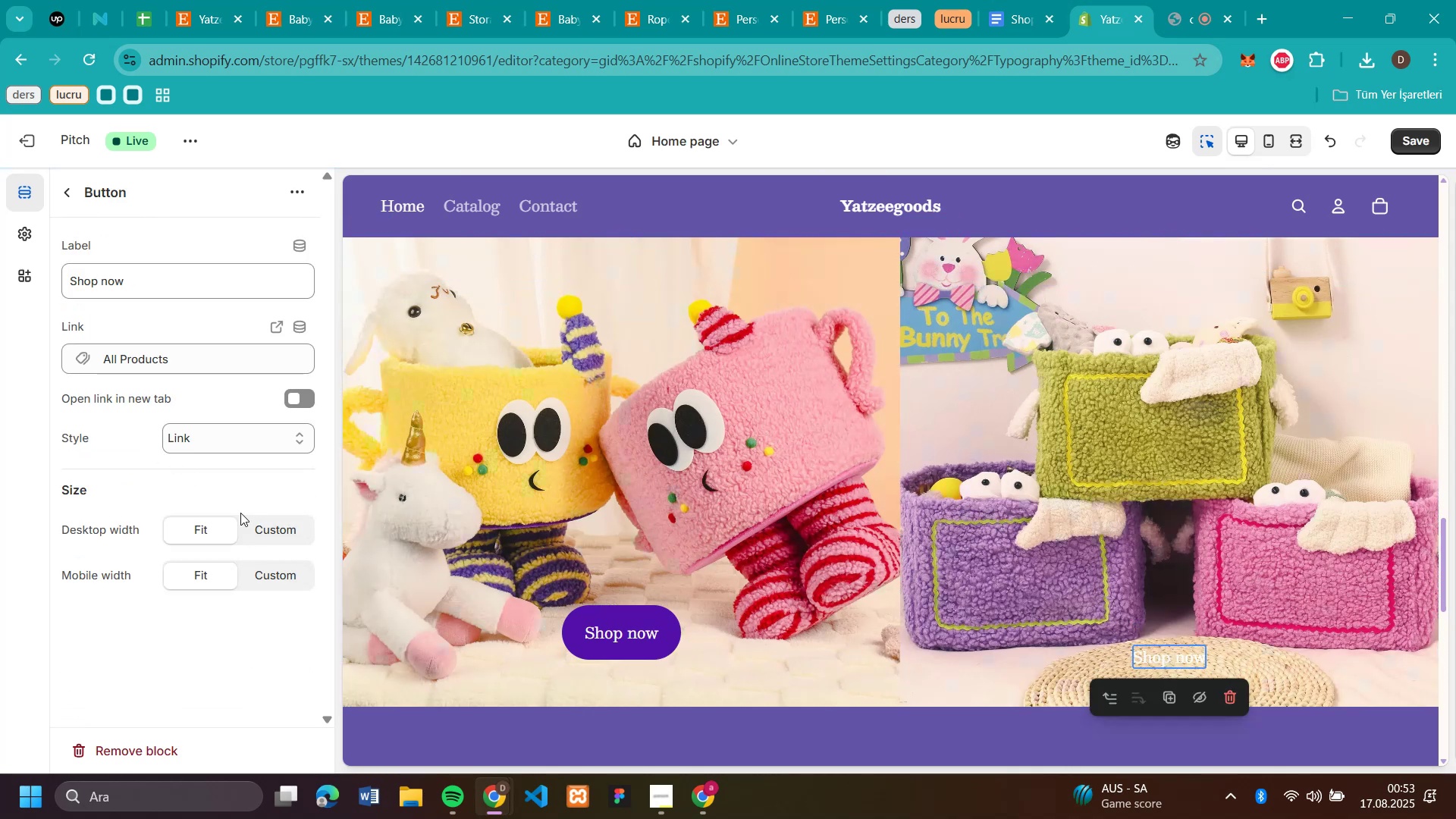 
scroll: coordinate [218, 466], scroll_direction: up, amount: 1.0
 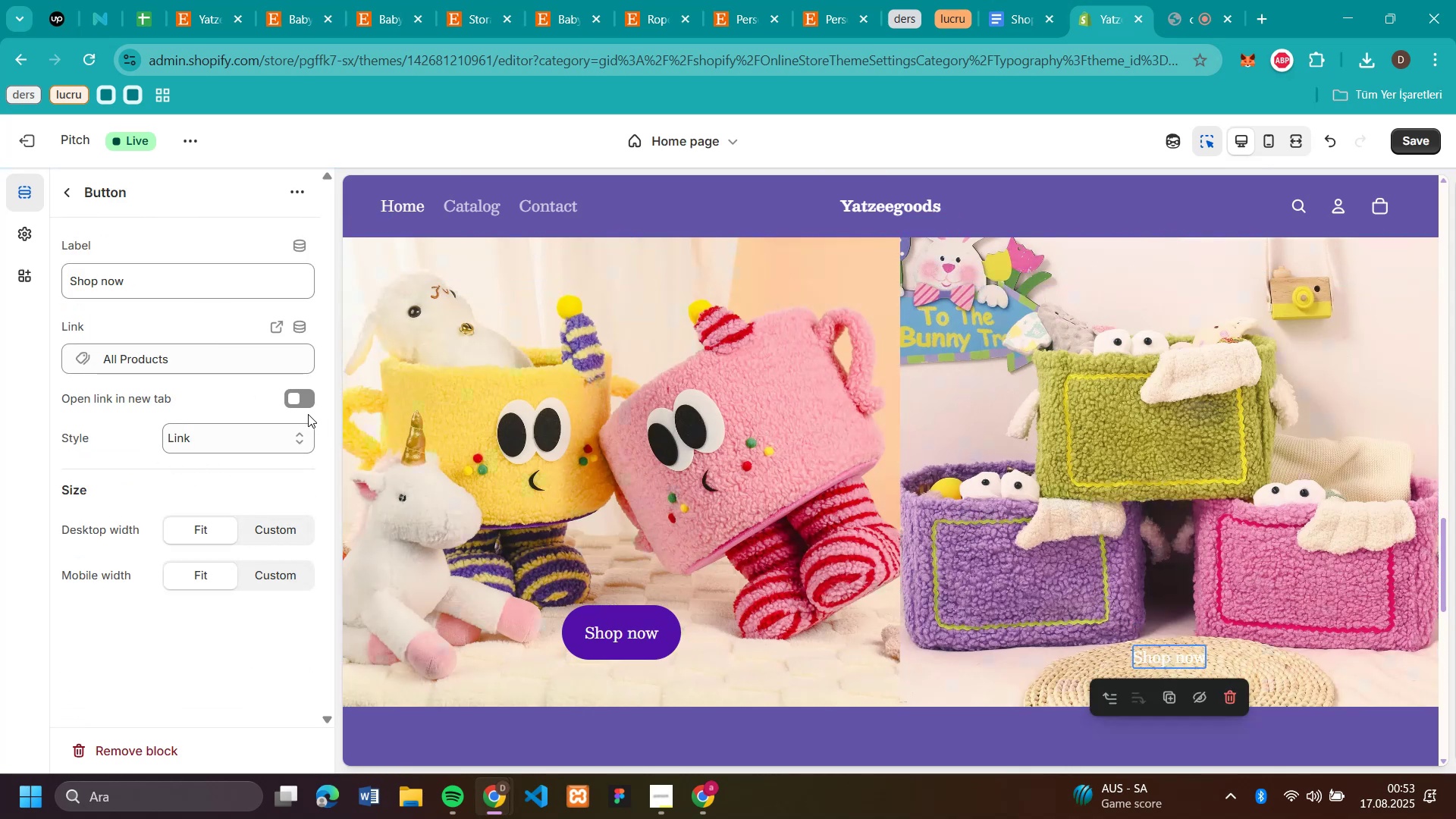 
left_click([217, 430])
 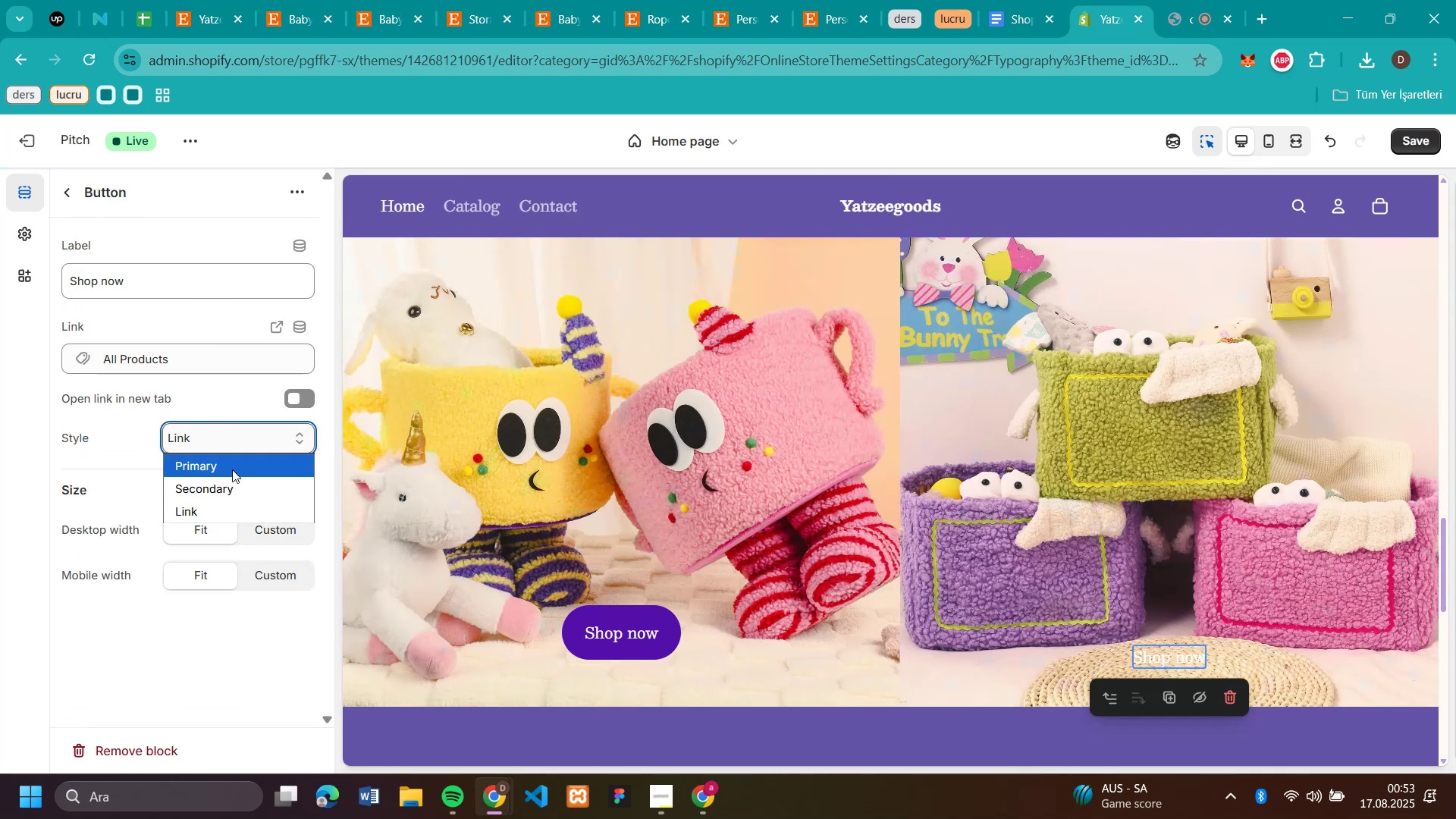 
left_click([232, 469])
 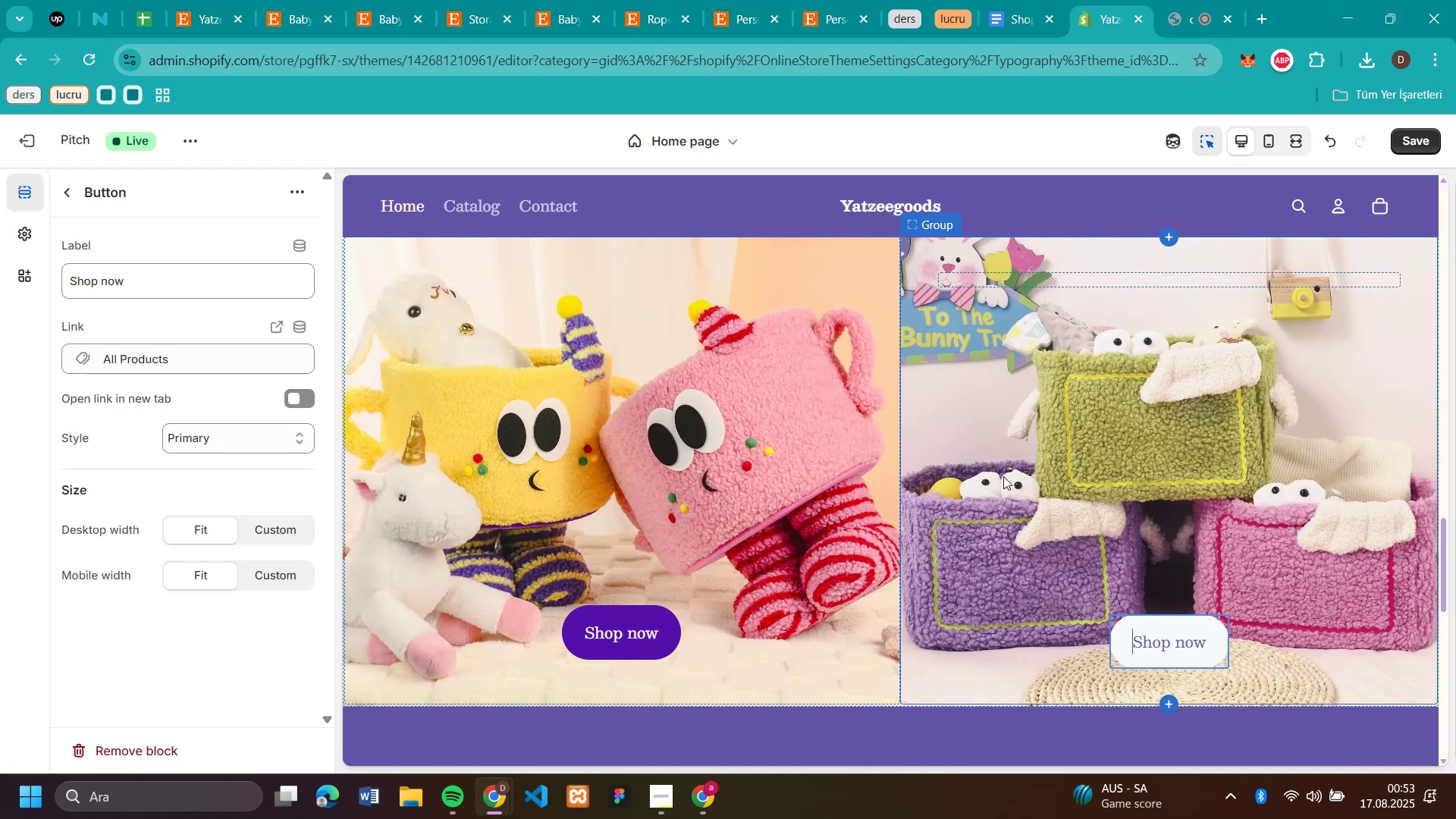 
scroll: coordinate [195, 376], scroll_direction: down, amount: 6.0
 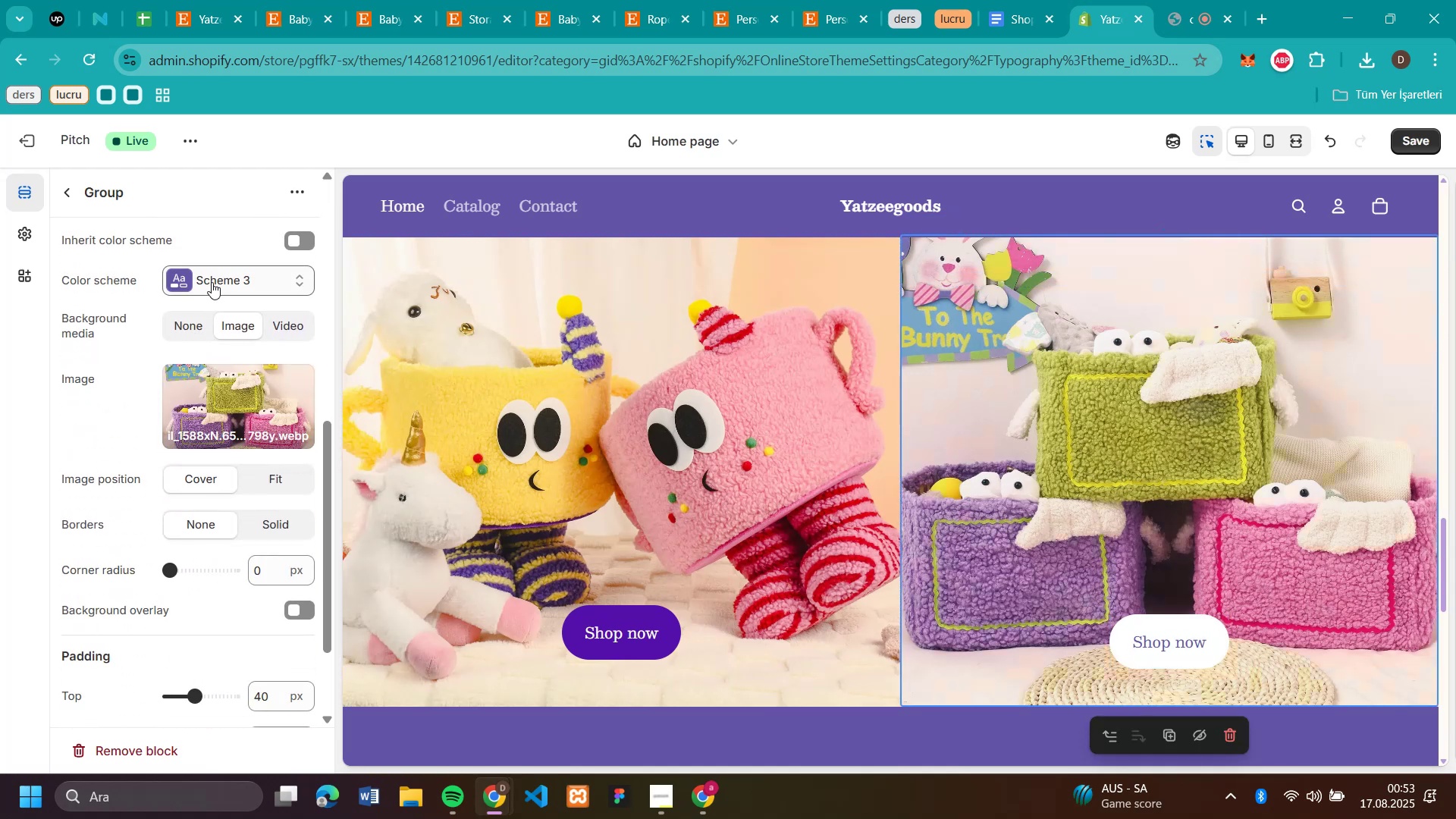 
left_click([212, 282])
 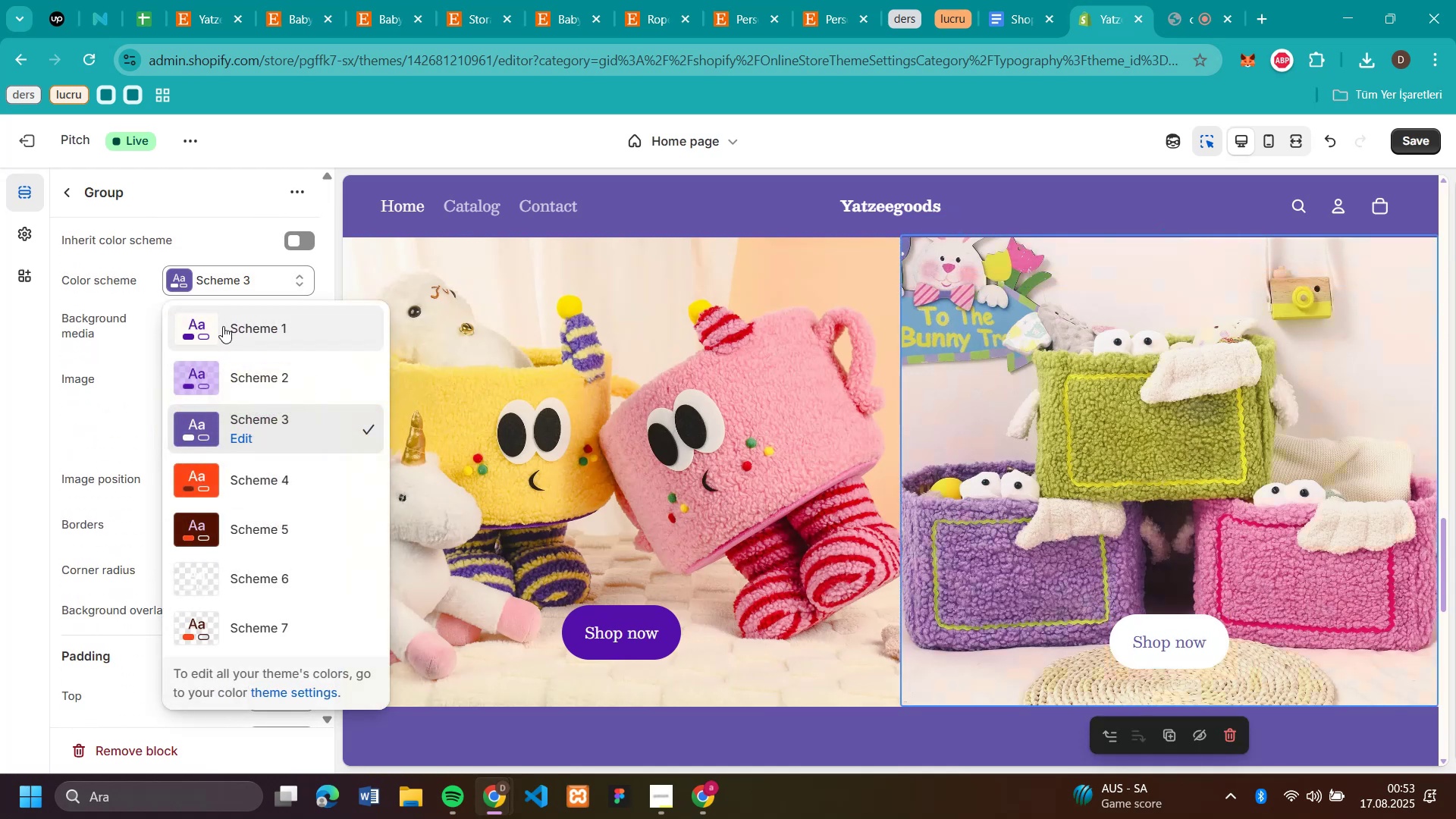 
left_click([223, 326])
 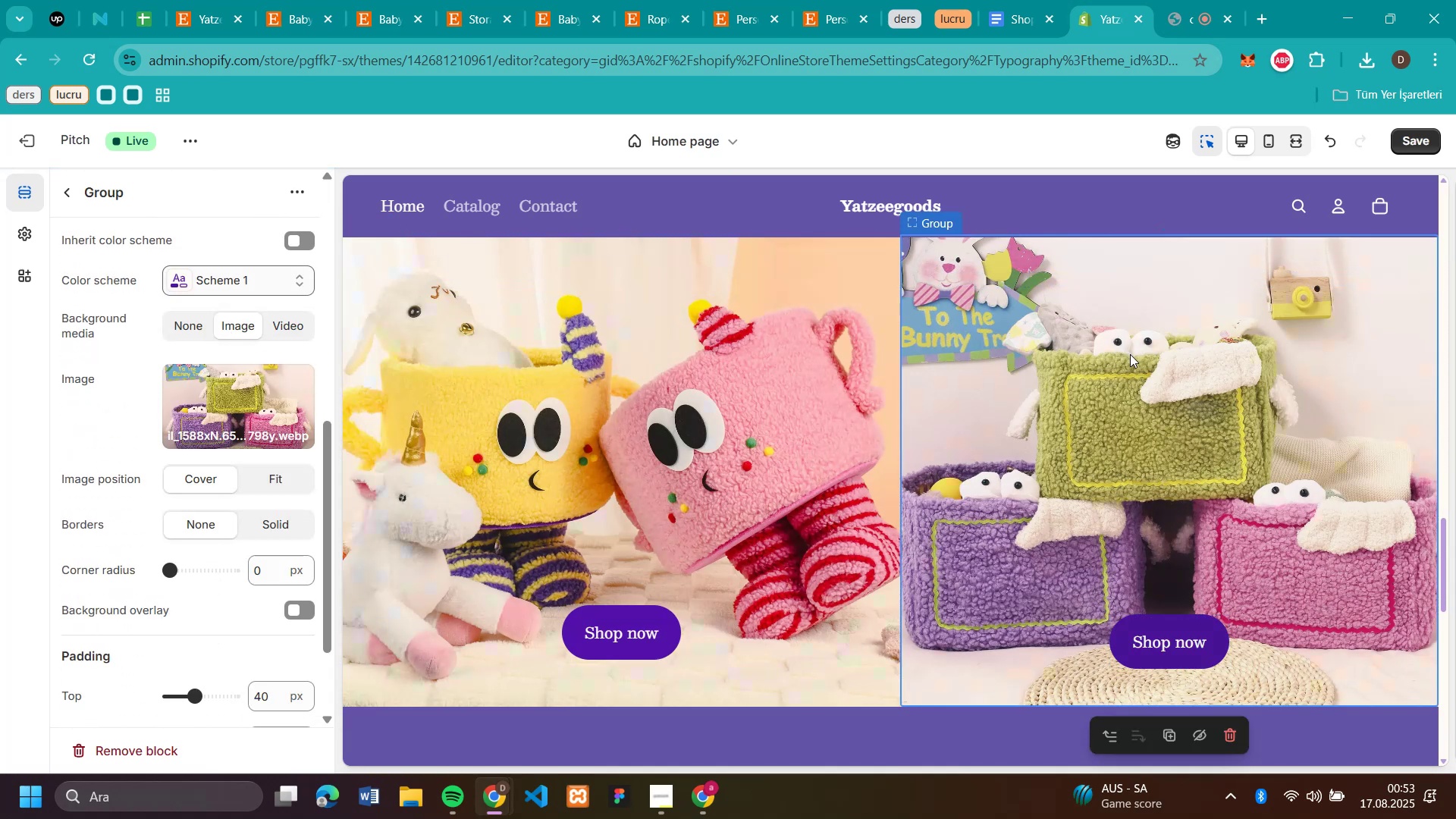 
scroll: coordinate [886, 326], scroll_direction: up, amount: 2.0
 